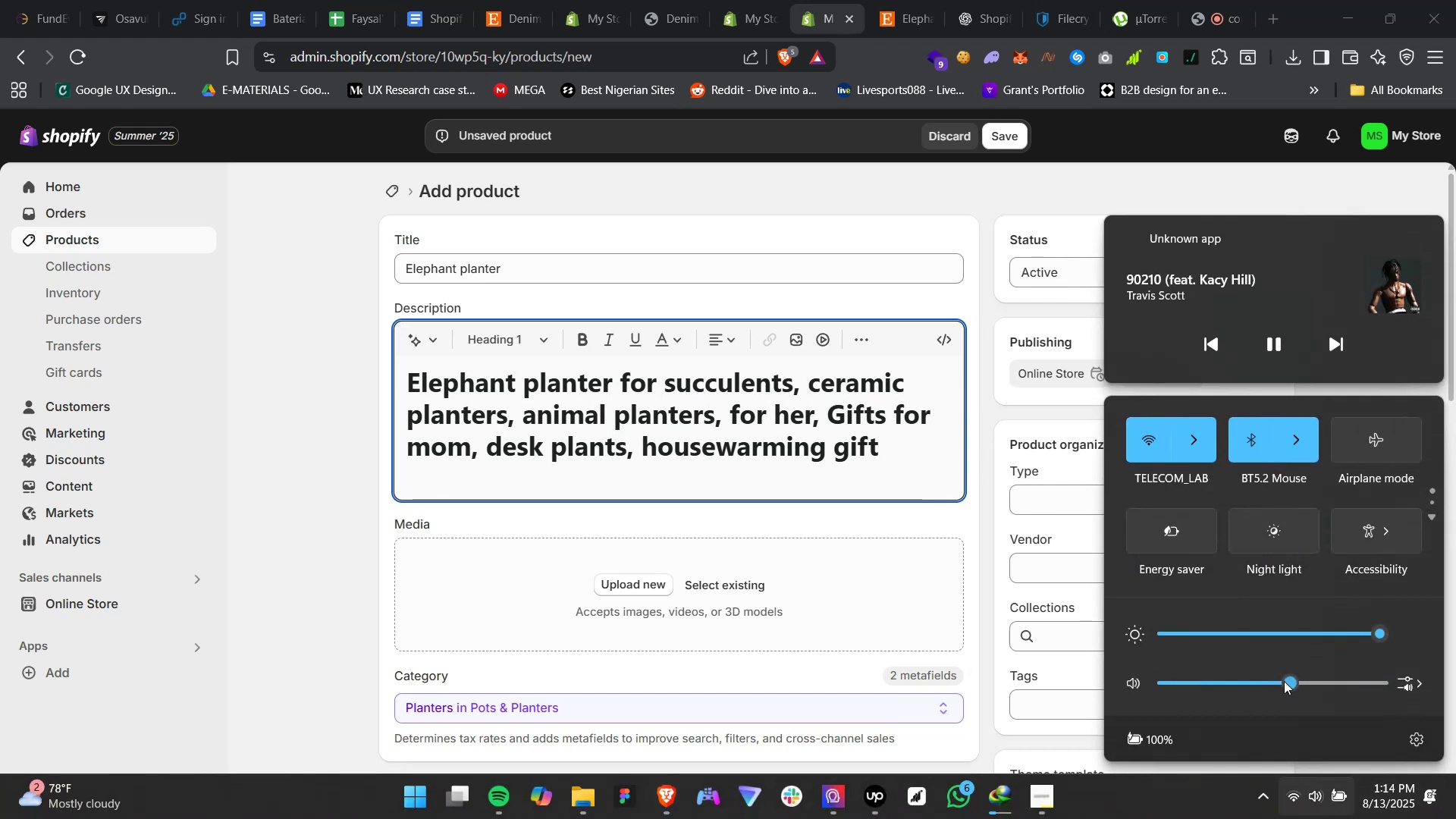 
left_click([1284, 681])
 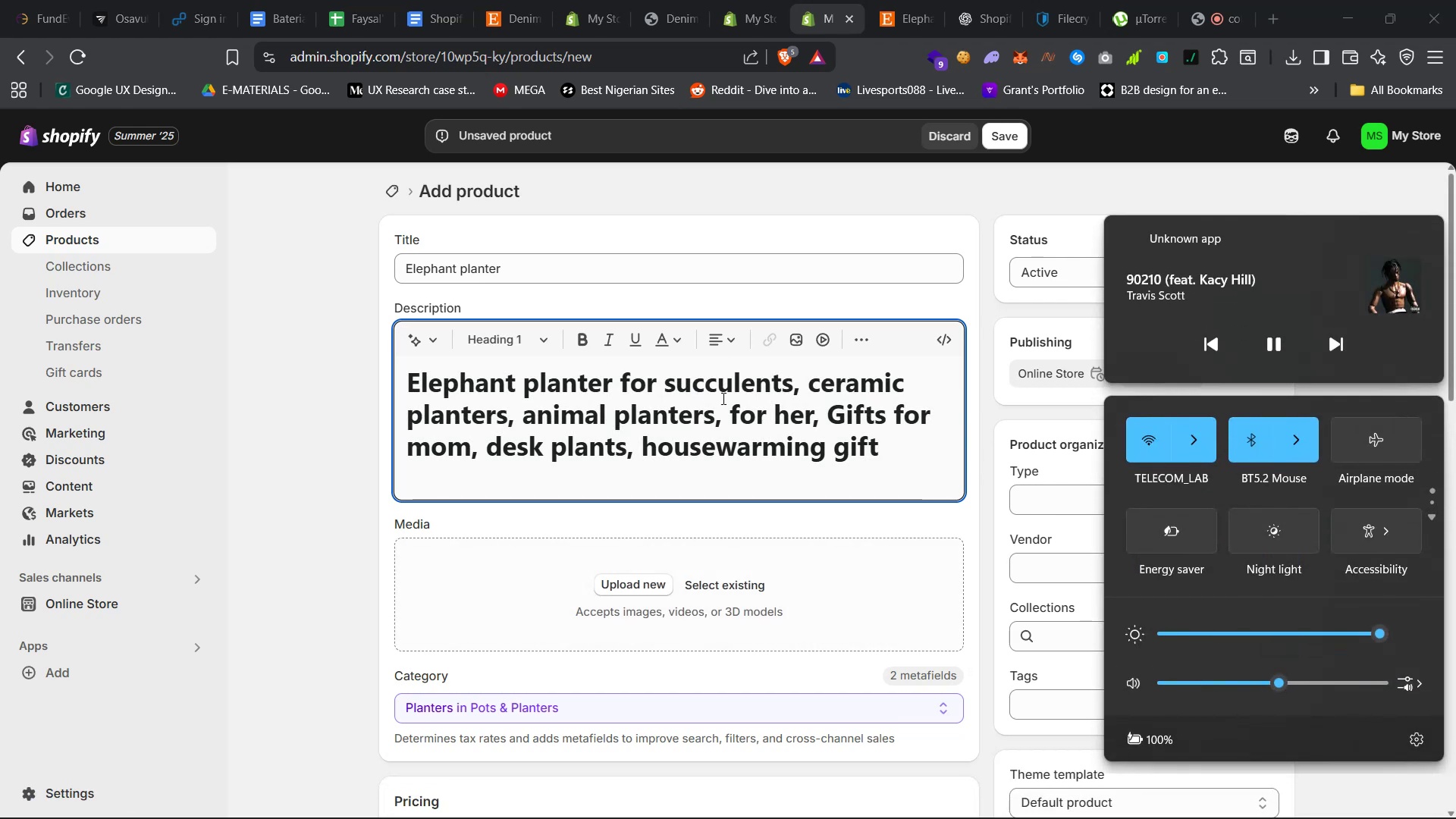 
left_click([535, 350])
 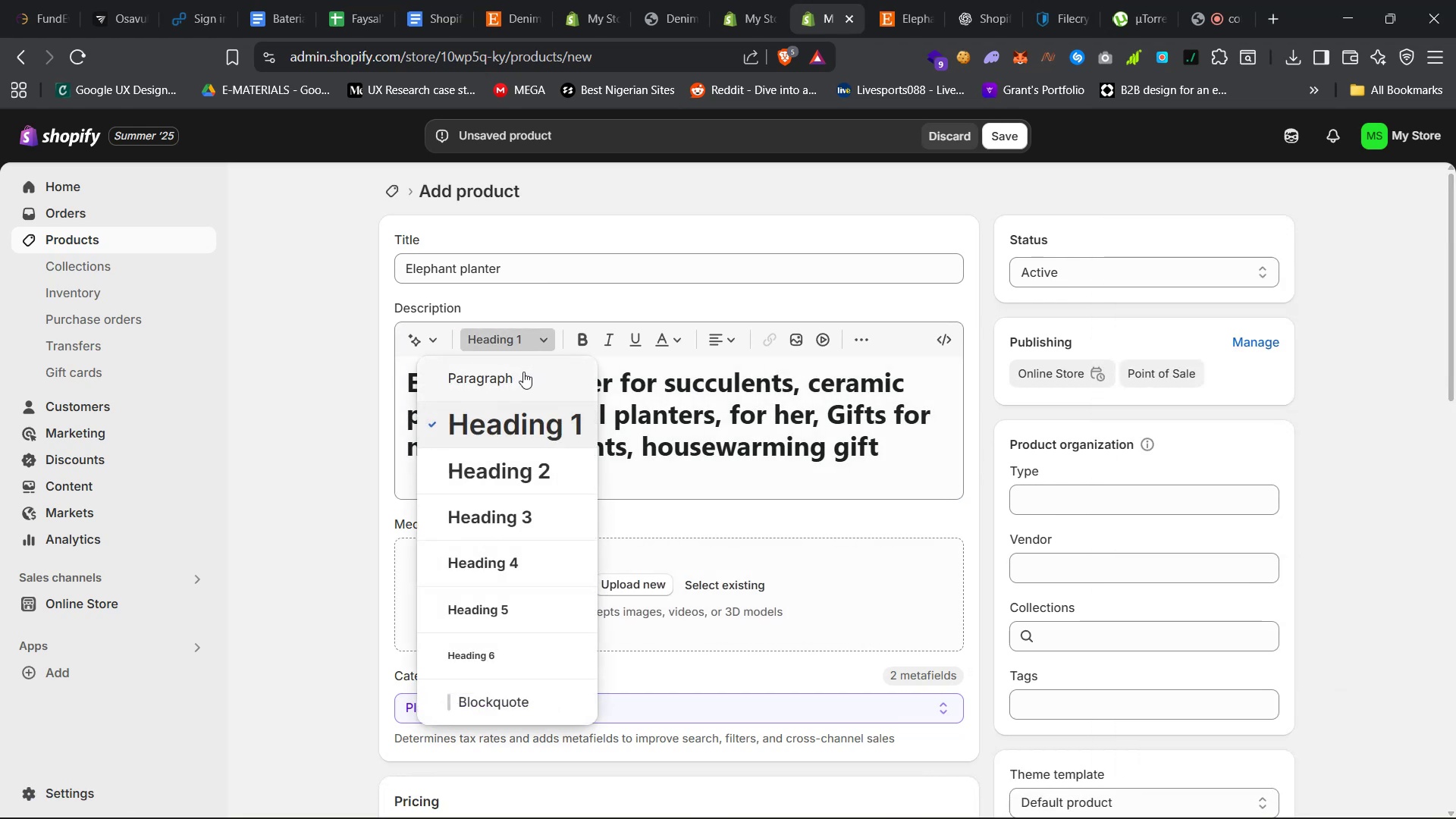 
left_click([519, 377])
 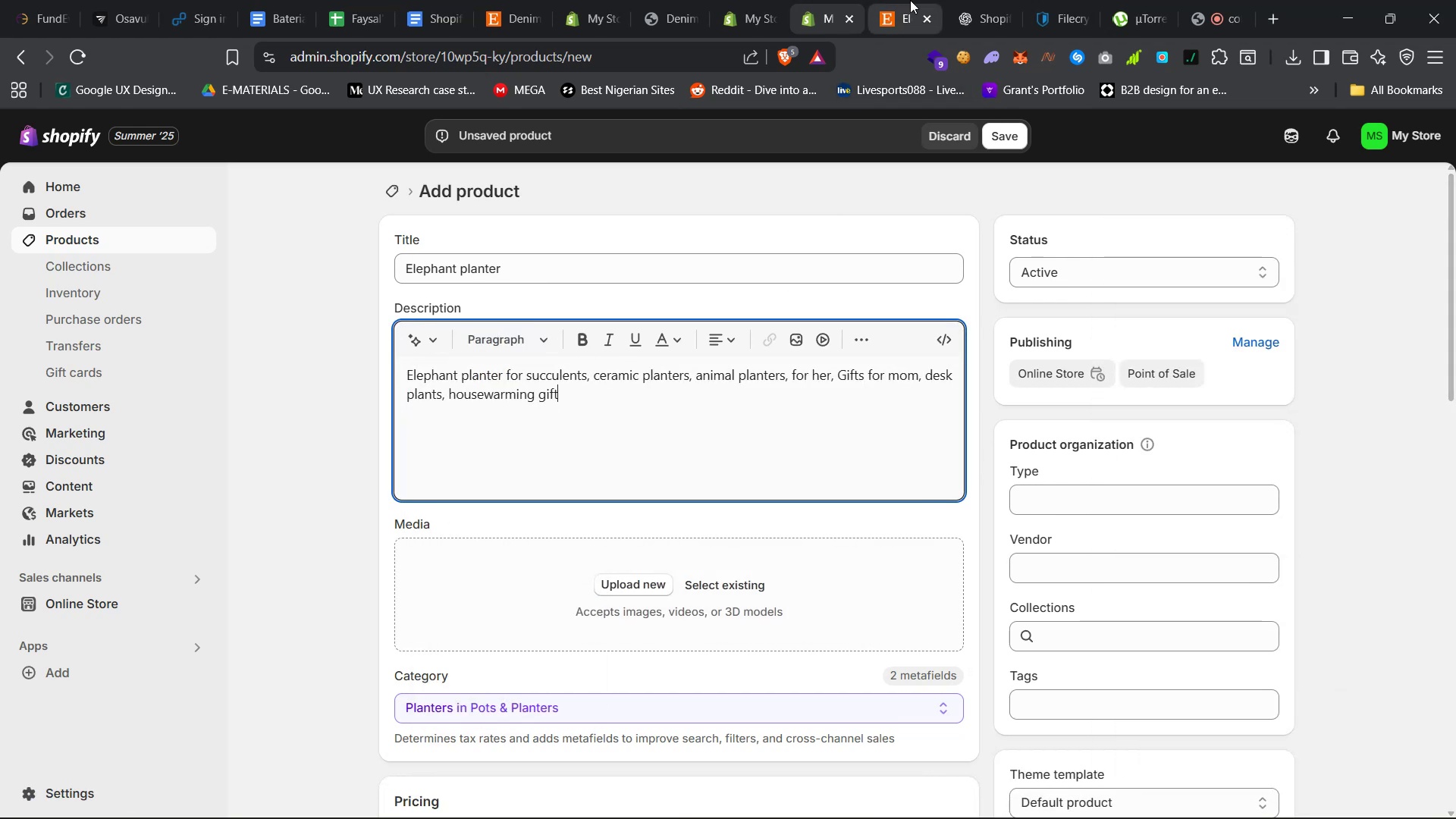 
left_click([896, 0])
 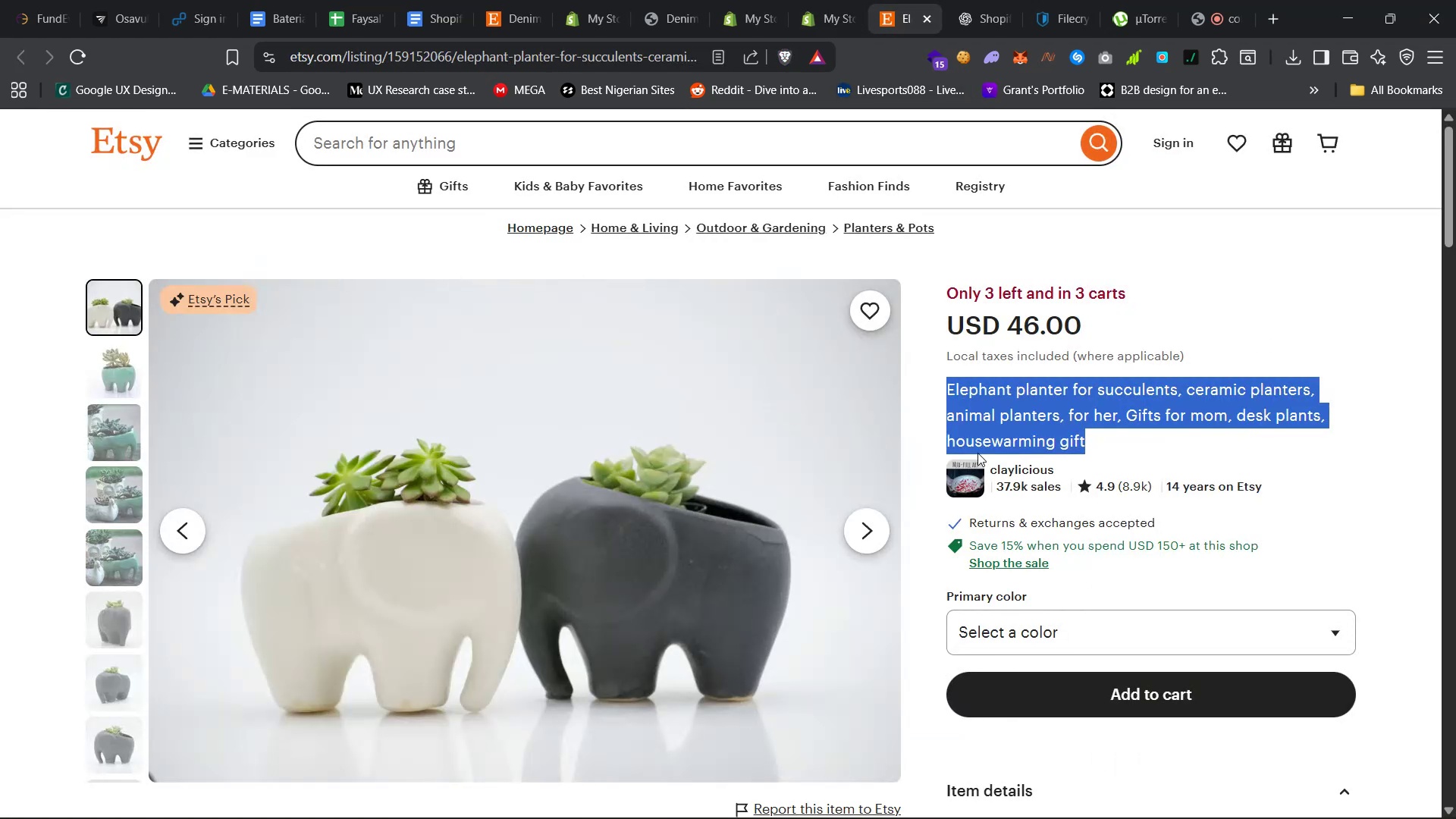 
scroll: coordinate [1000, 441], scroll_direction: down, amount: 22.0
 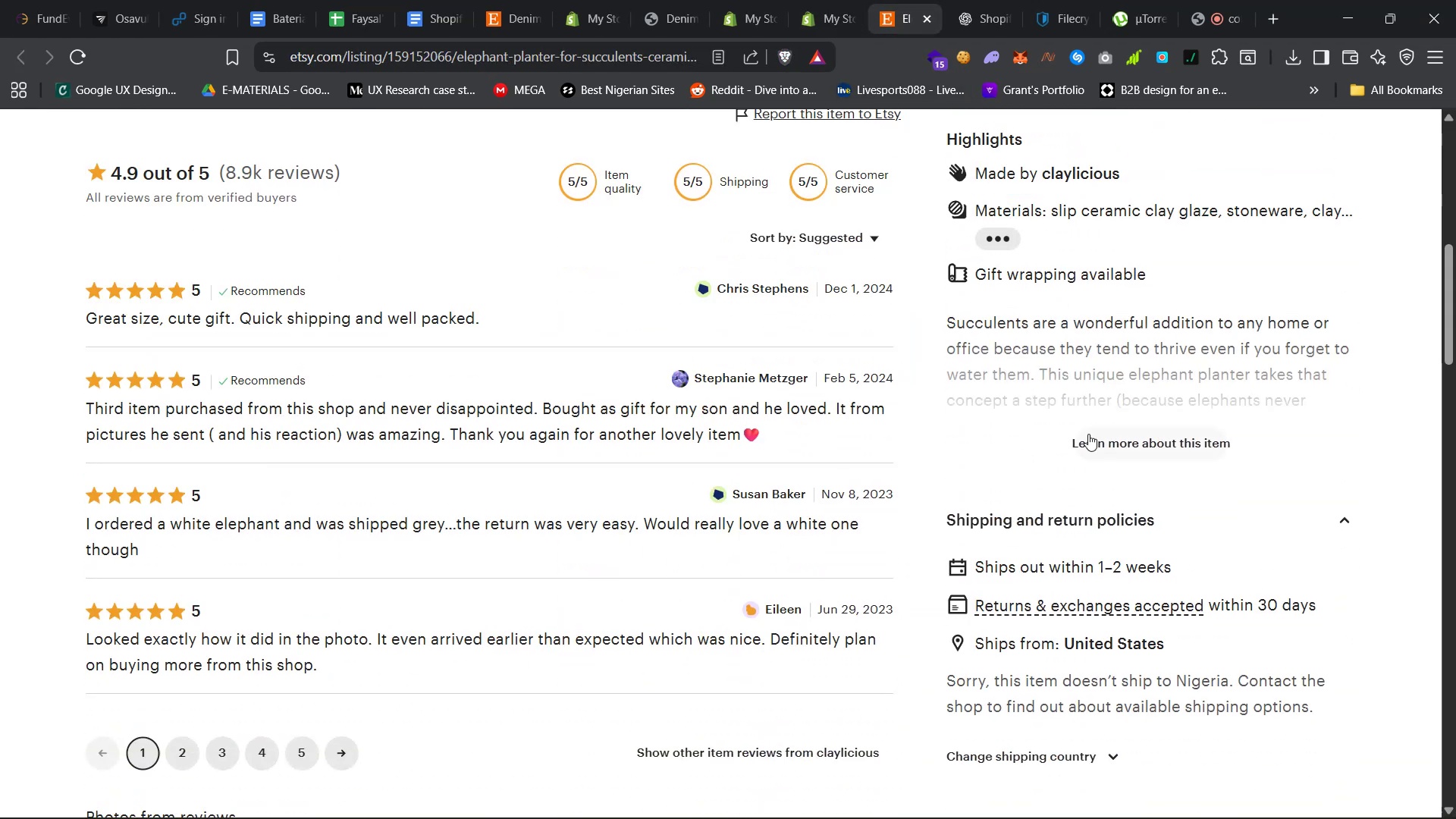 
left_click([1094, 435])
 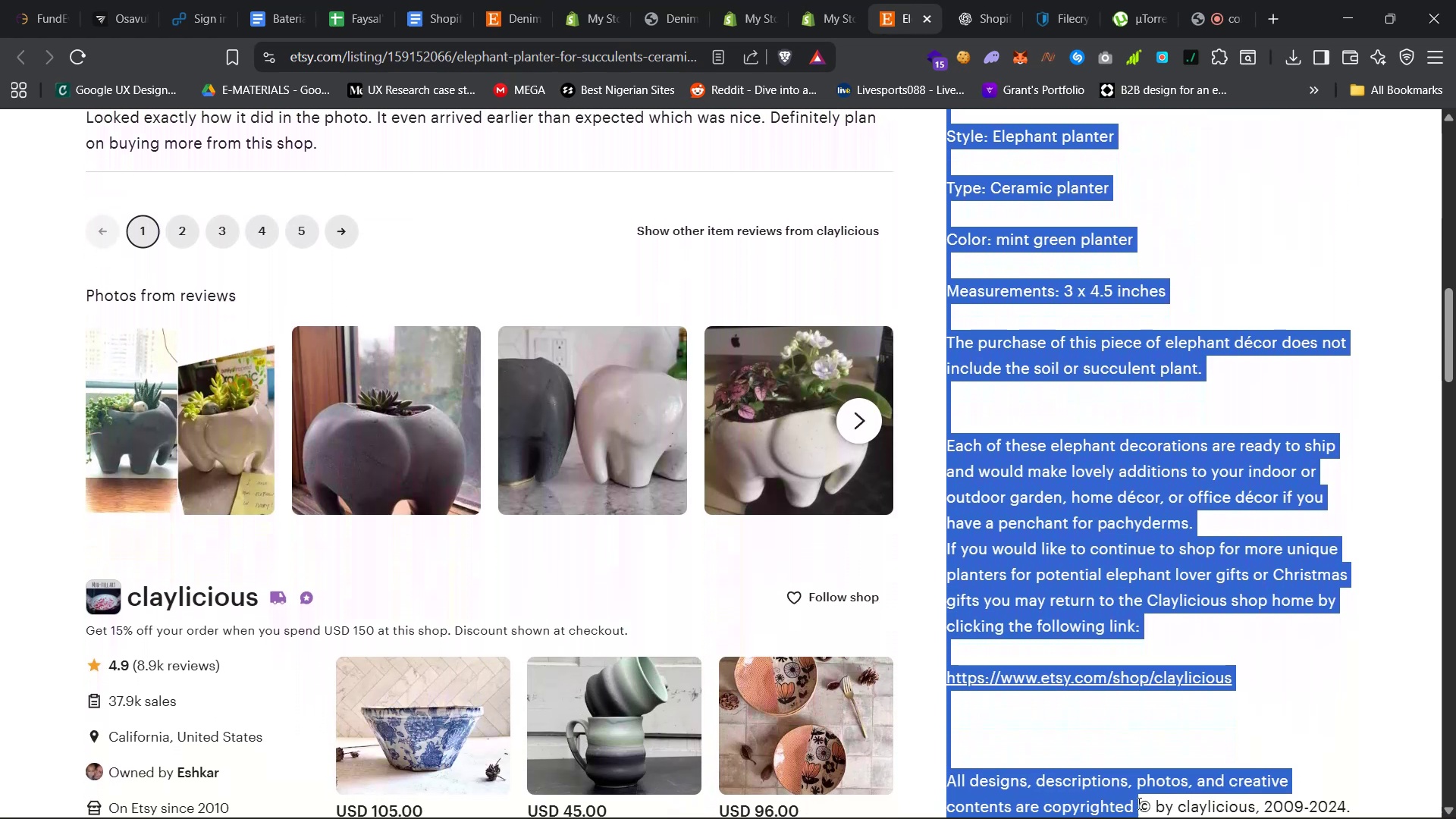 
wait(12.33)
 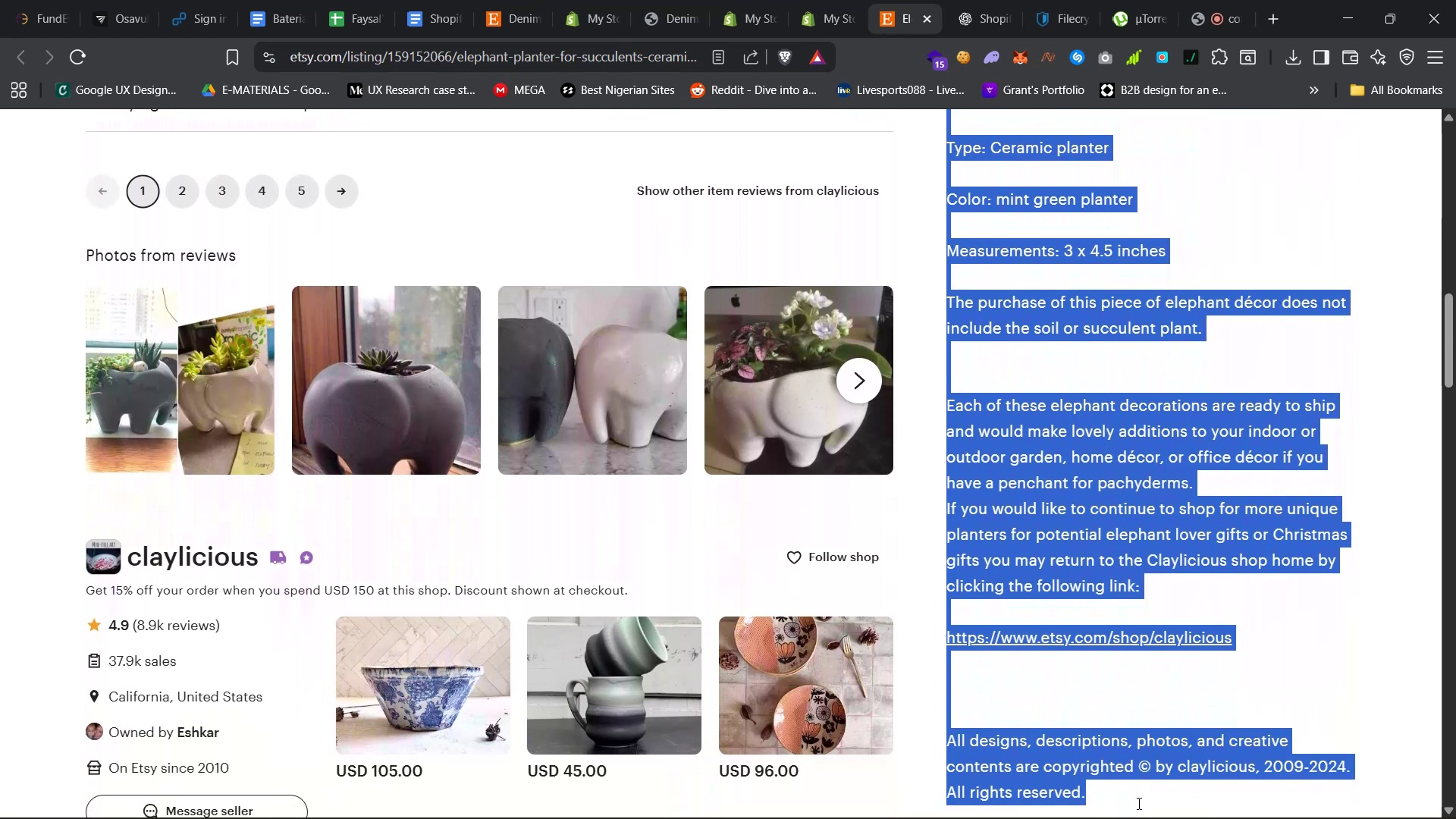 
key(Control+C)
 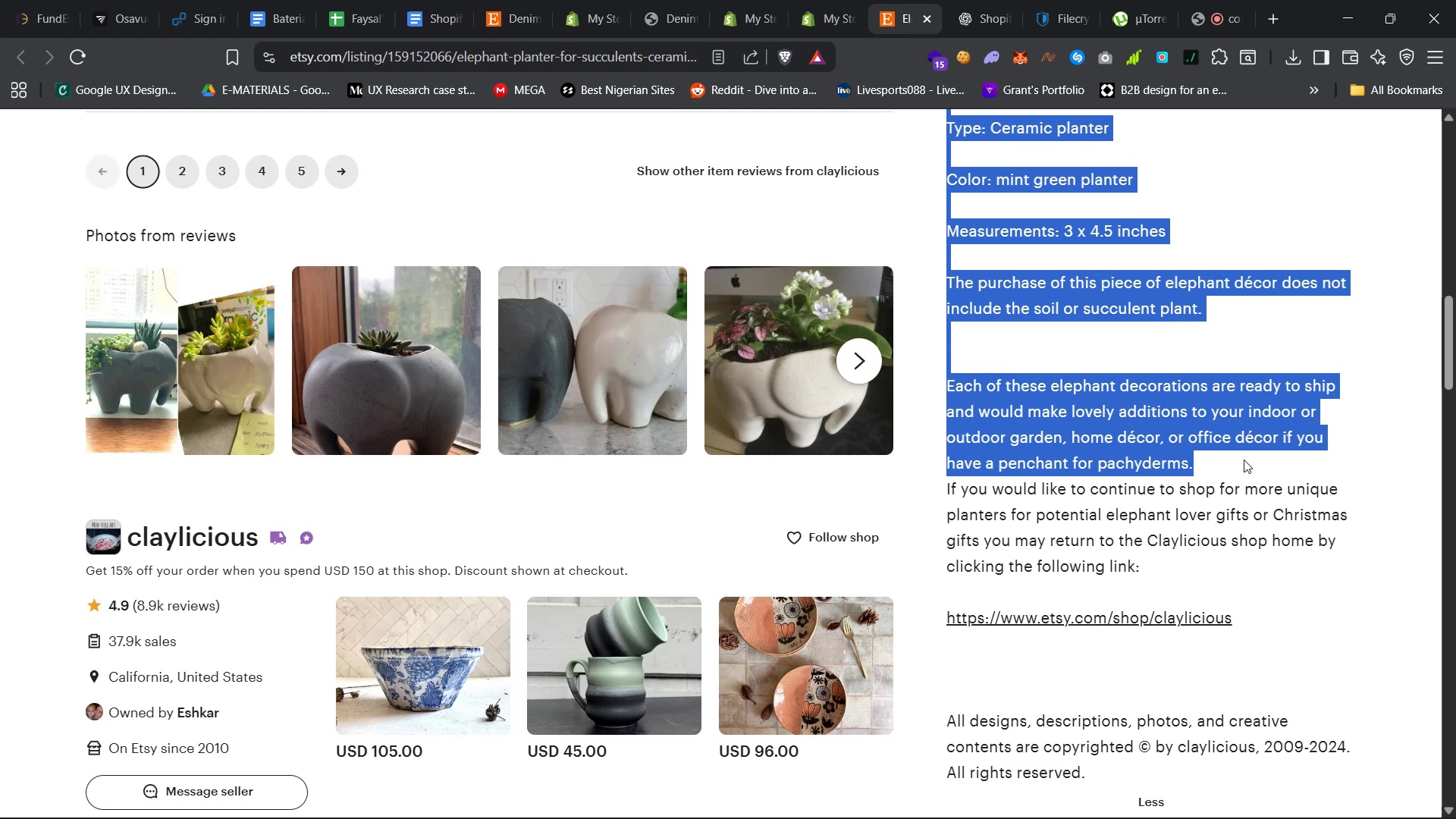 
key(Control+C)
 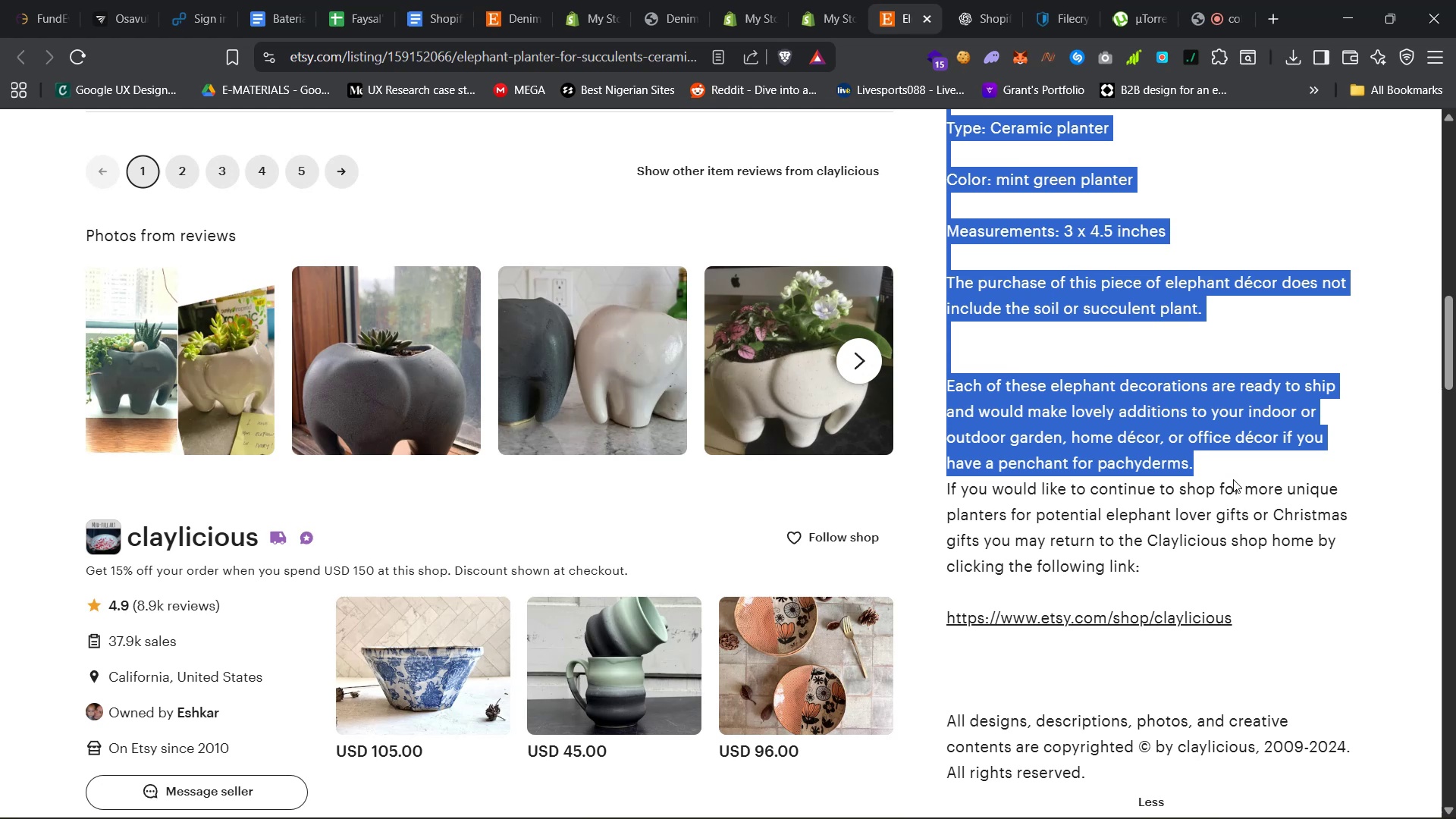 
key(Control+C)
 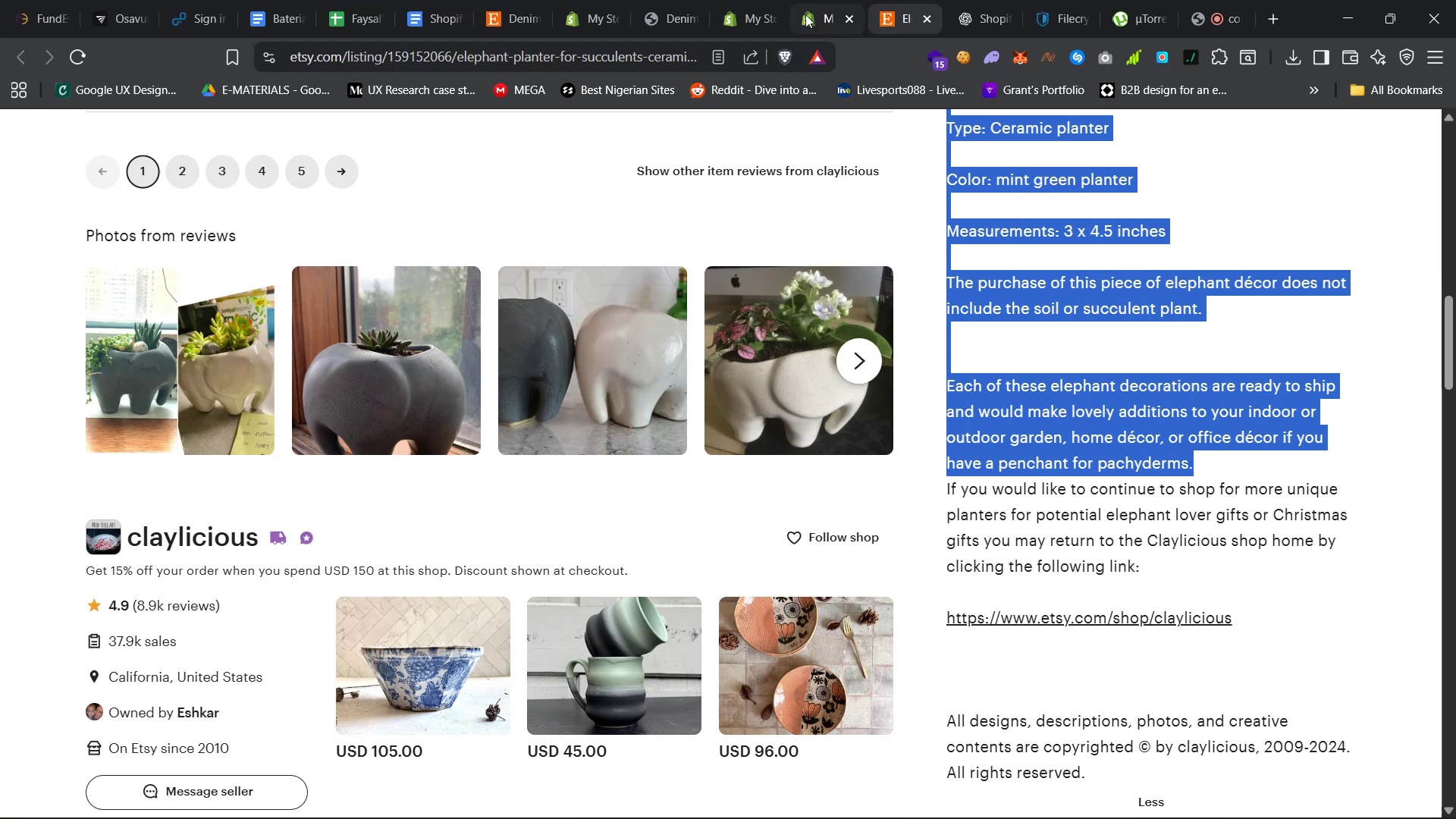 
left_click([820, 0])
 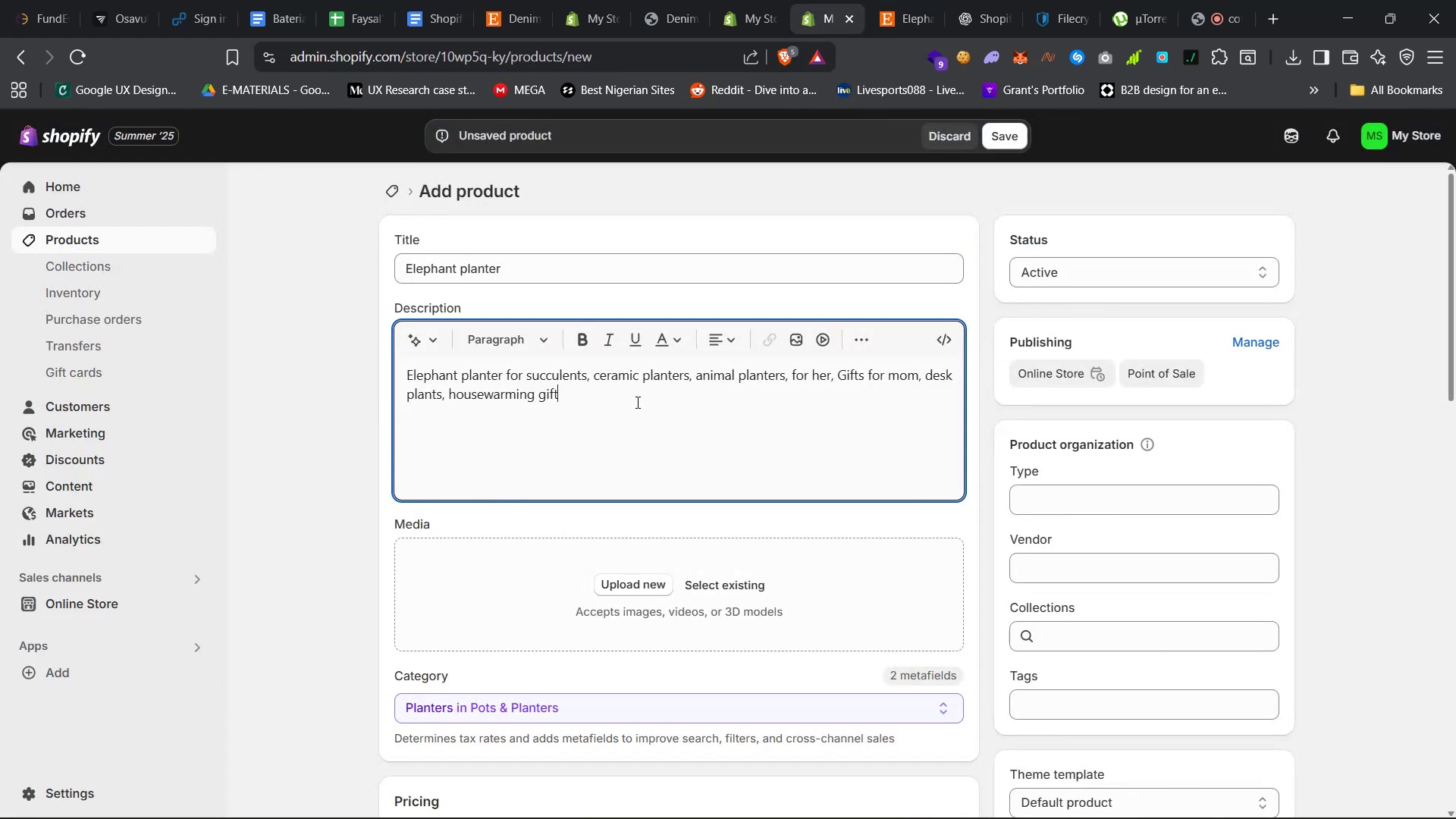 
key(Shift+Enter)
 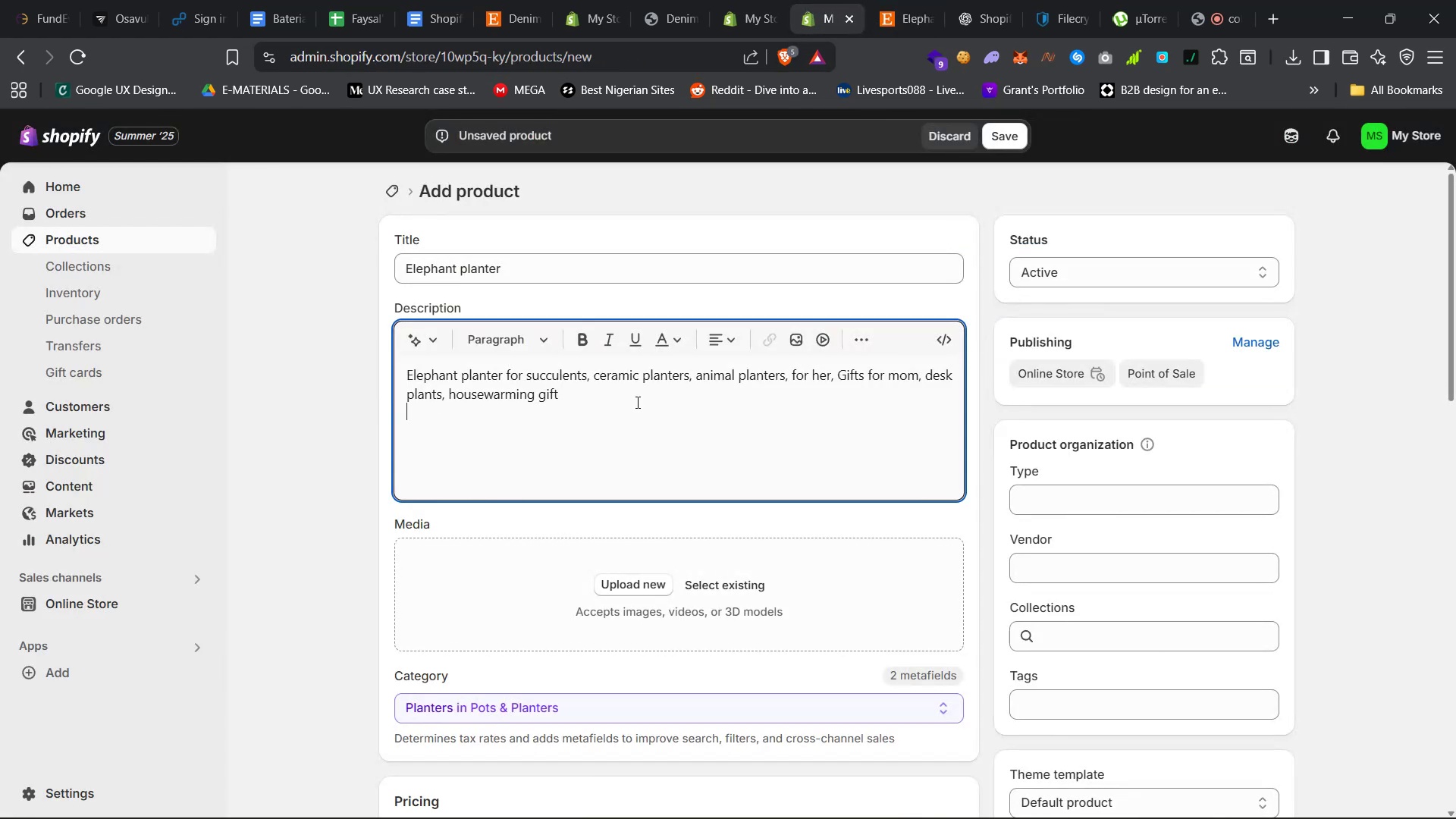 
key(Shift+Enter)
 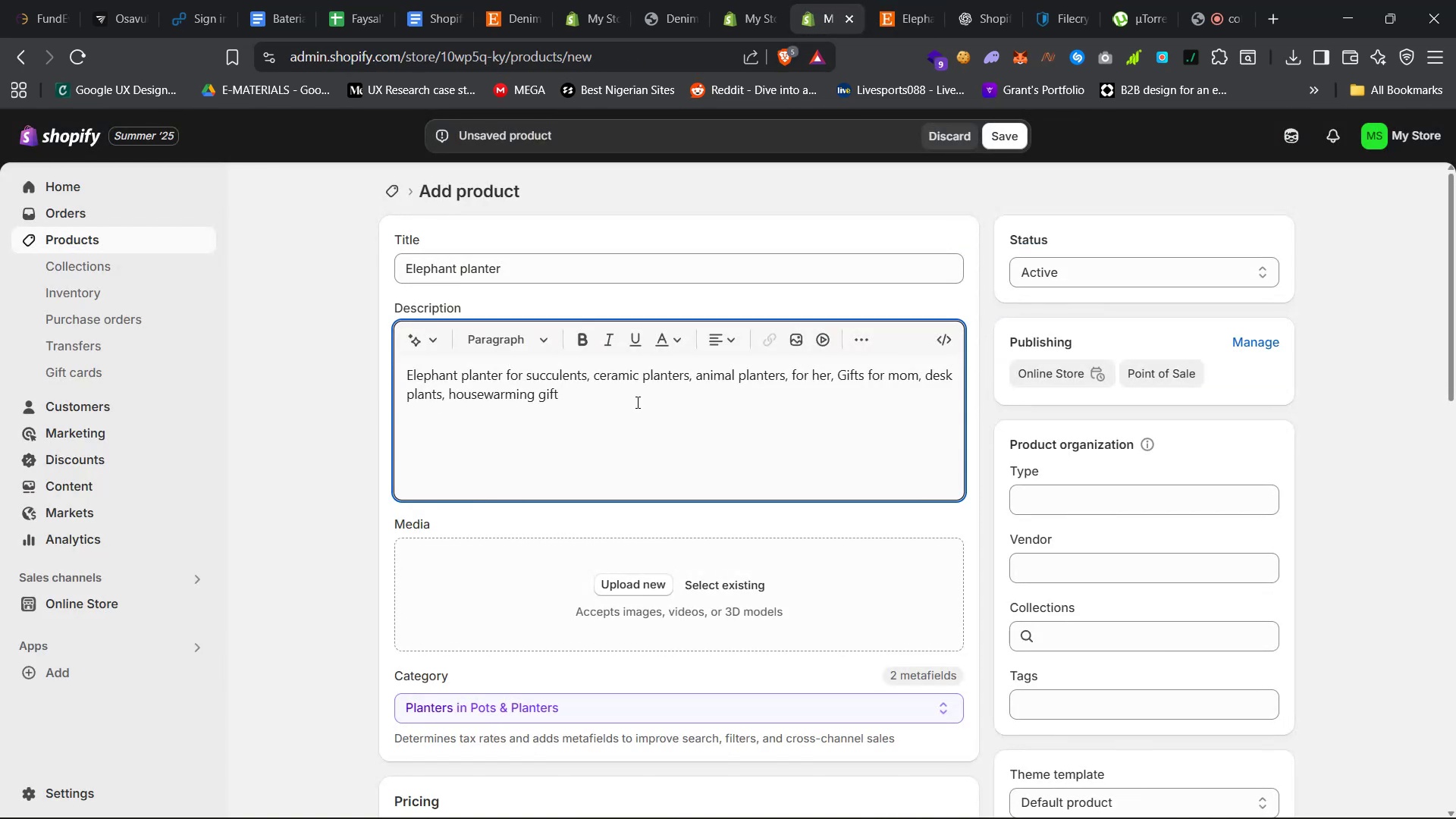 
key(Control+V)
 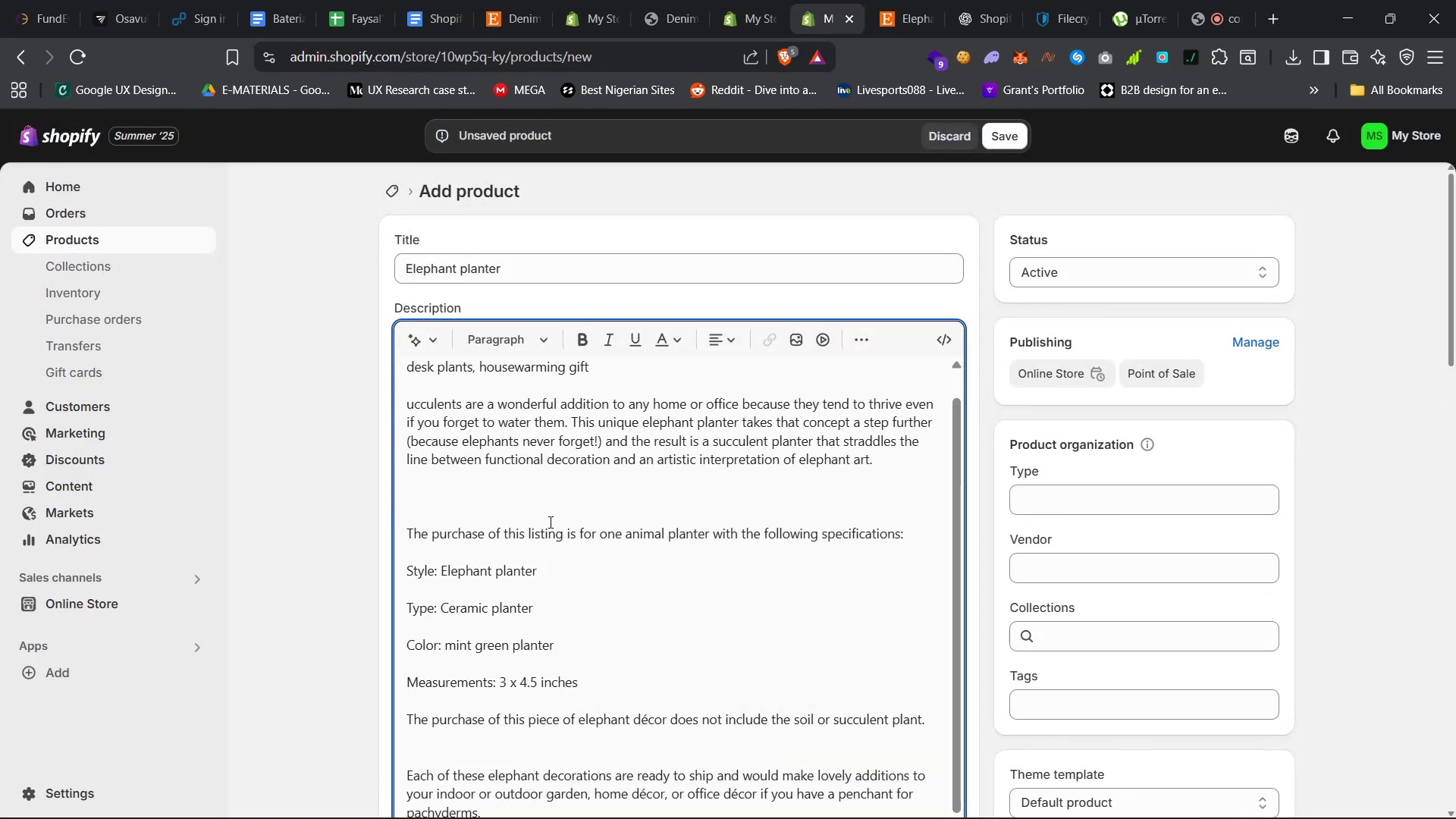 
scroll: coordinate [532, 551], scroll_direction: down, amount: 9.0
 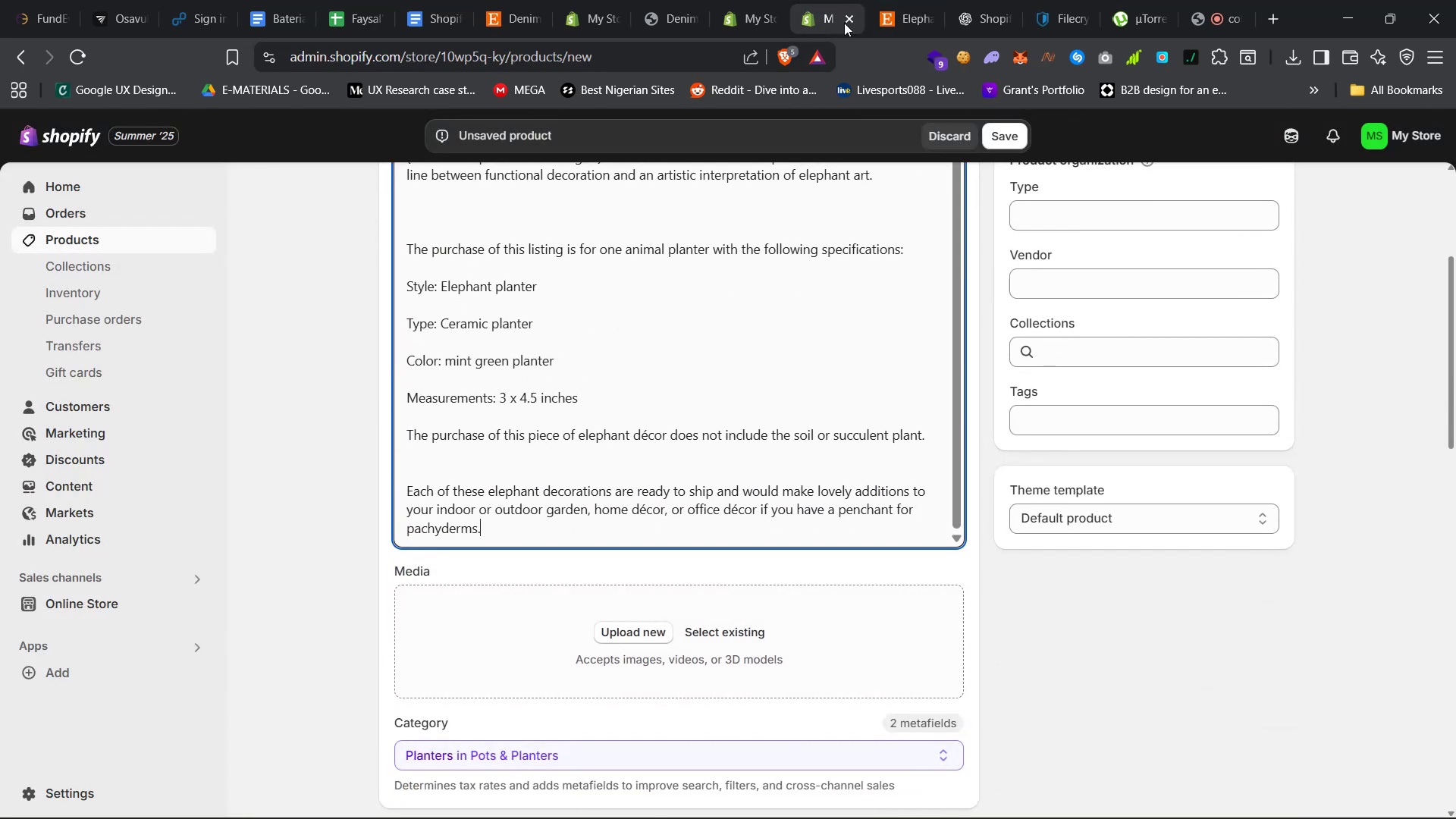 
left_click([890, 0])
 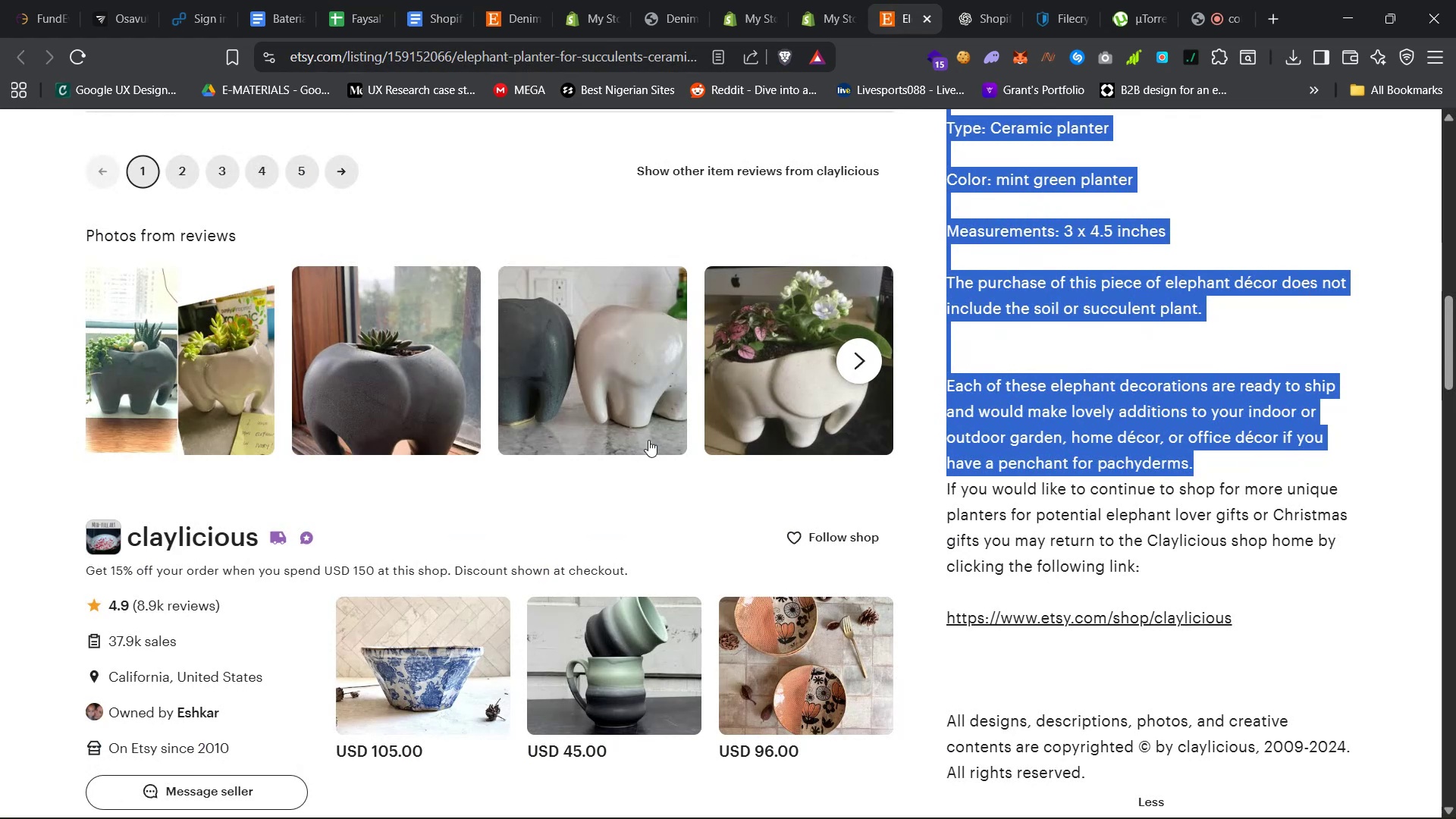 
scroll: coordinate [771, 595], scroll_direction: up, amount: 49.0
 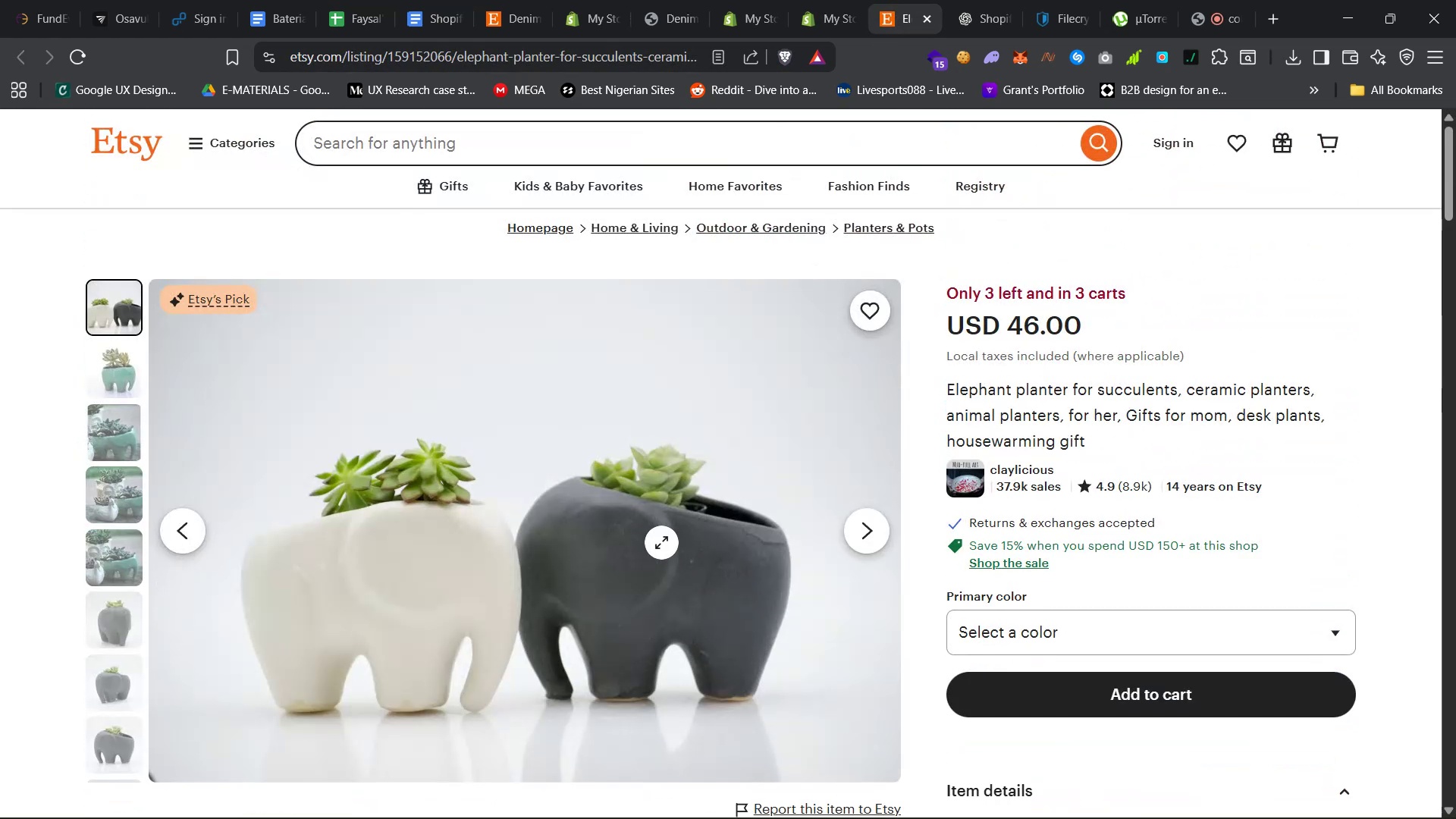 
left_click([661, 541])
 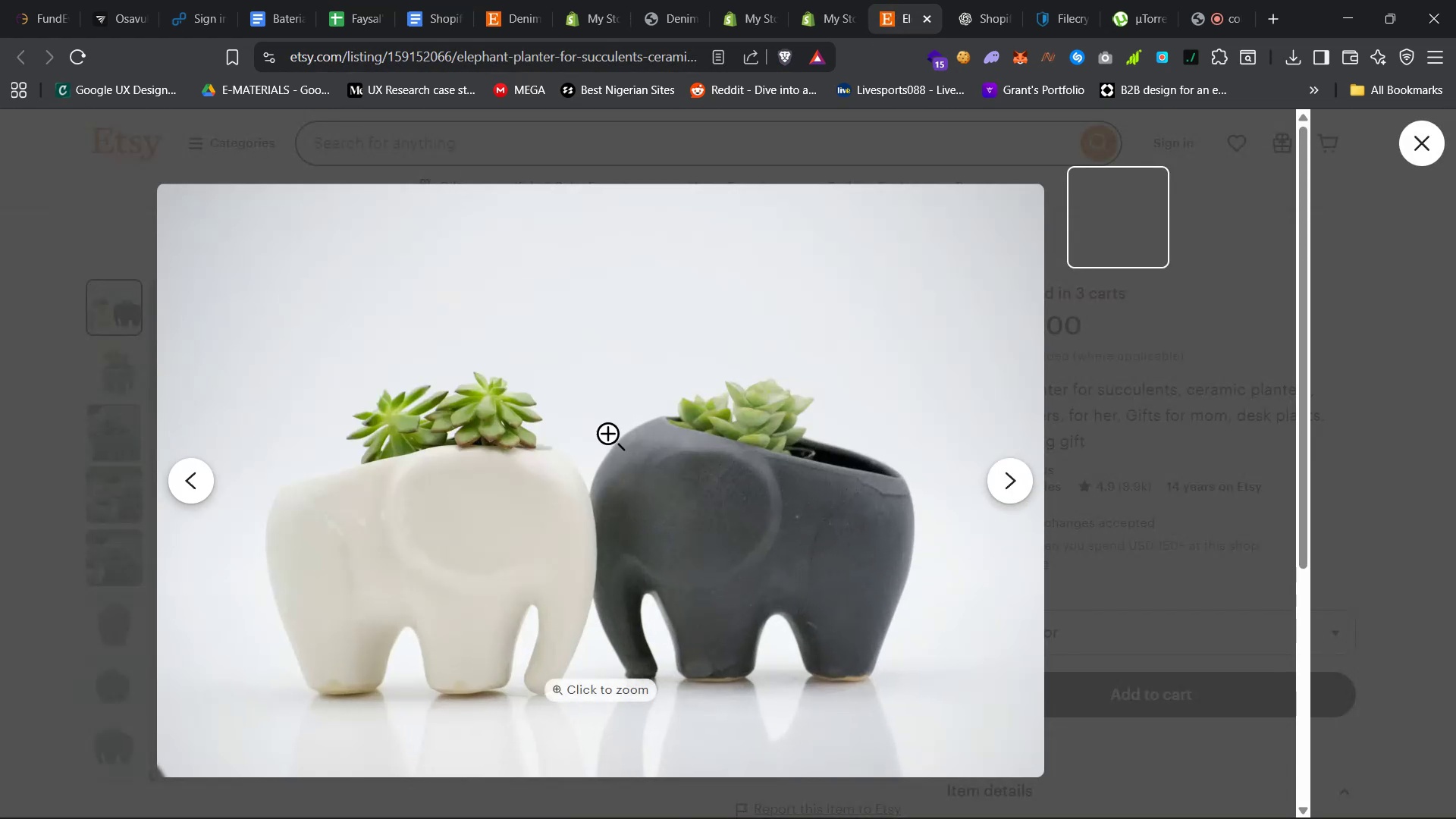 
right_click([618, 391])
 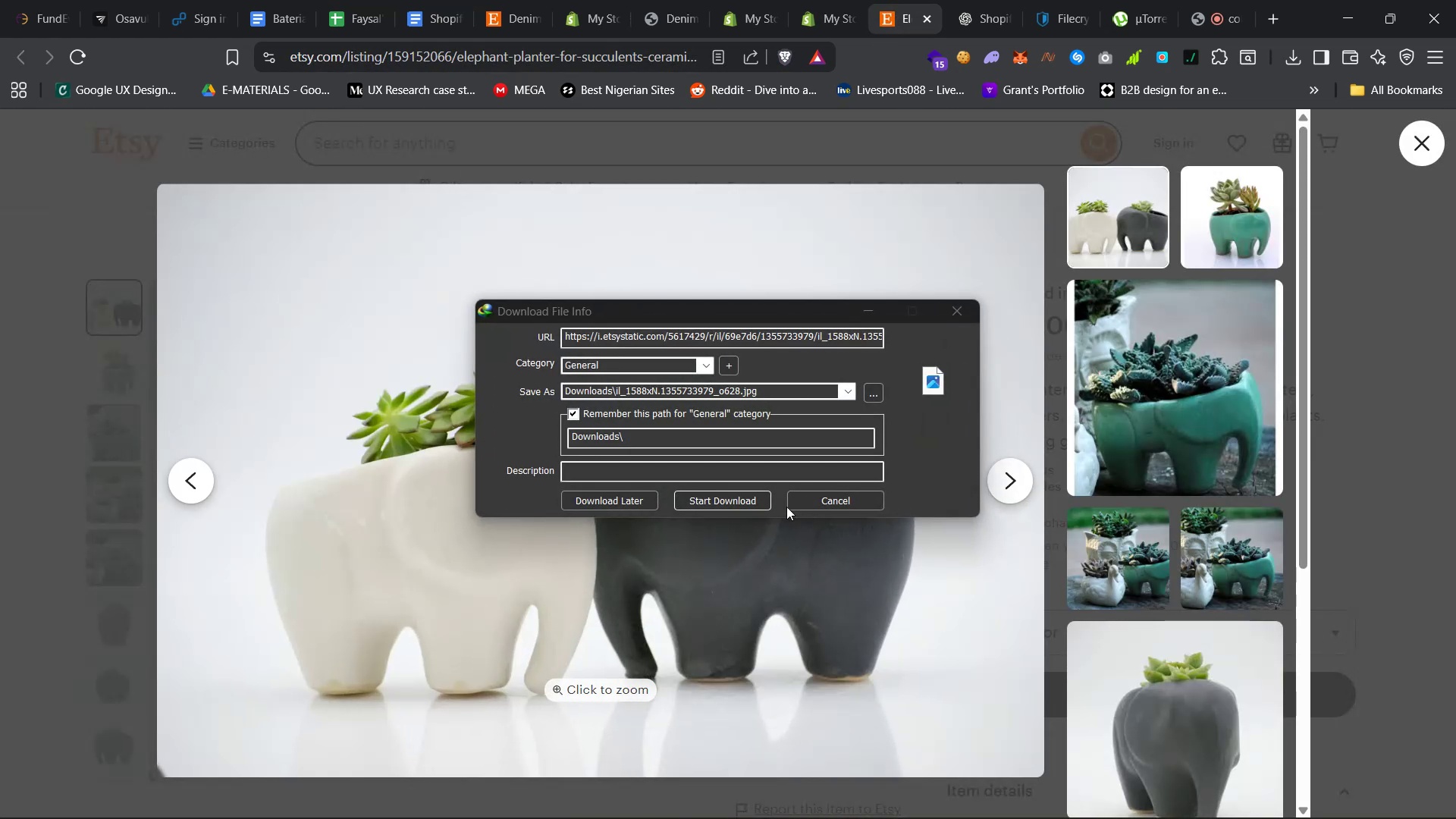 
left_click([744, 499])
 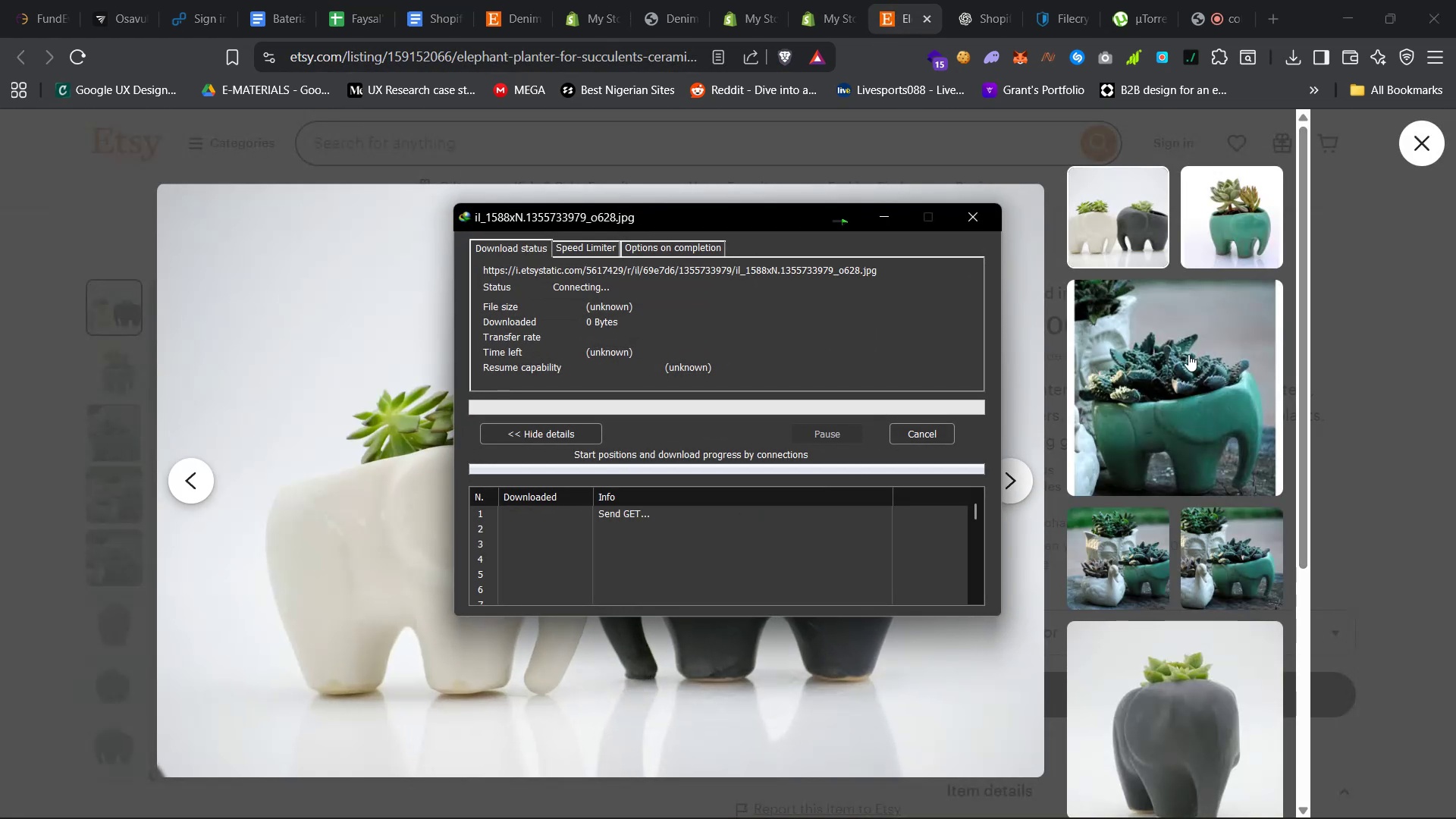 
left_click([1231, 234])
 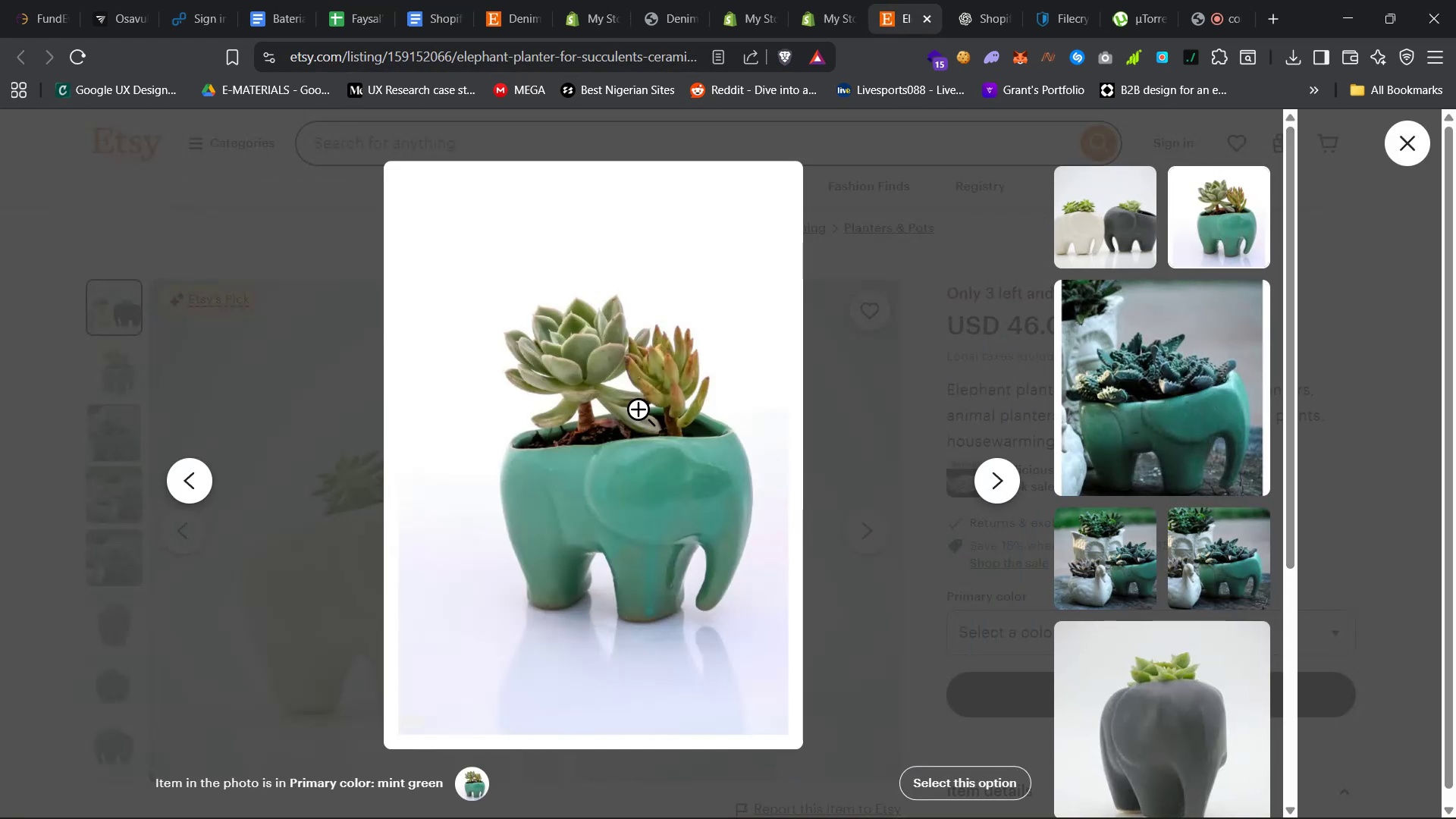 
right_click([631, 413])
 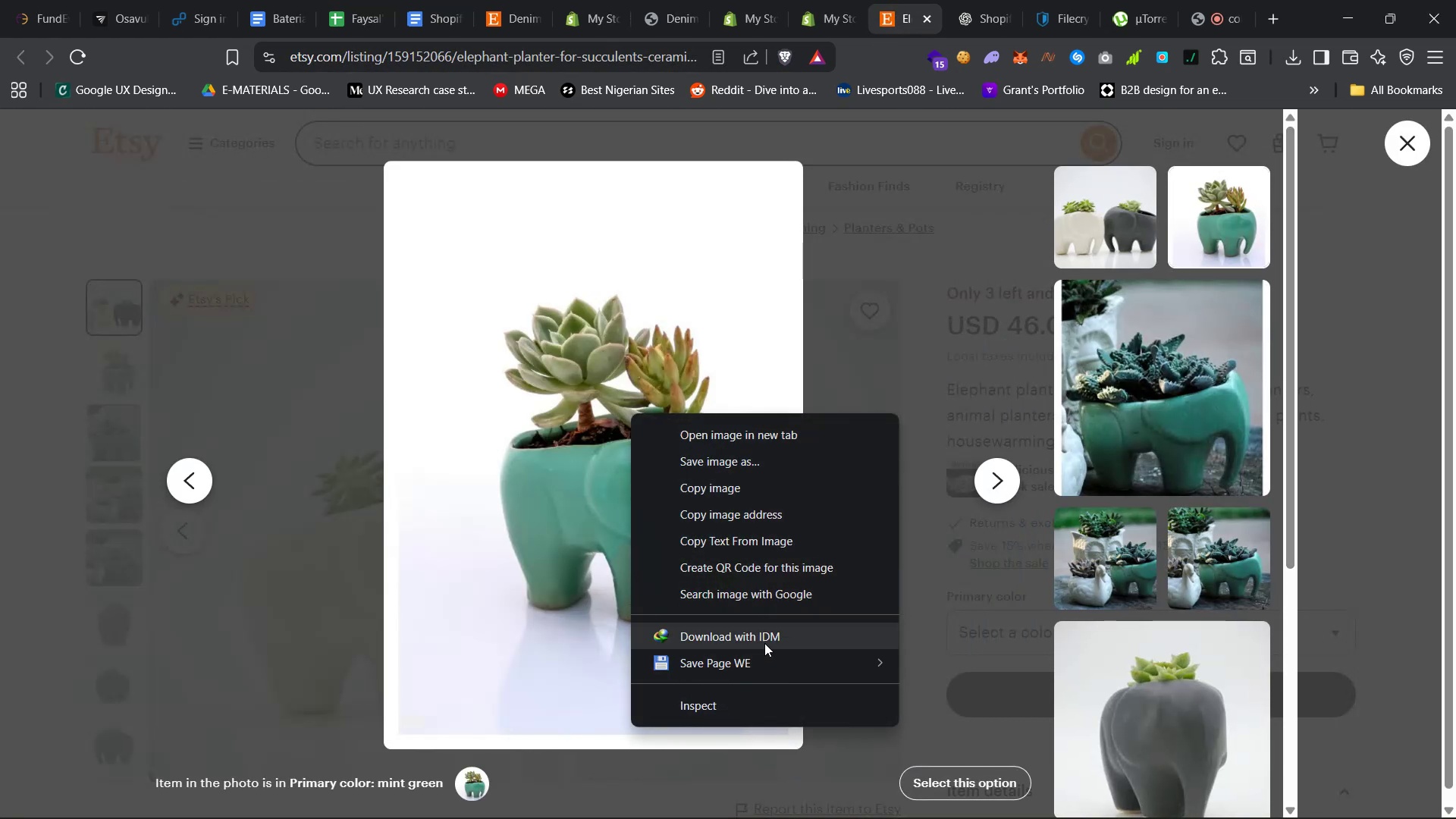 
left_click([771, 638])
 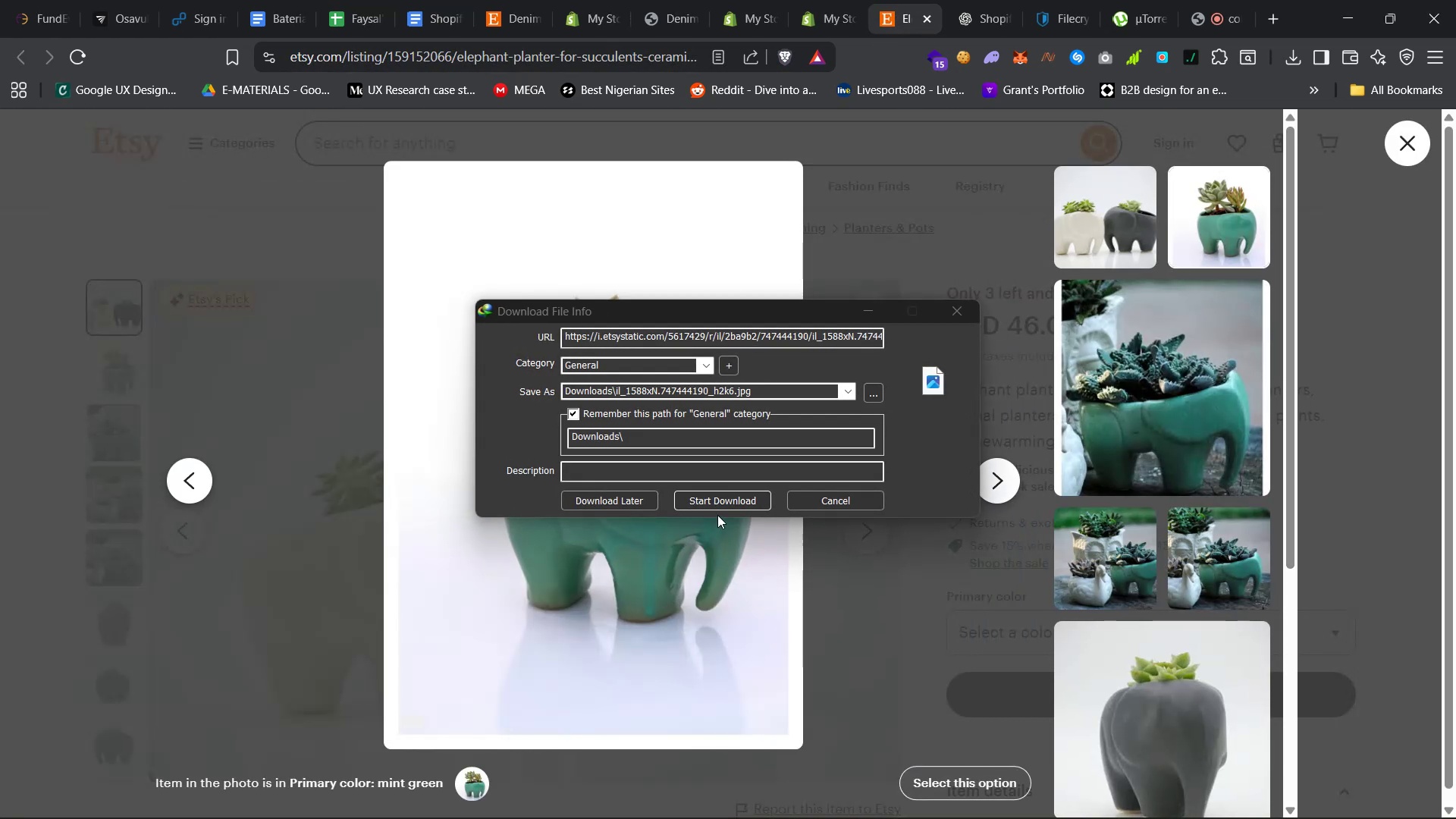 
left_click([734, 500])
 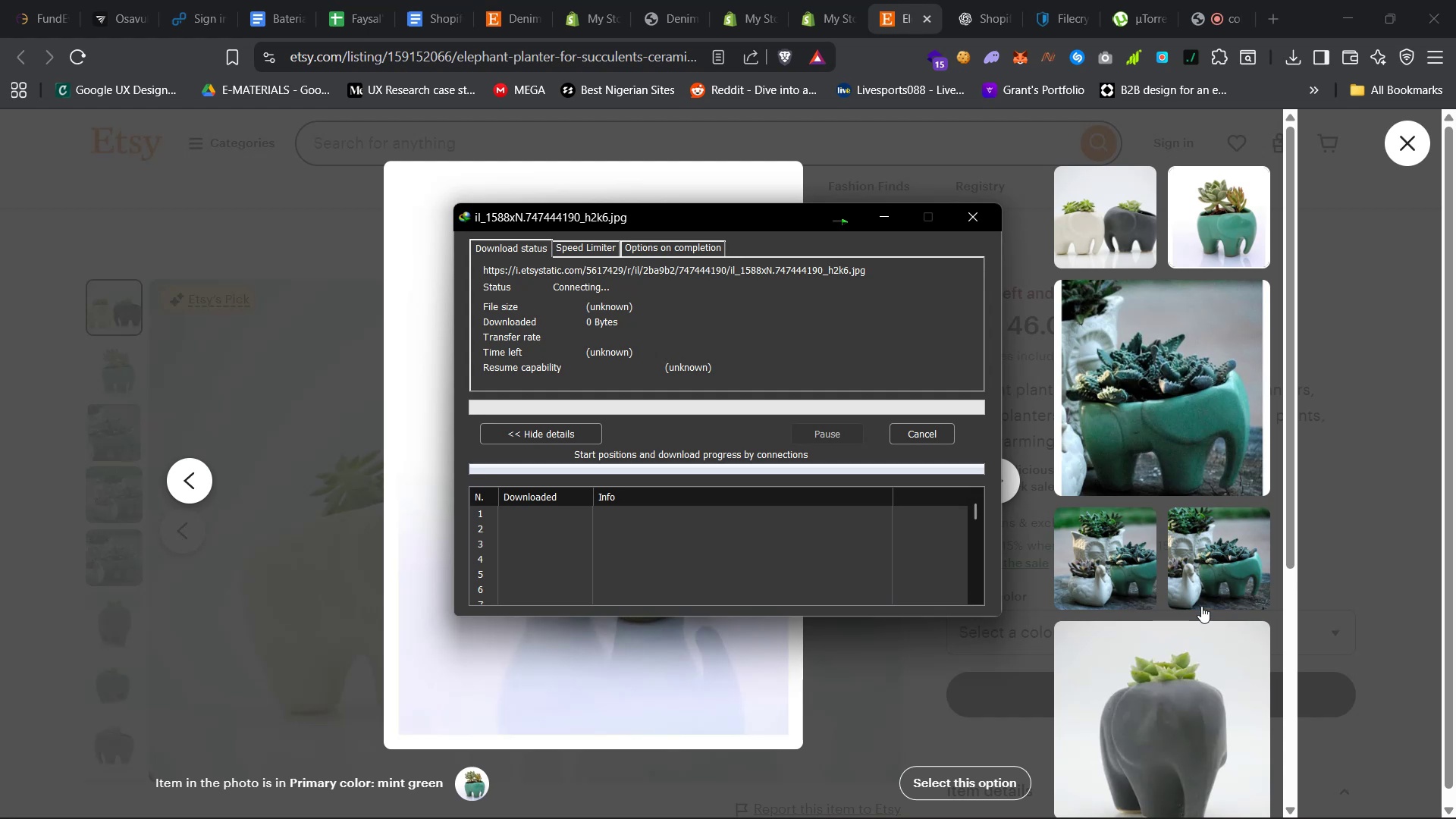 
left_click([1215, 576])
 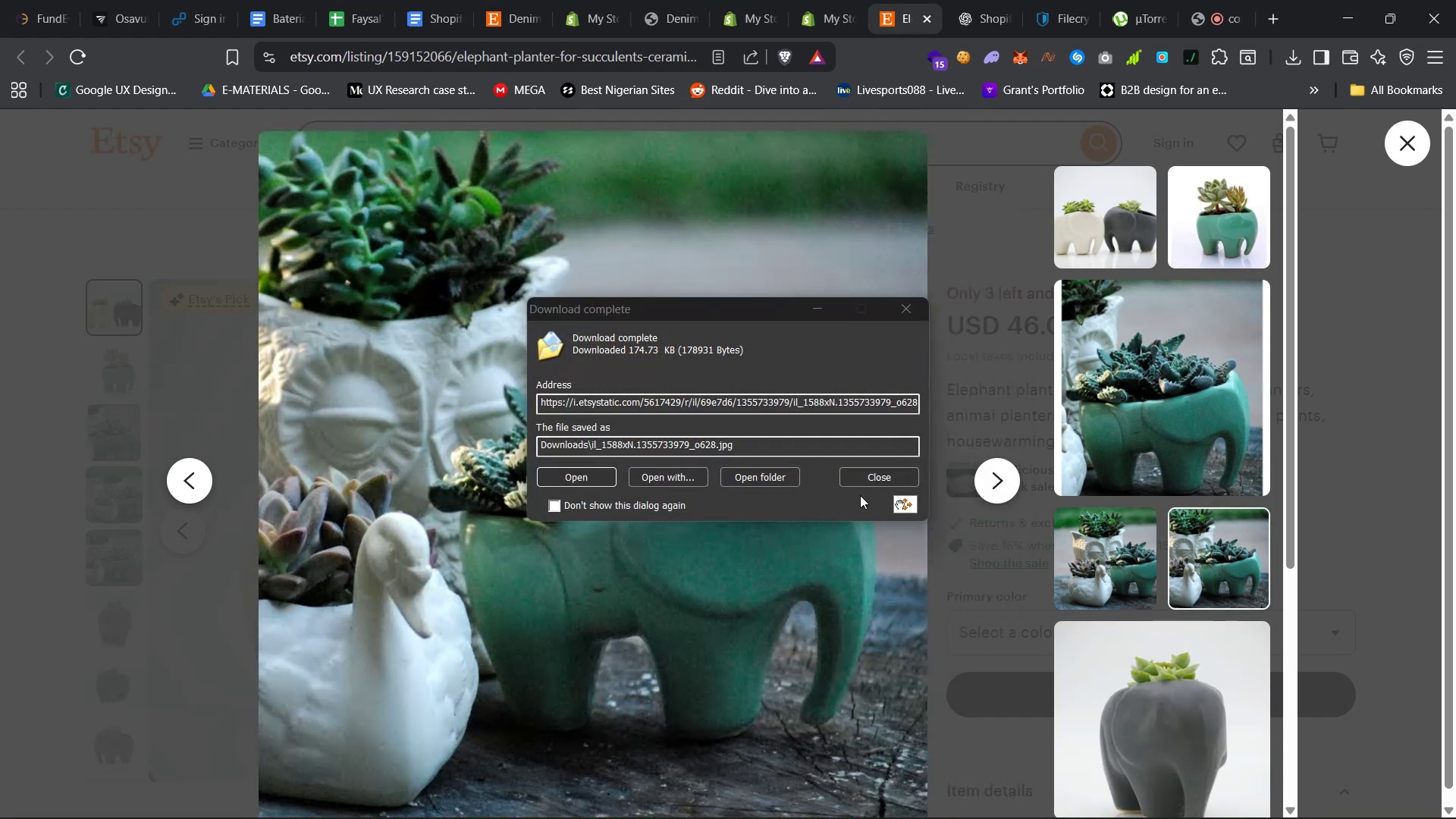 
left_click([868, 481])
 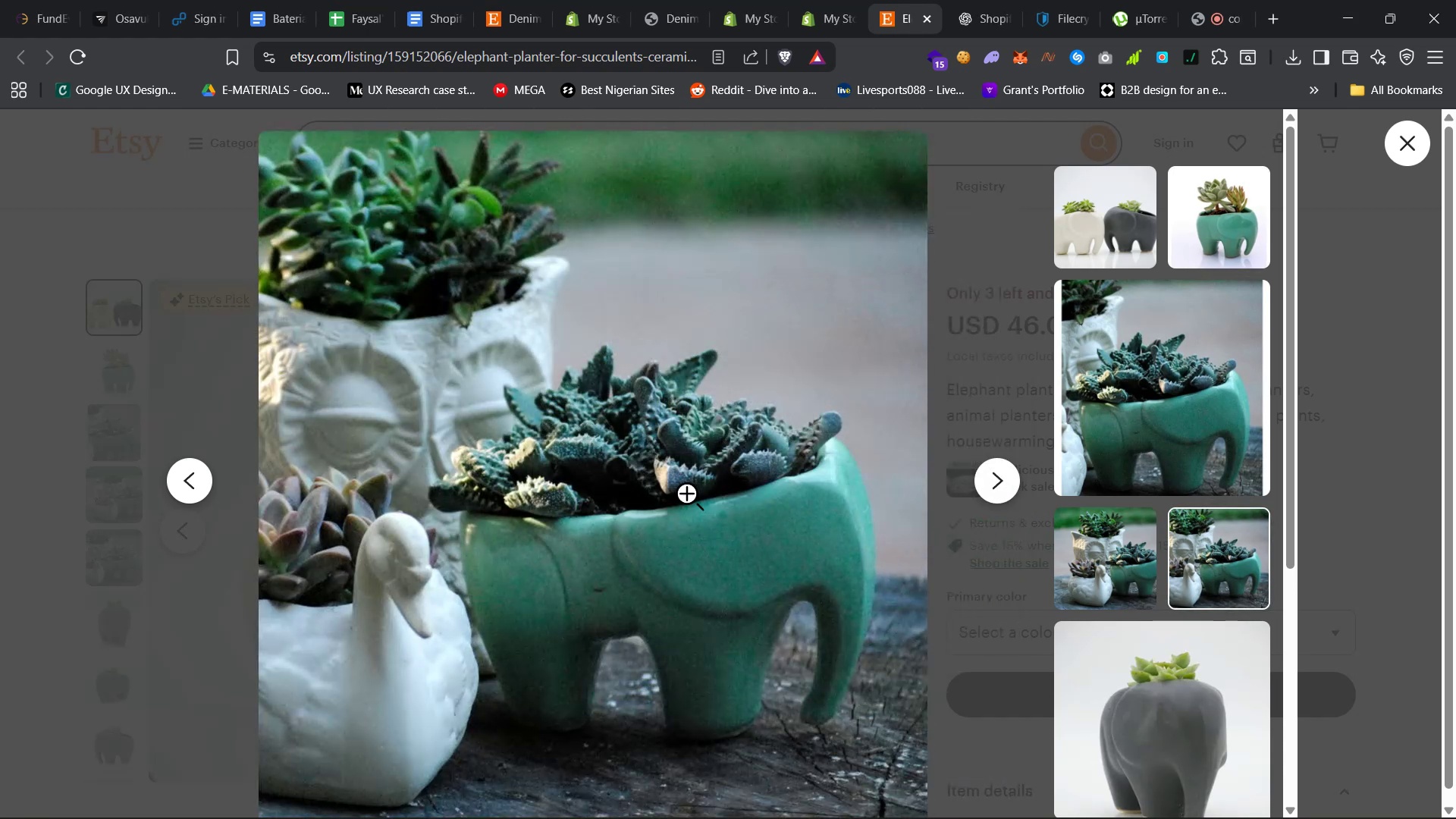 
right_click([686, 442])
 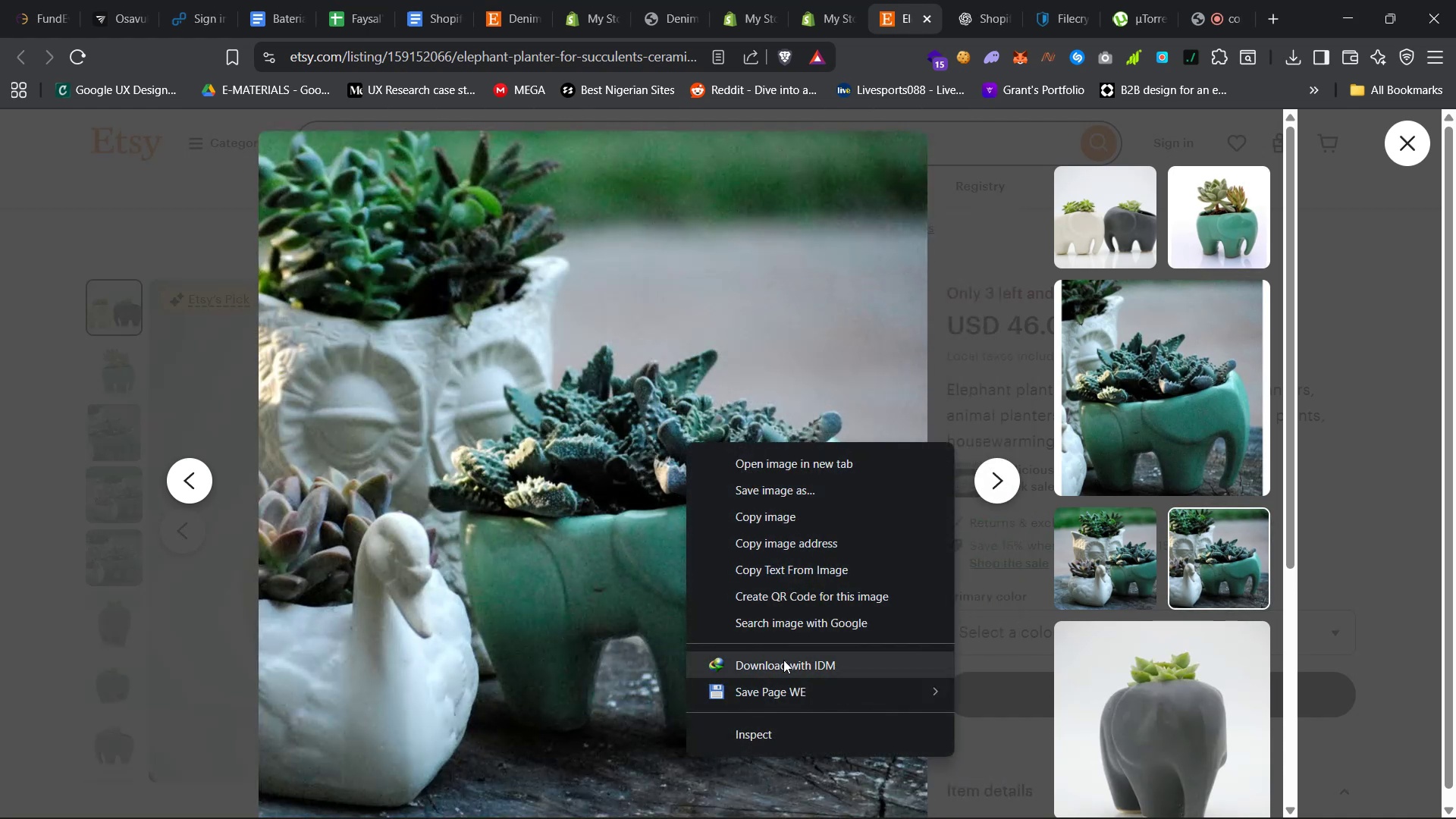 
left_click([785, 660])
 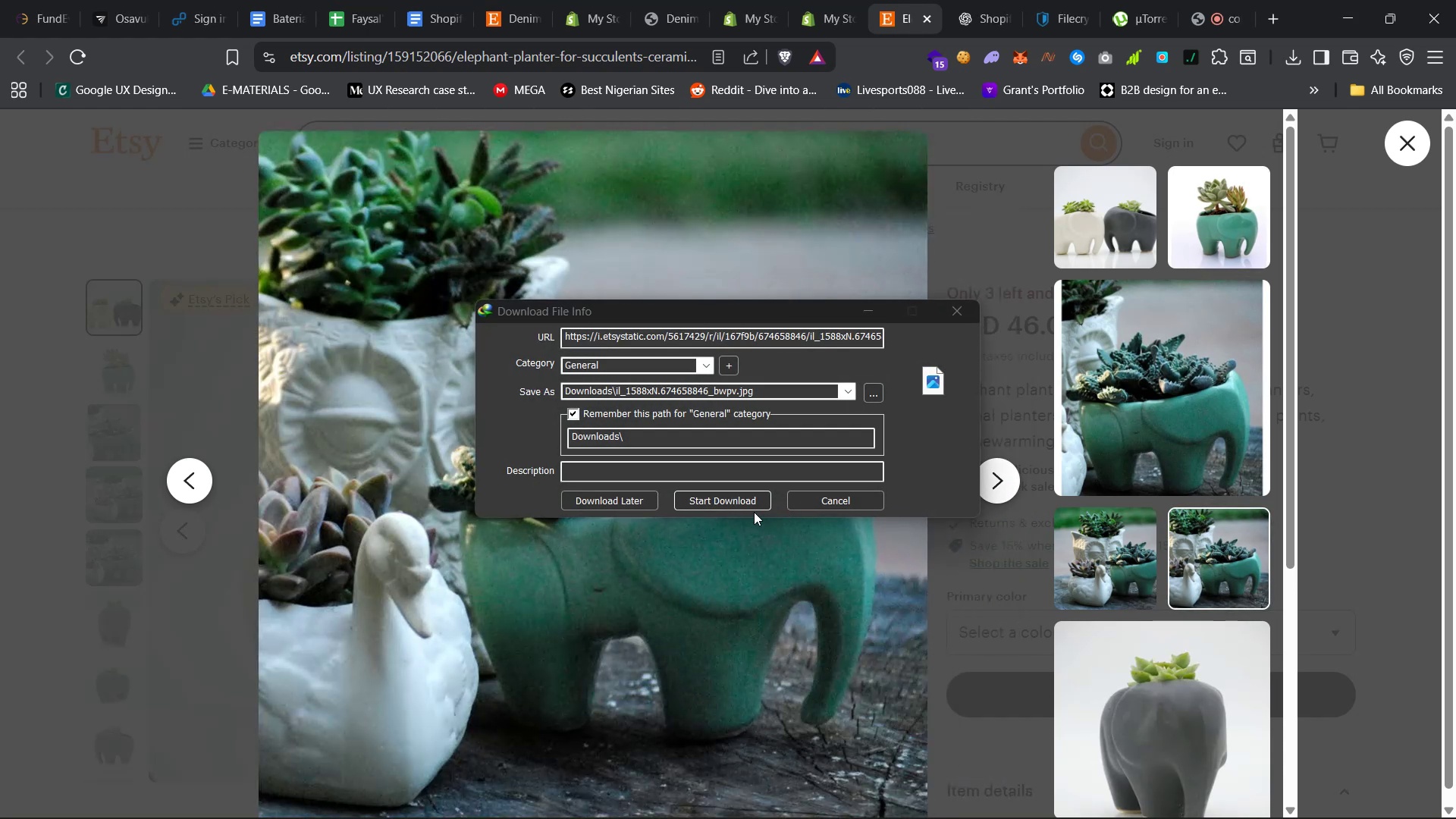 
left_click([744, 499])
 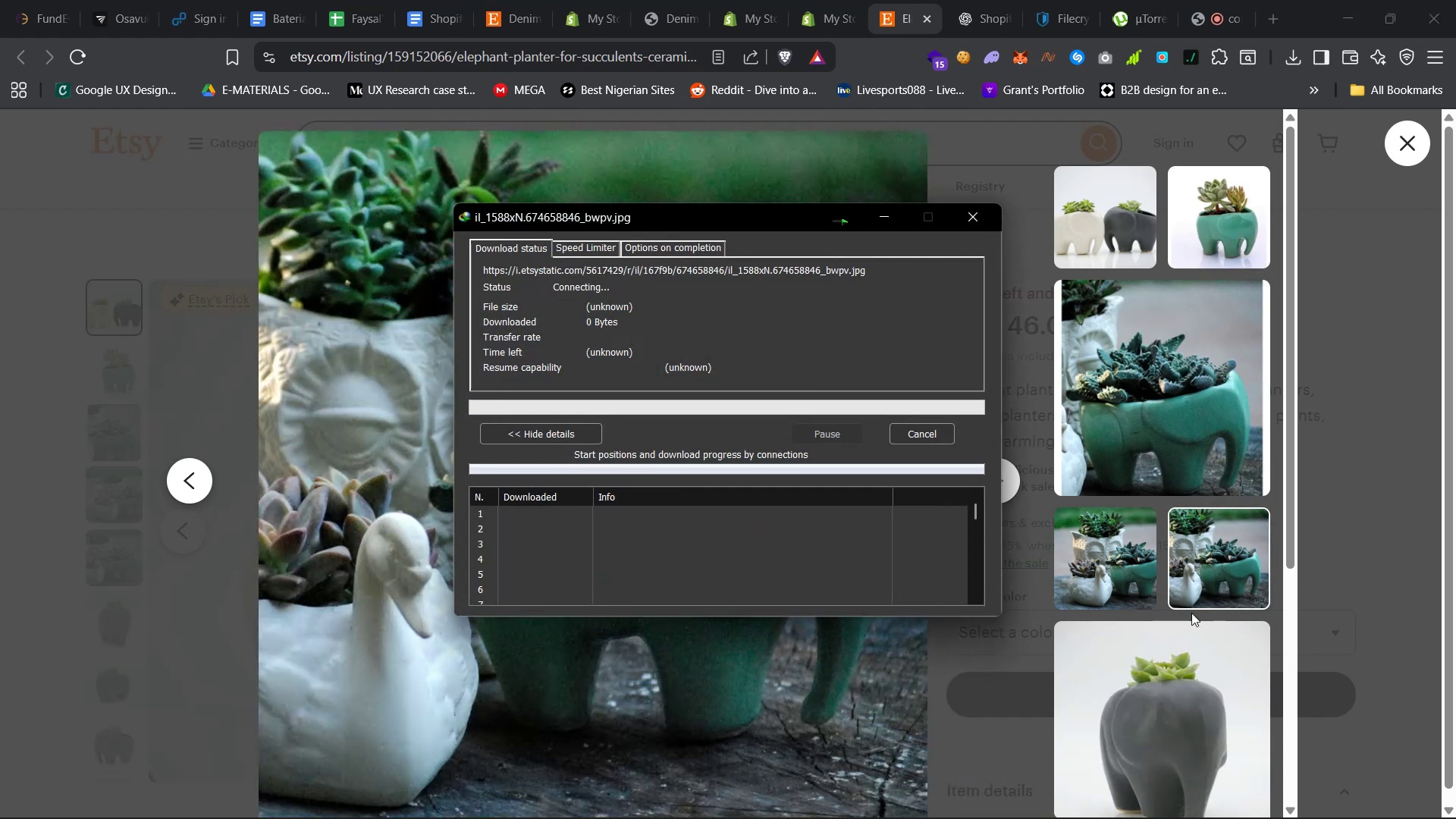 
scroll: coordinate [1172, 600], scroll_direction: none, amount: 0.0
 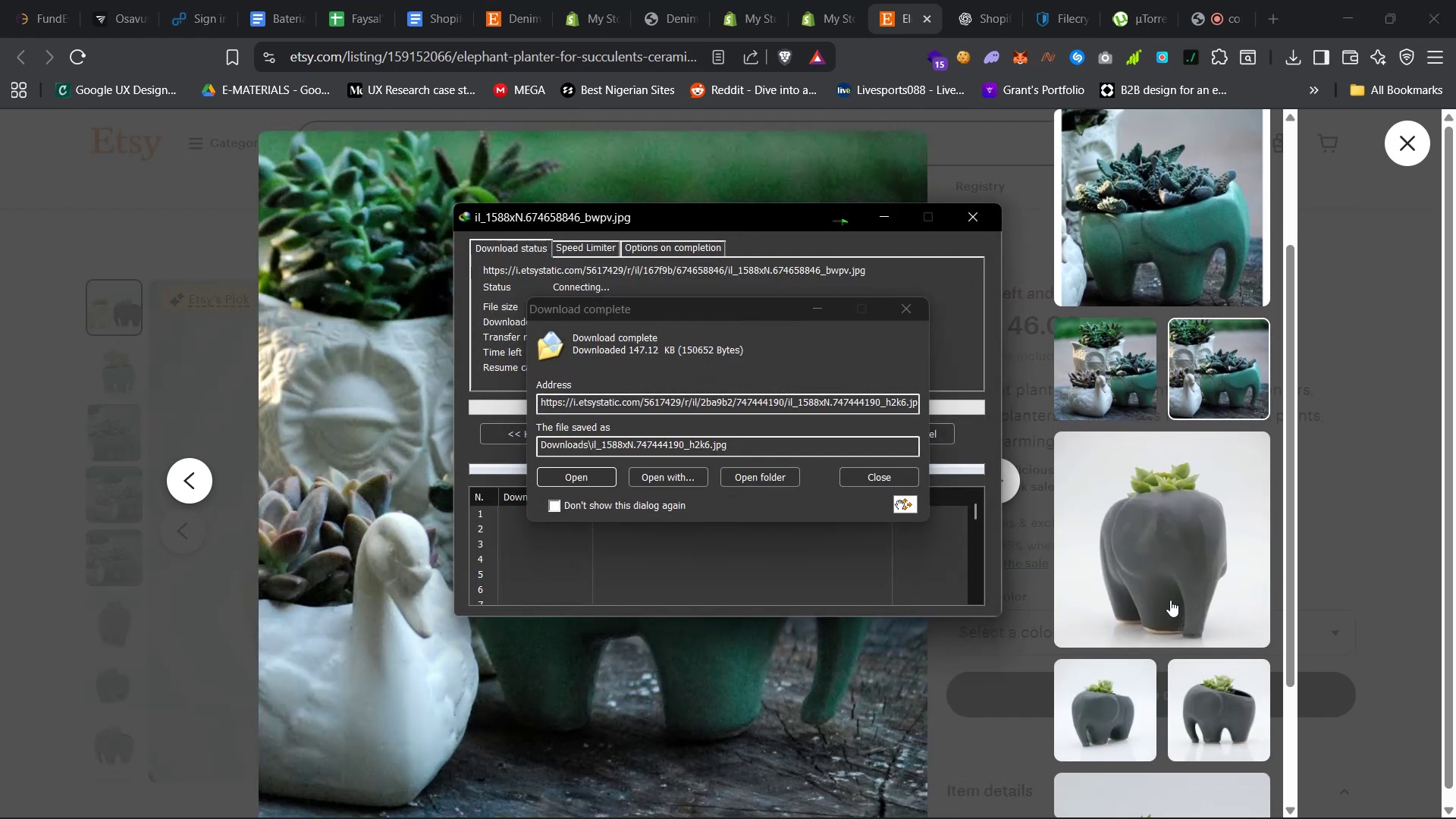 
left_click([1181, 553])
 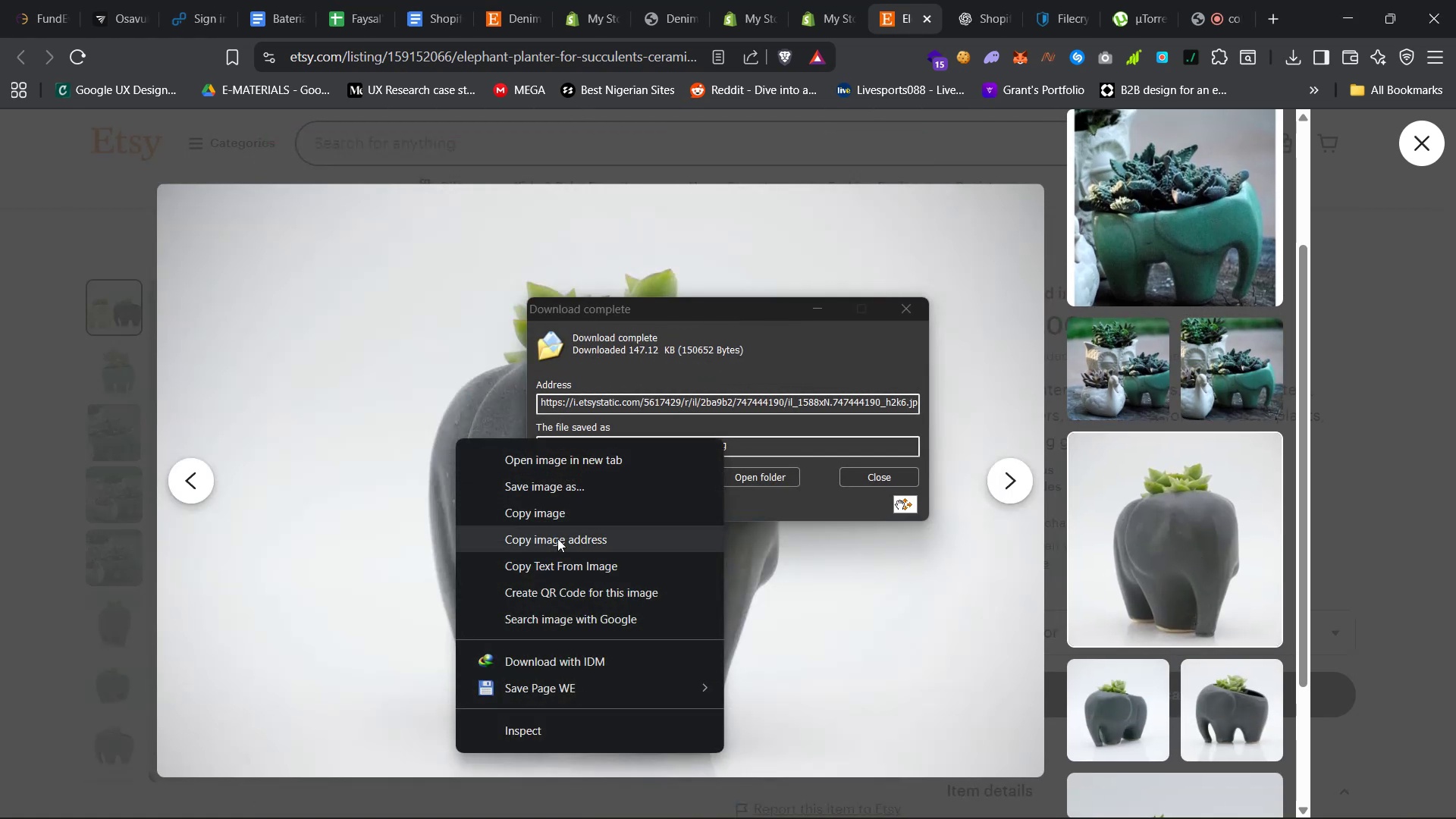 
left_click([645, 666])
 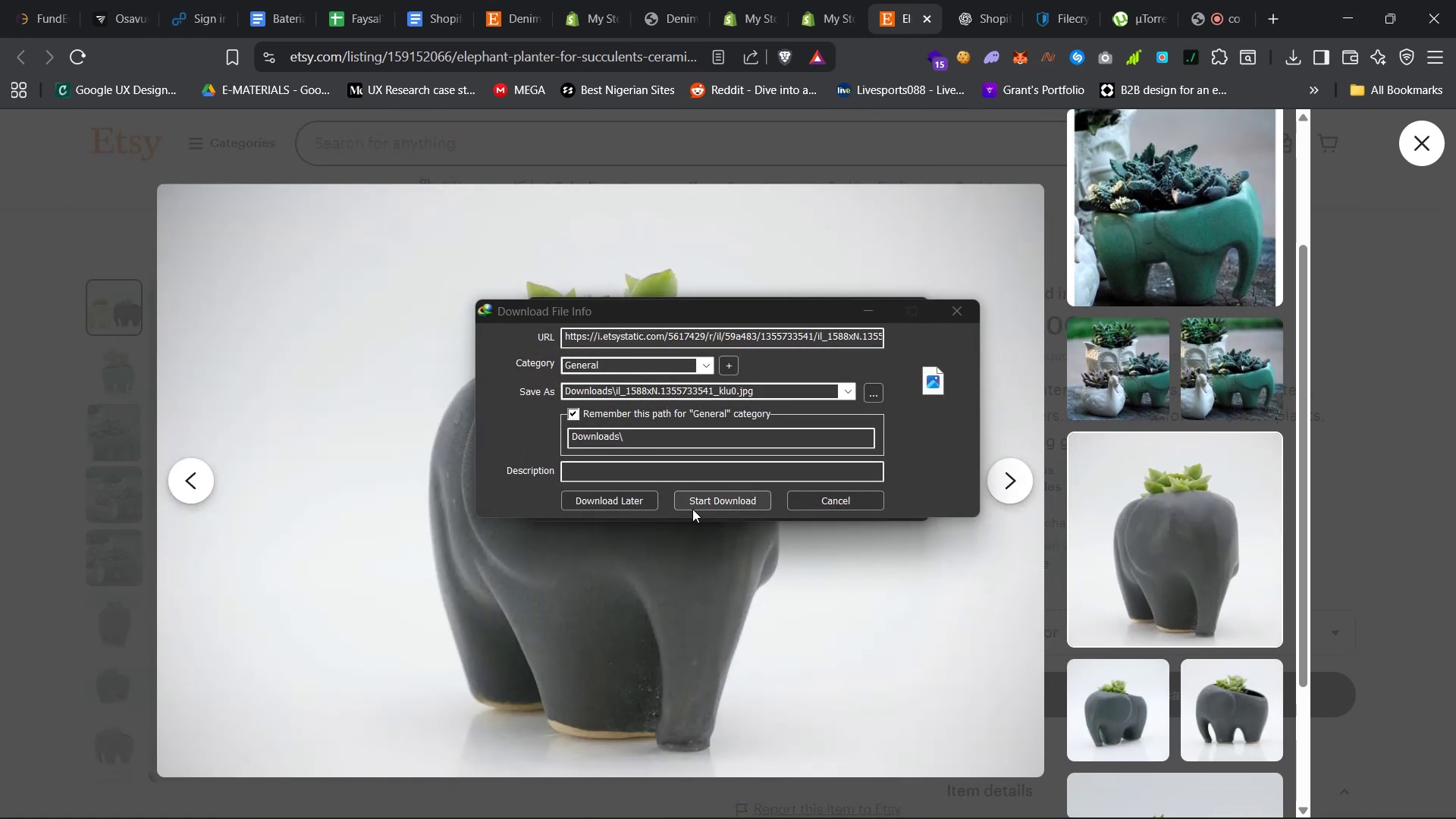 
left_click([711, 497])
 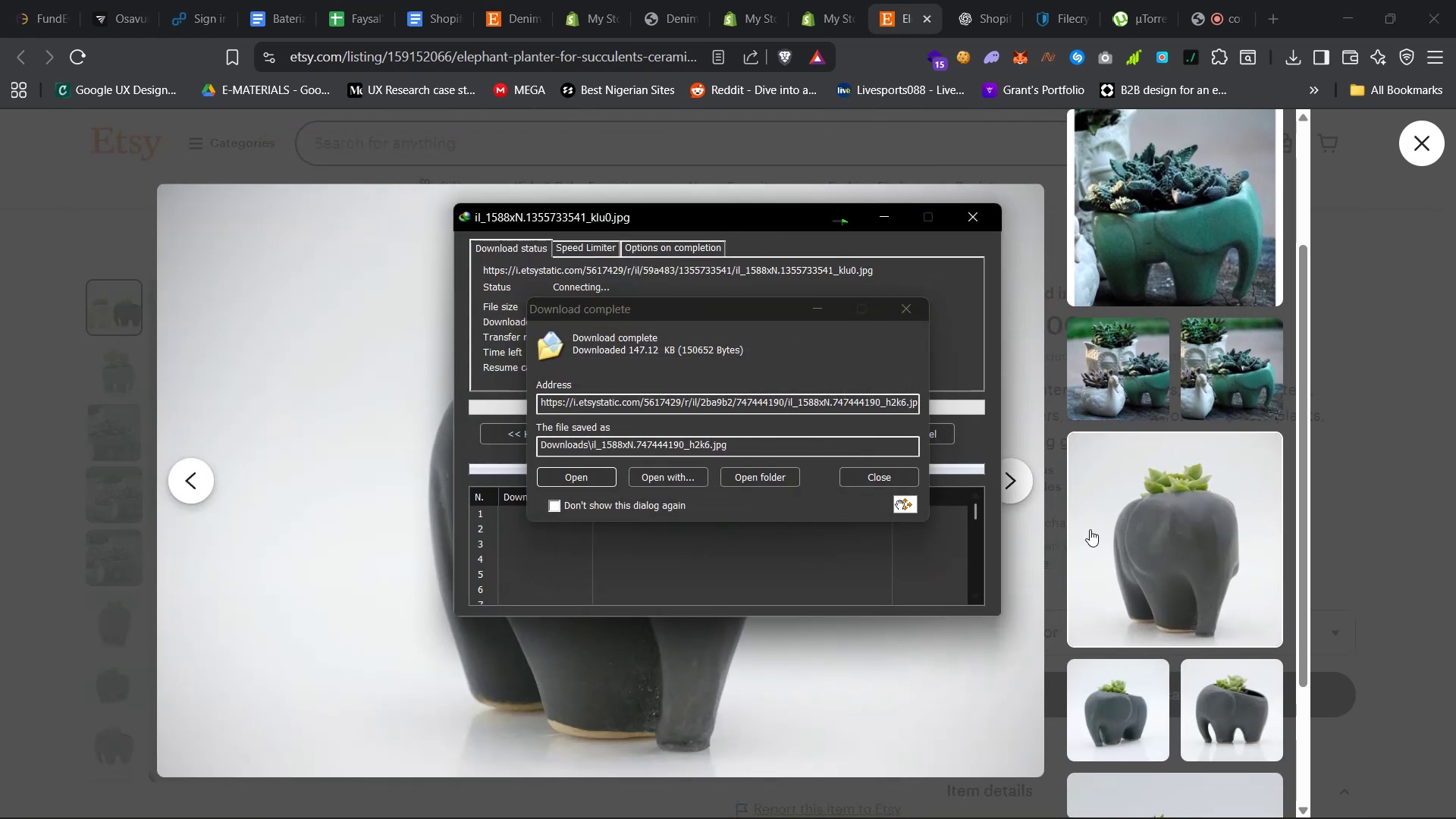 
scroll: coordinate [1159, 569], scroll_direction: down, amount: 52.0
 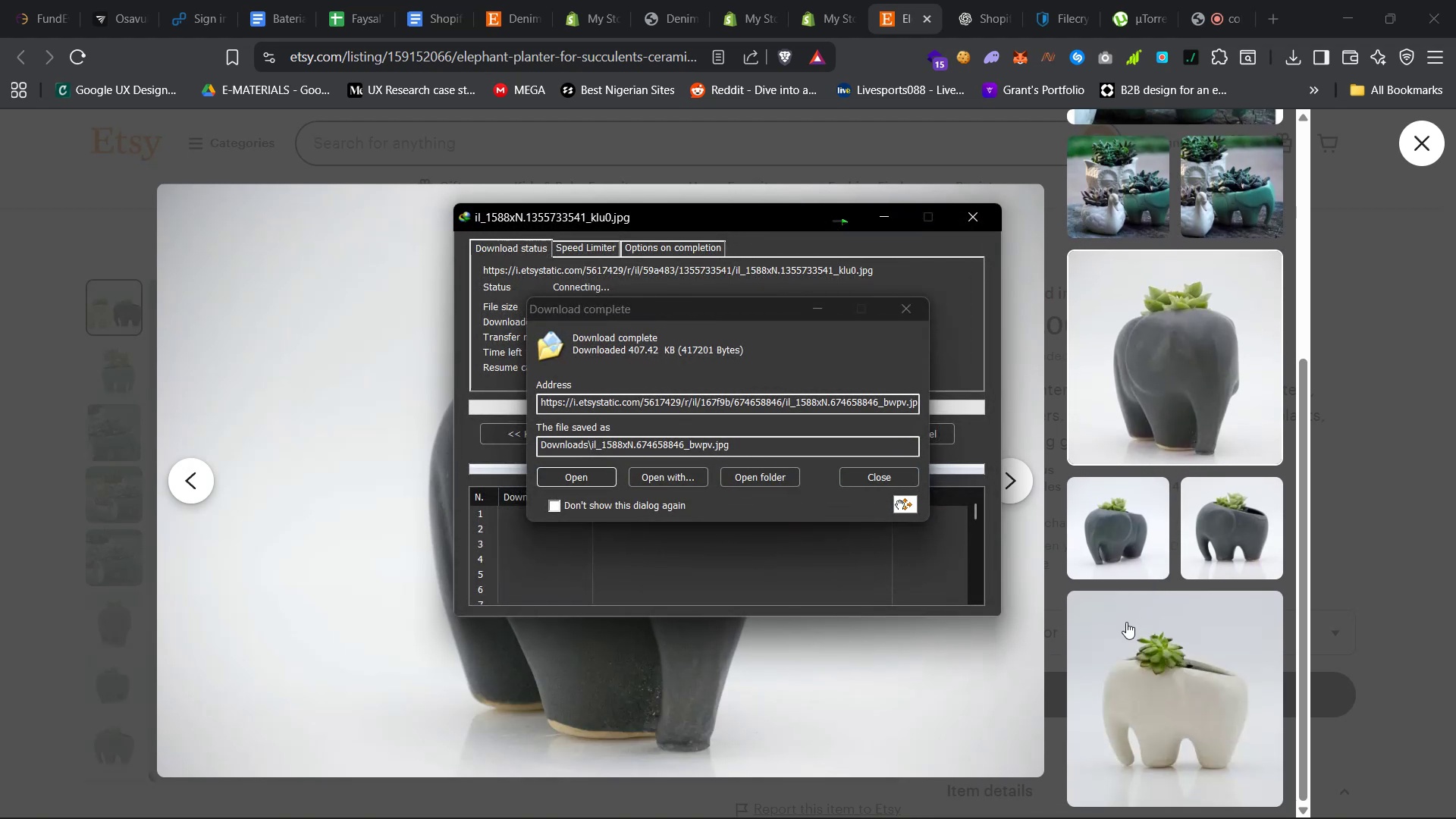 
left_click([1126, 622])
 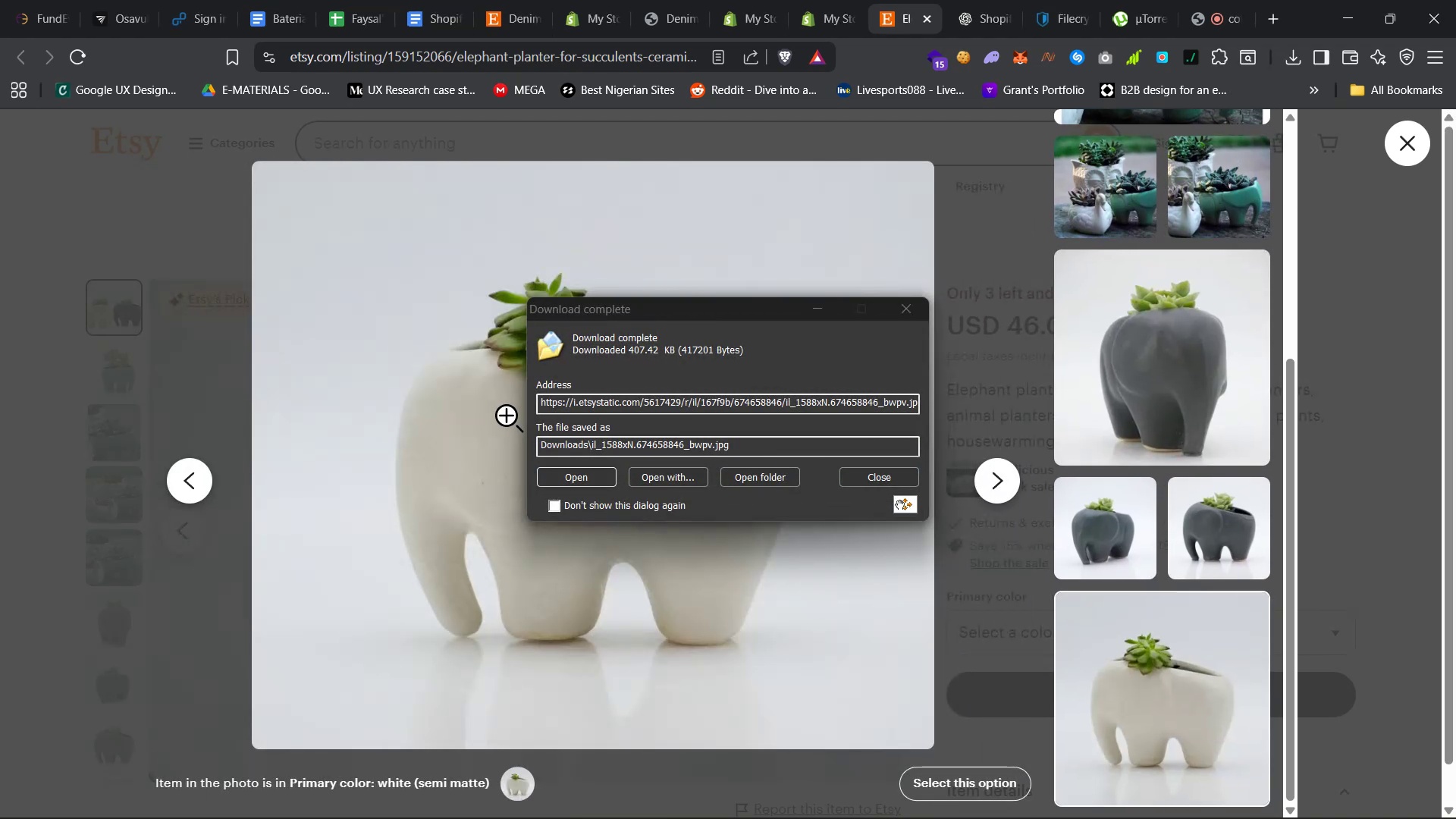 
right_click([484, 389])
 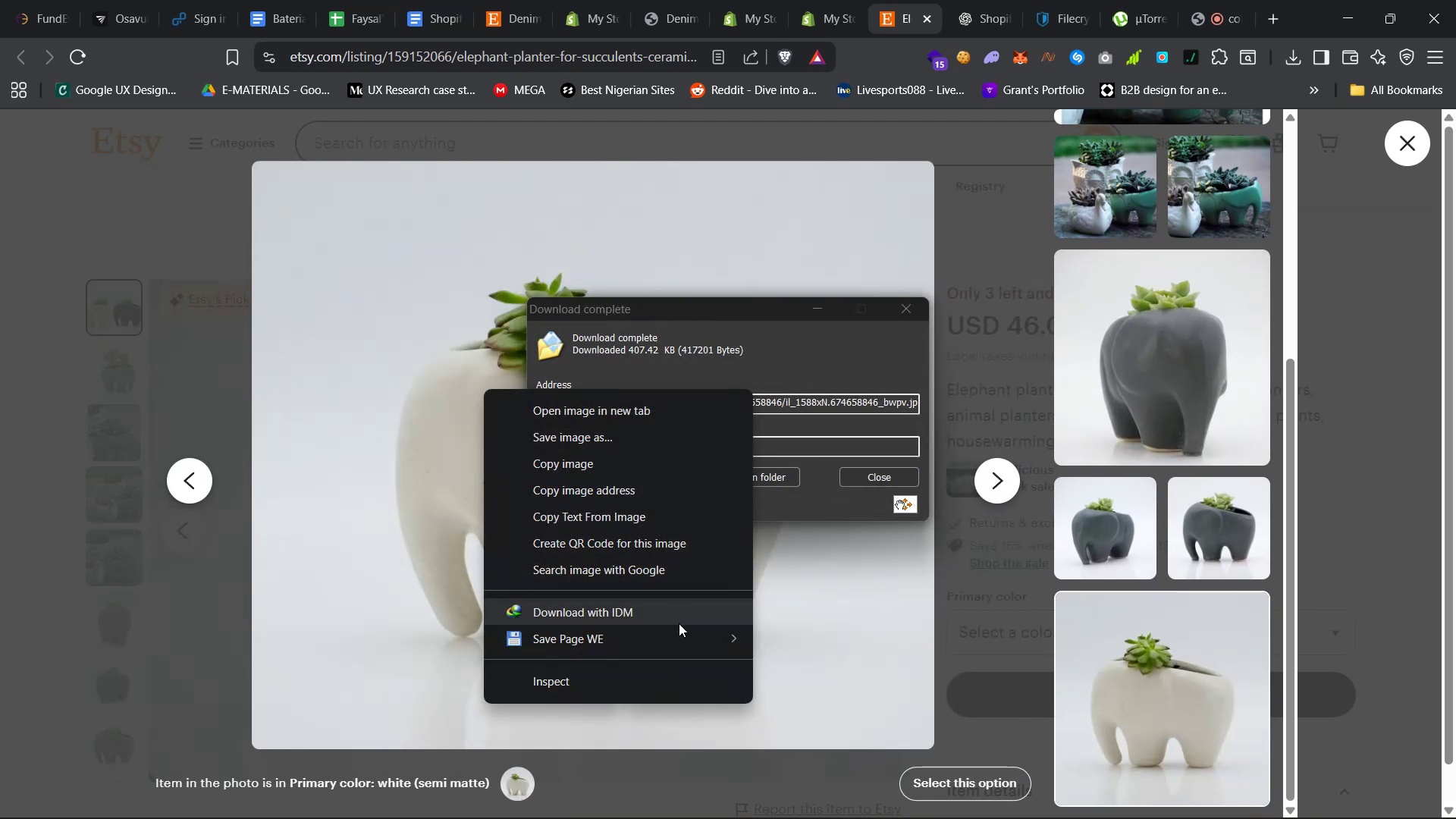 
left_click([678, 612])
 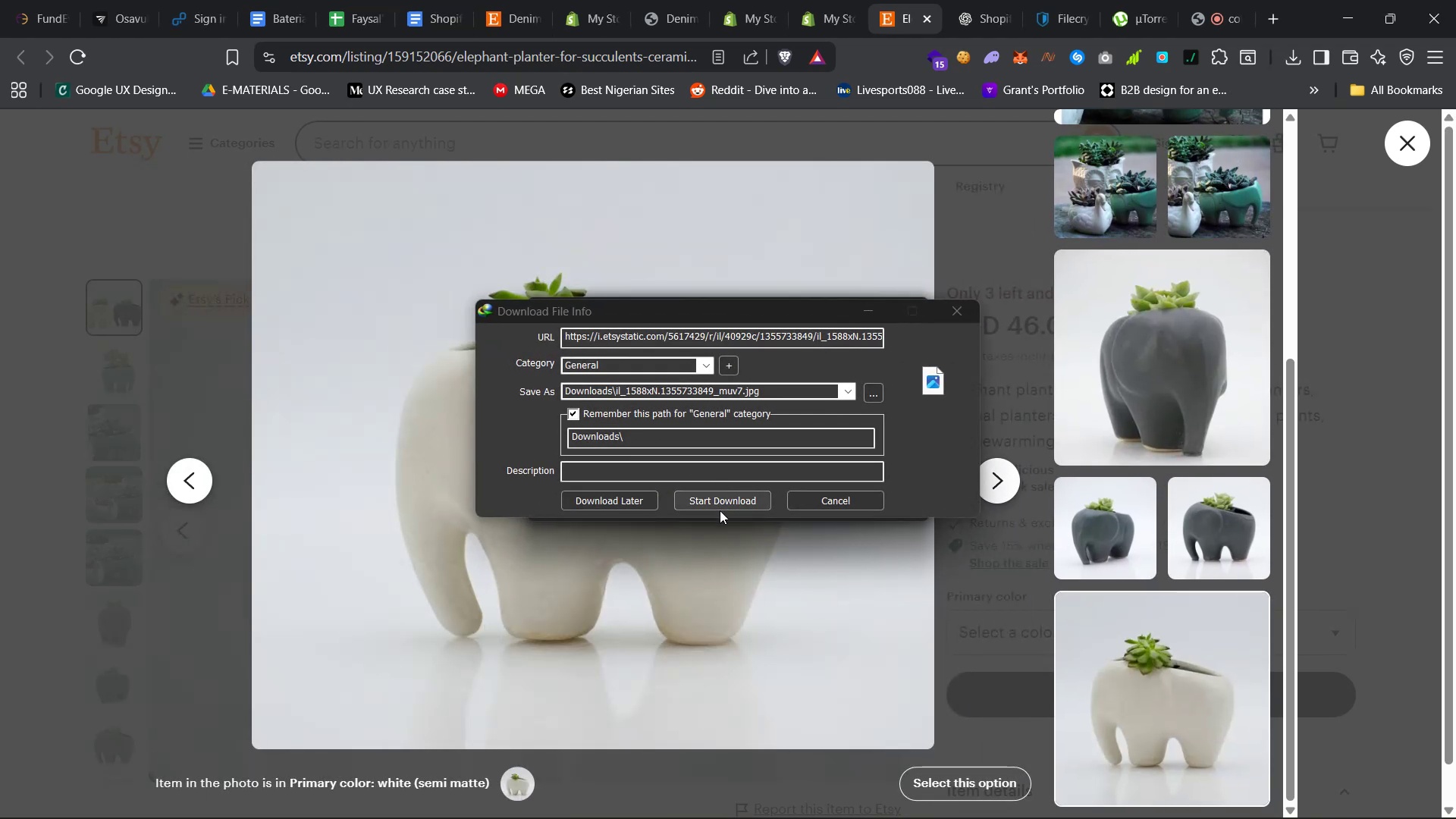 
left_click([722, 500])
 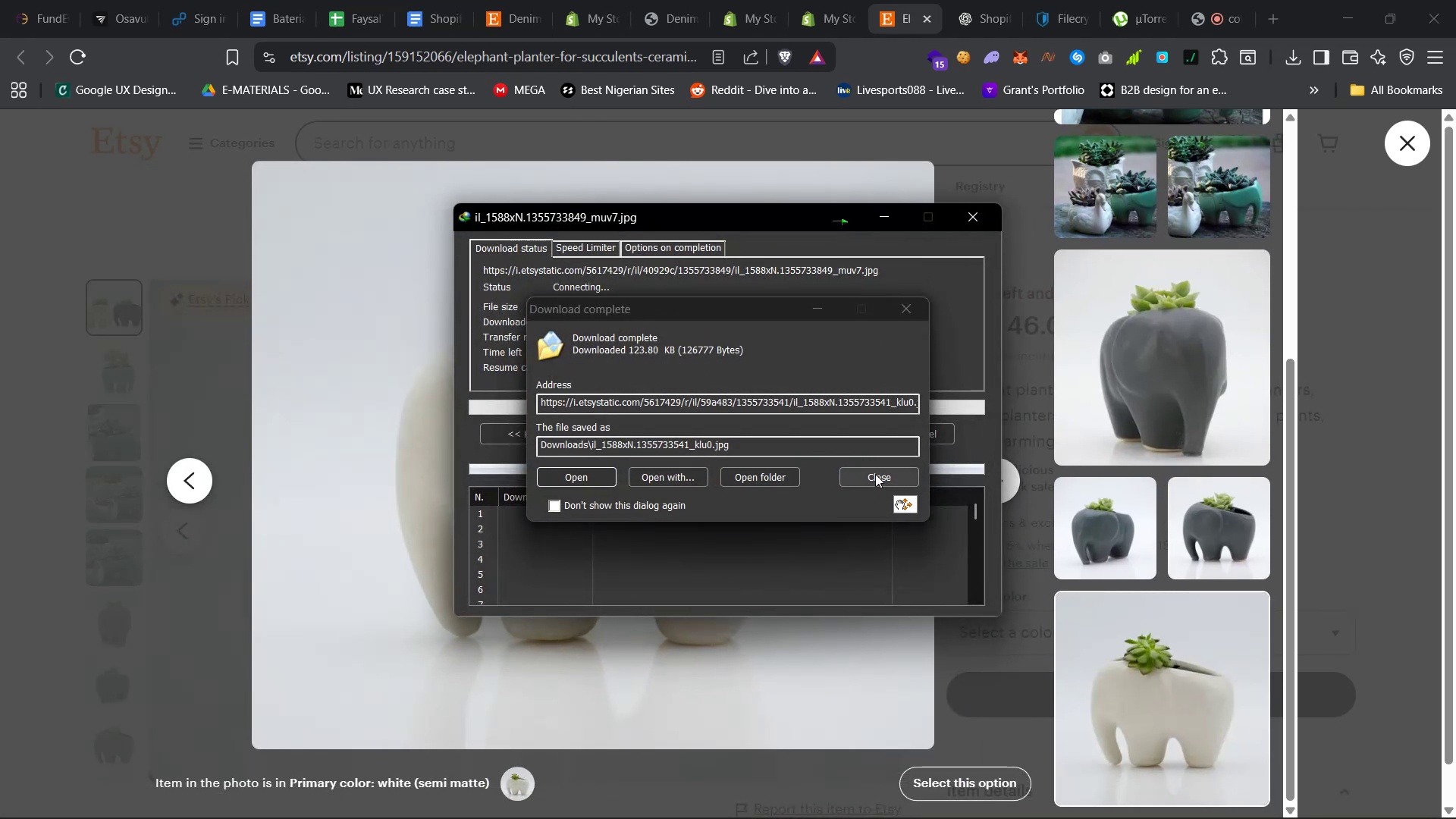 
double_click([875, 474])
 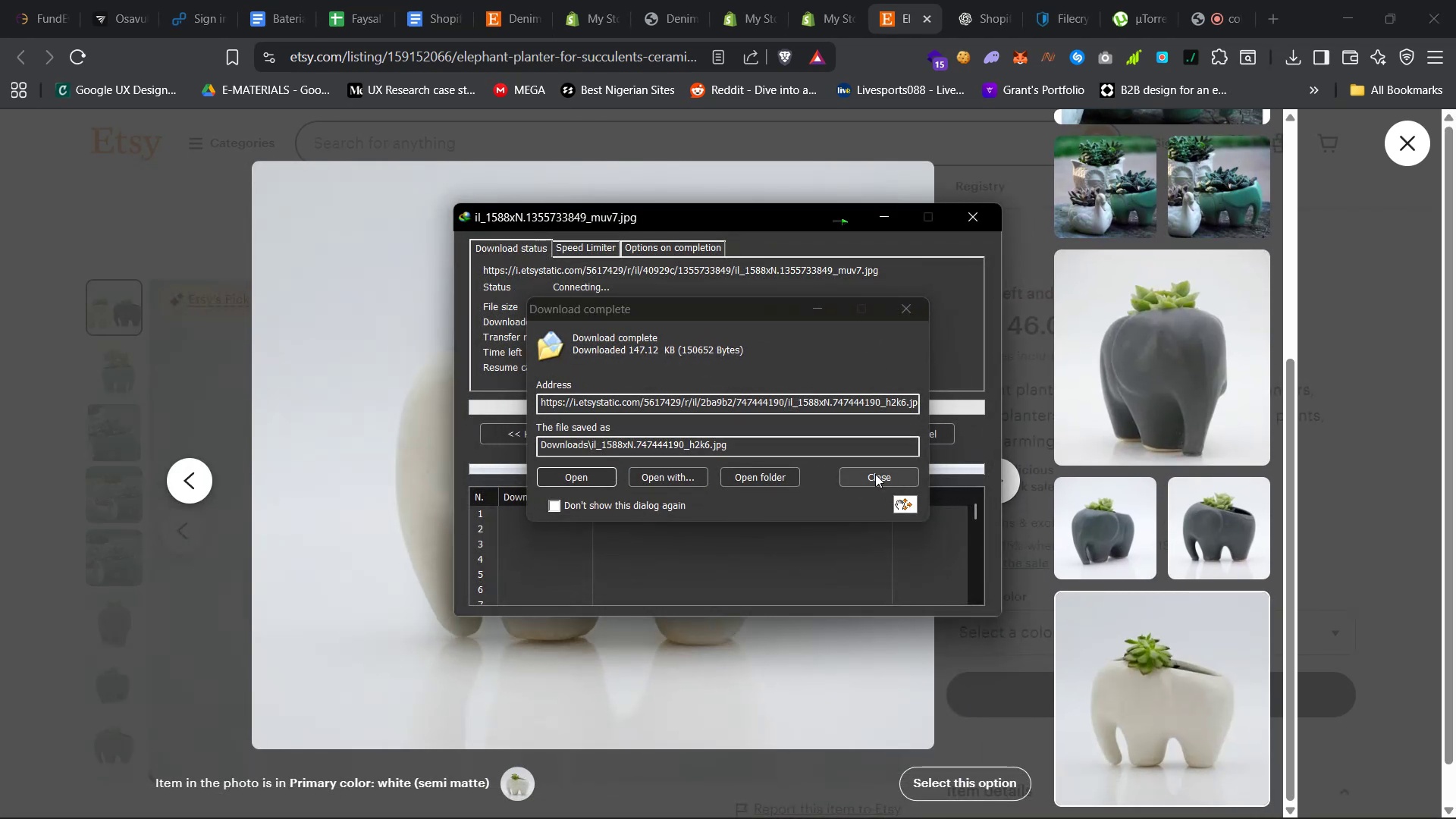 
triple_click([875, 474])
 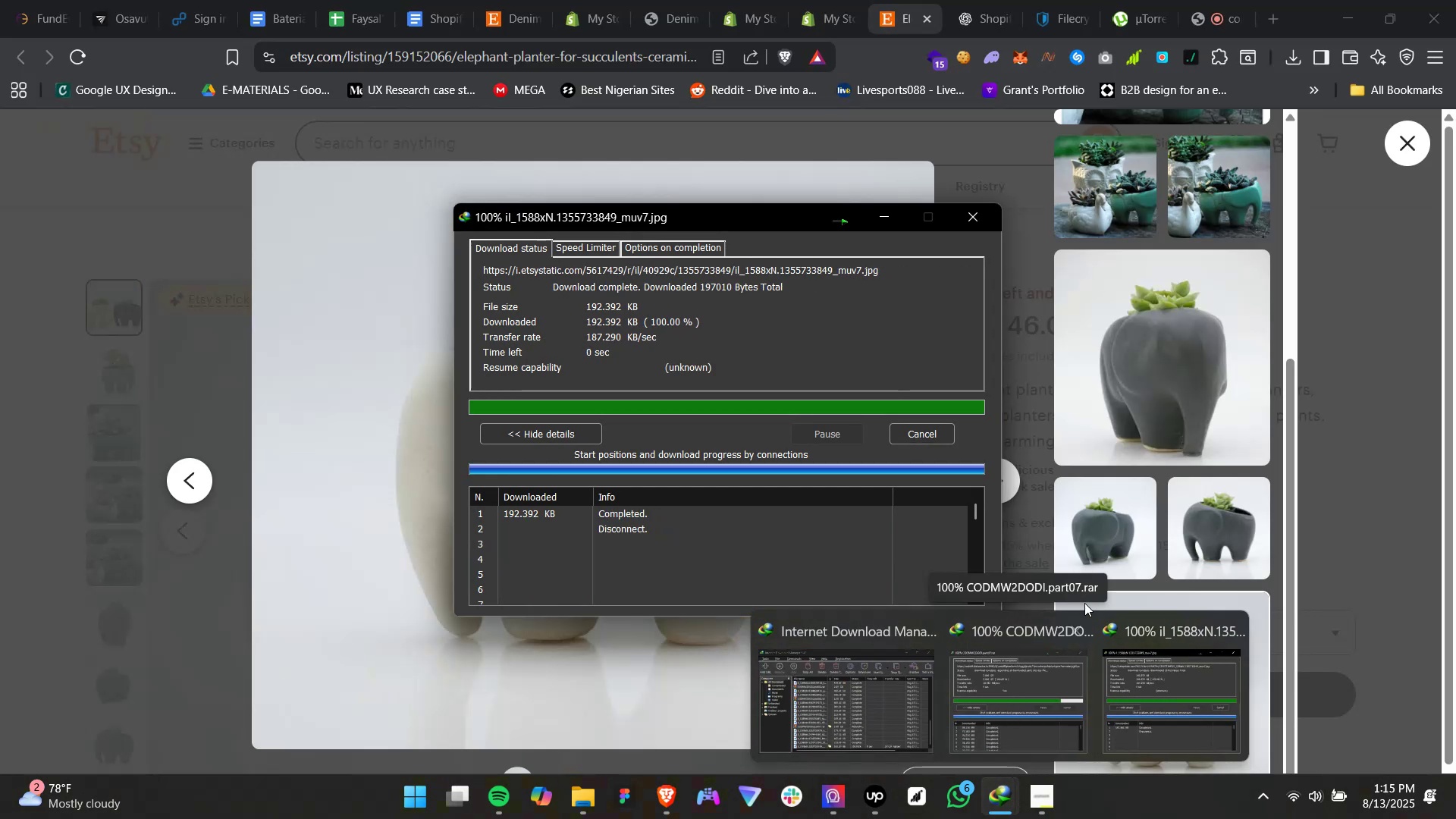 
wait(5.33)
 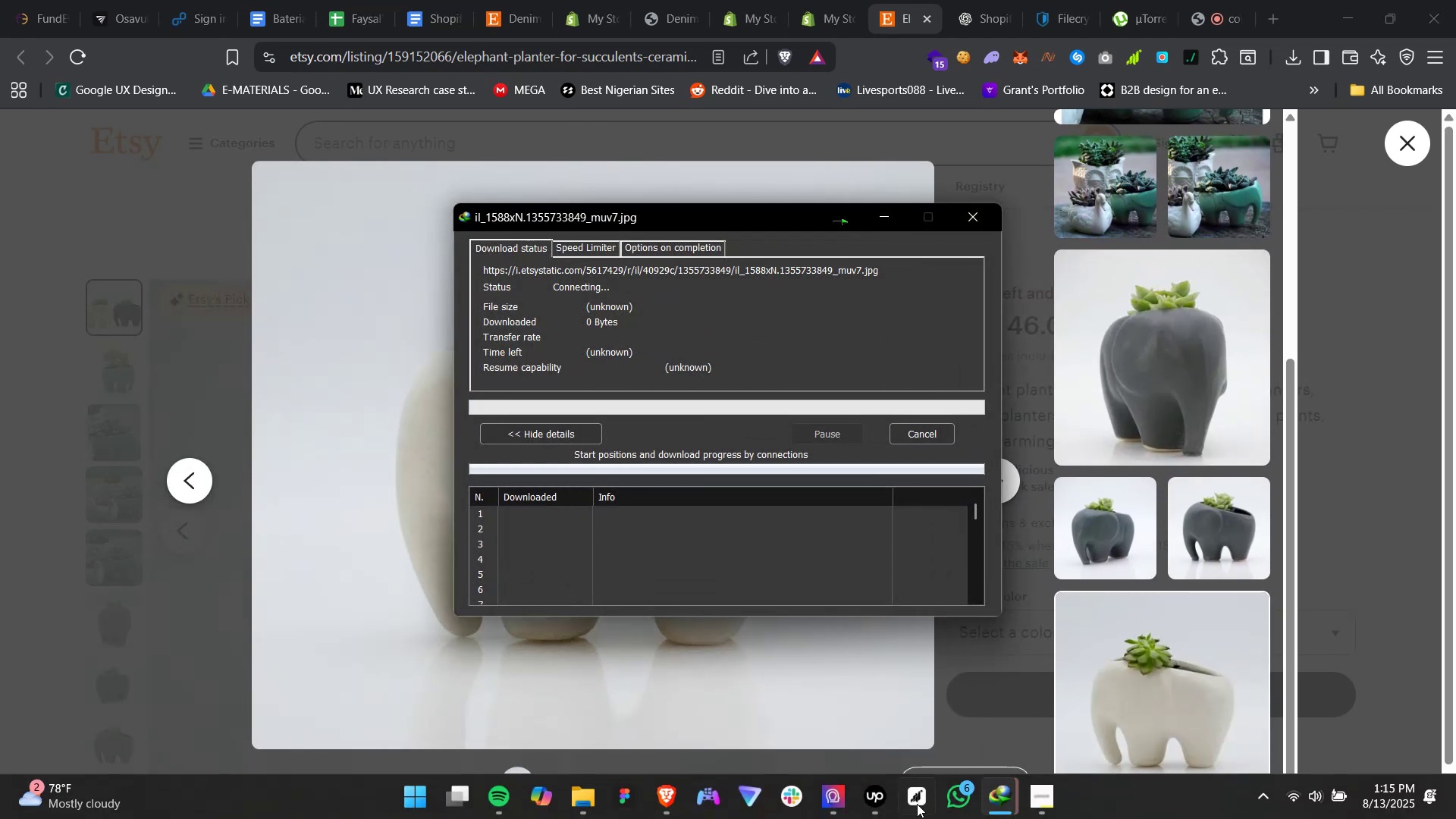 
left_click([1067, 0])
 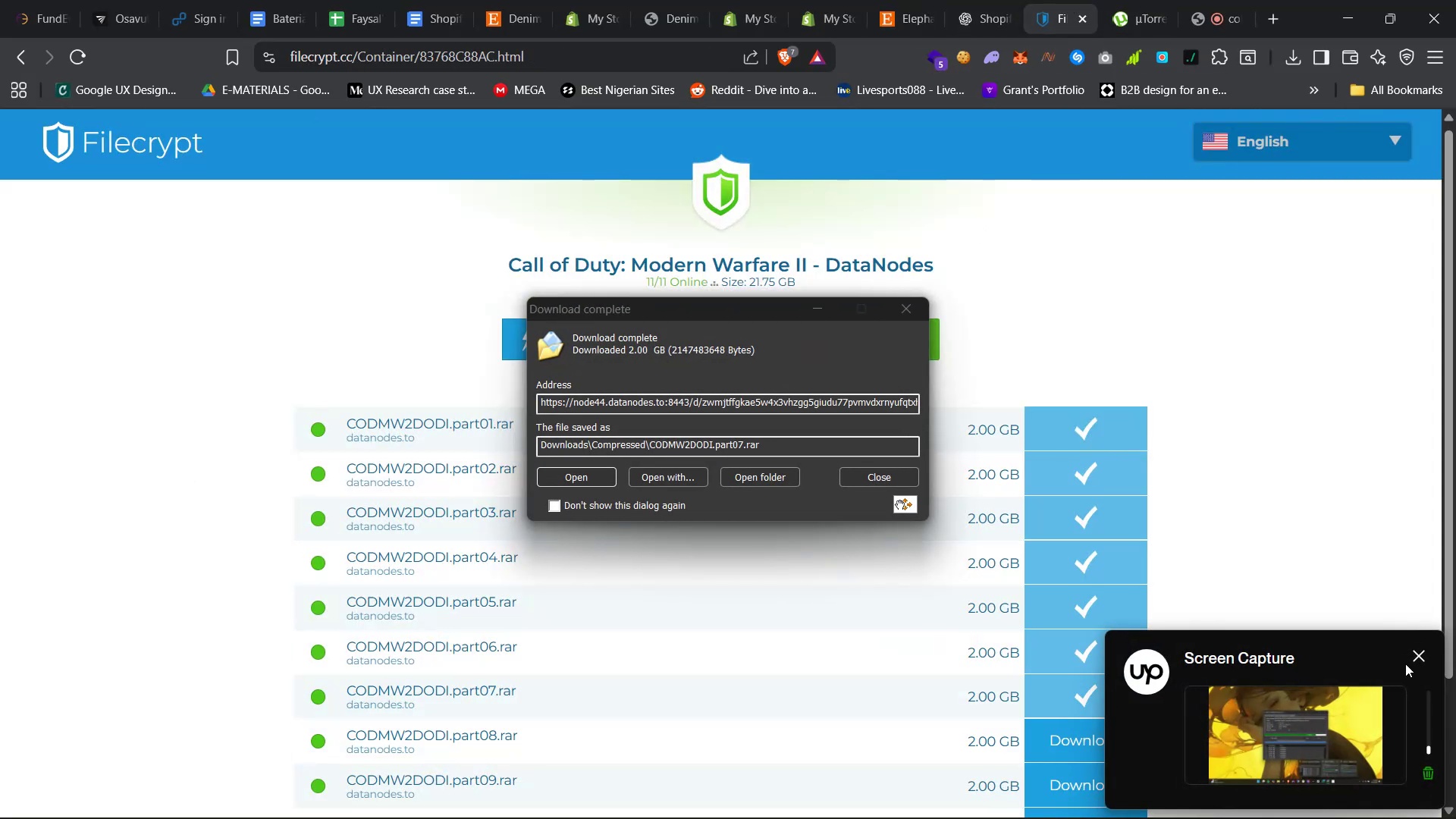 
left_click([1422, 654])
 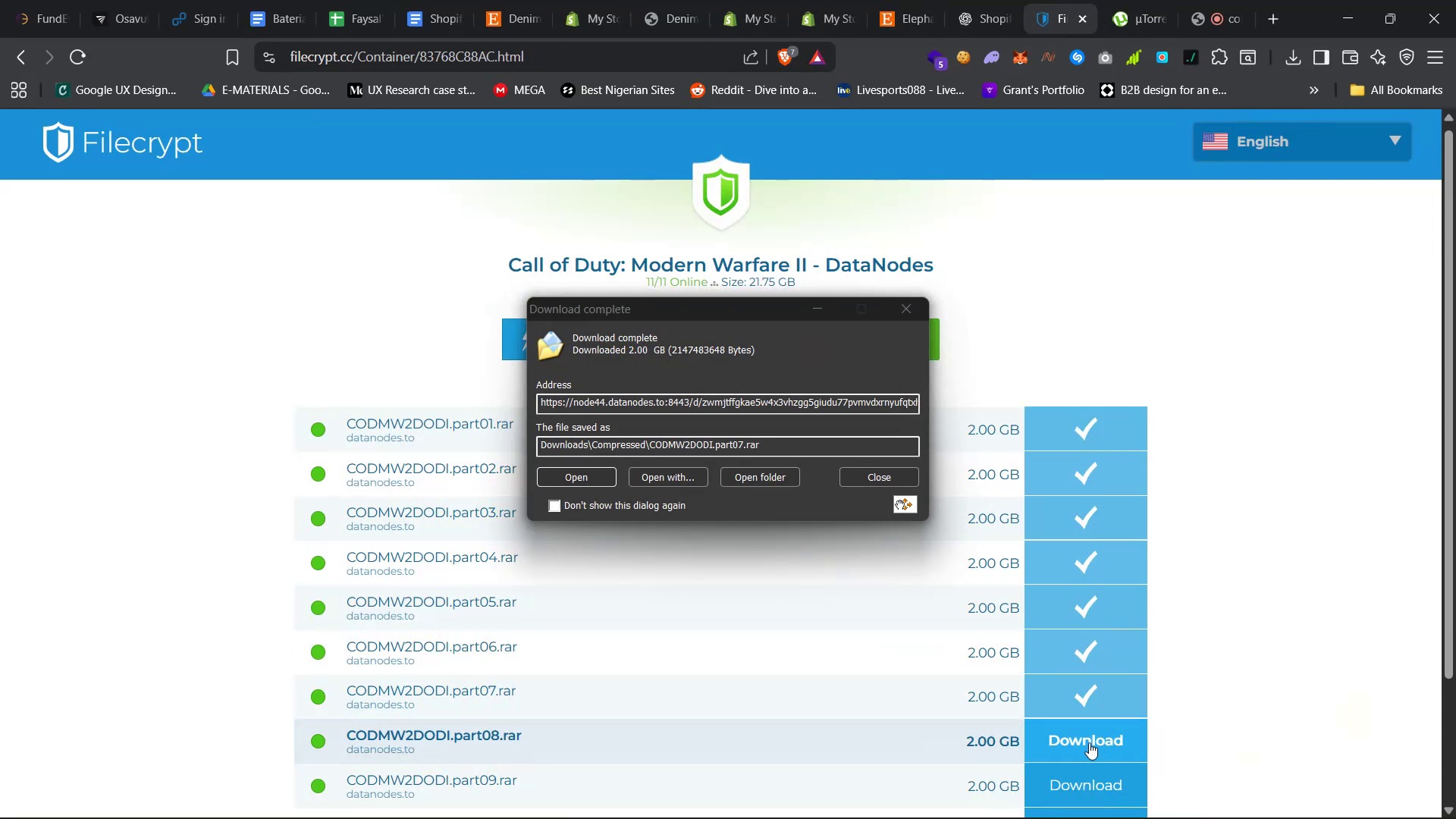 
left_click([1089, 741])
 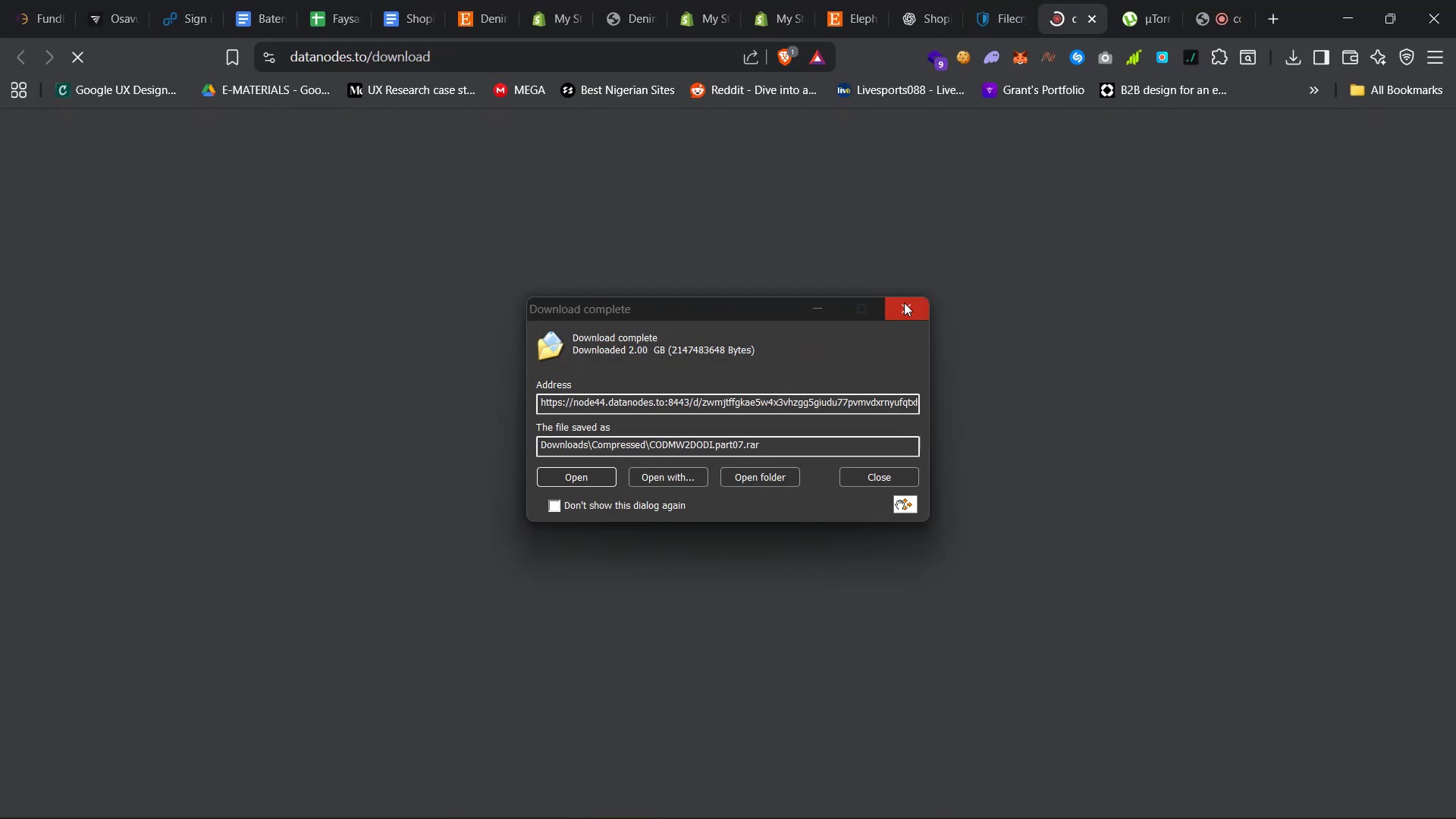 
left_click([905, 303])
 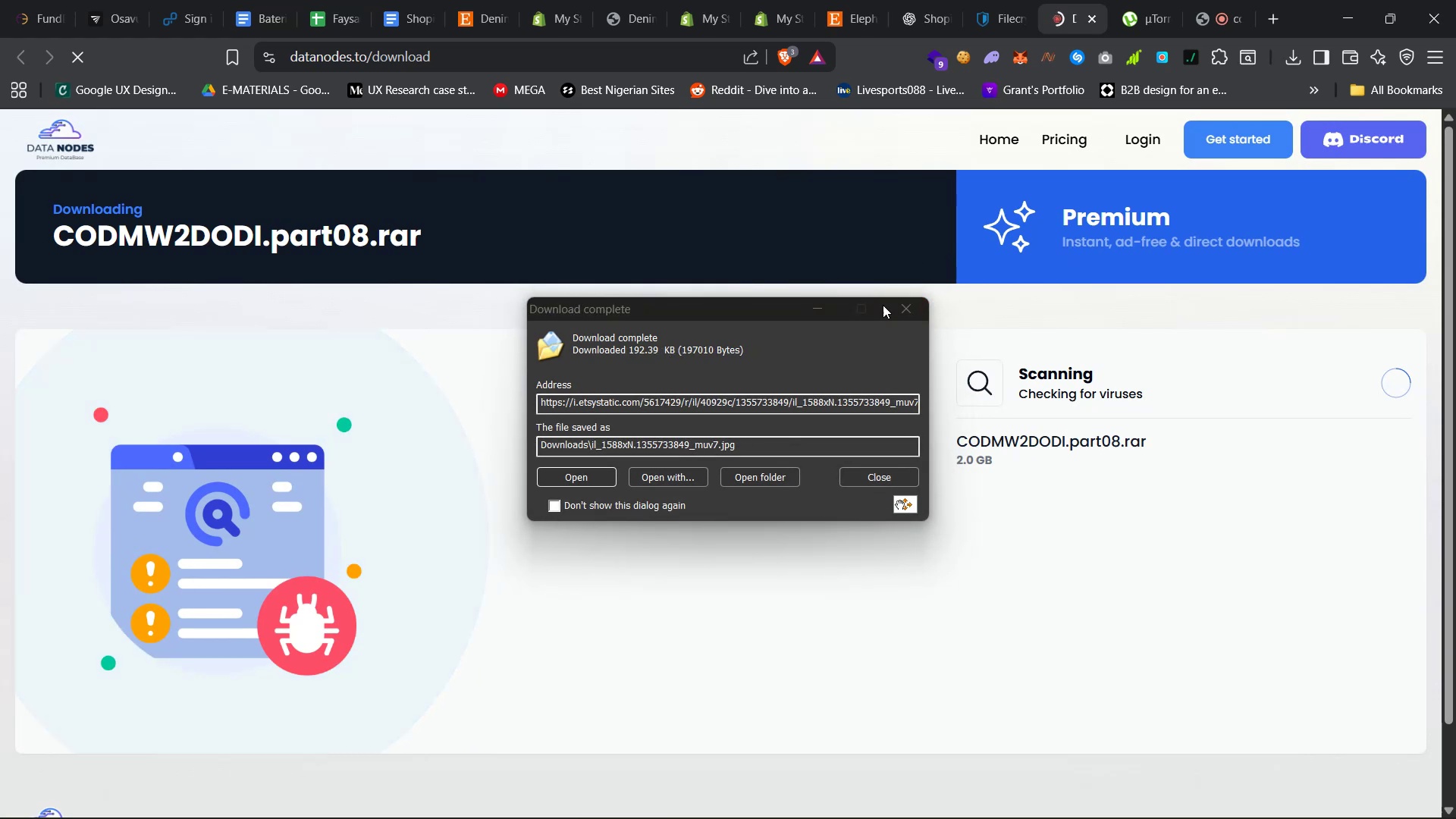 
left_click([907, 307])
 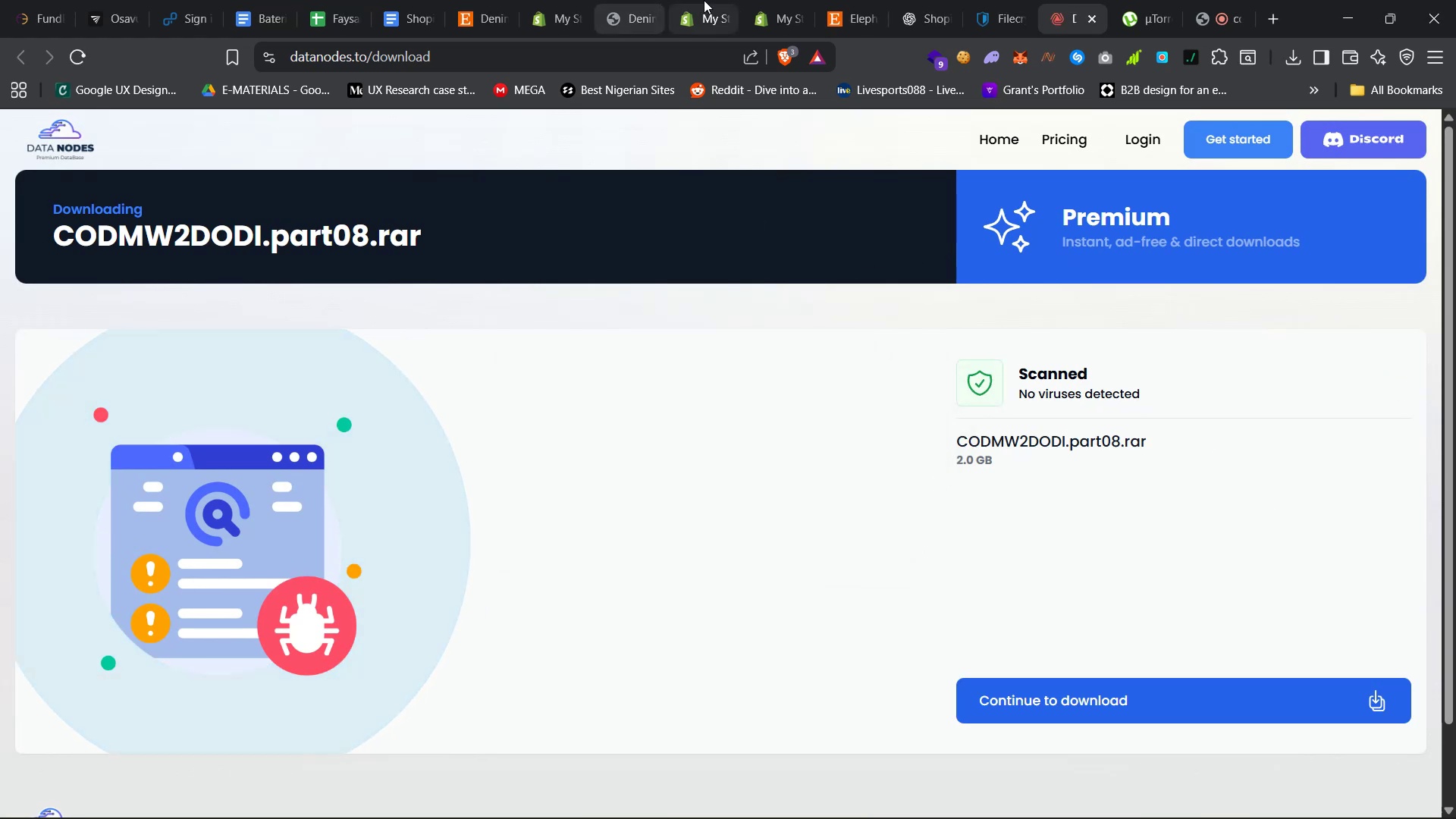 
left_click([1003, 689])
 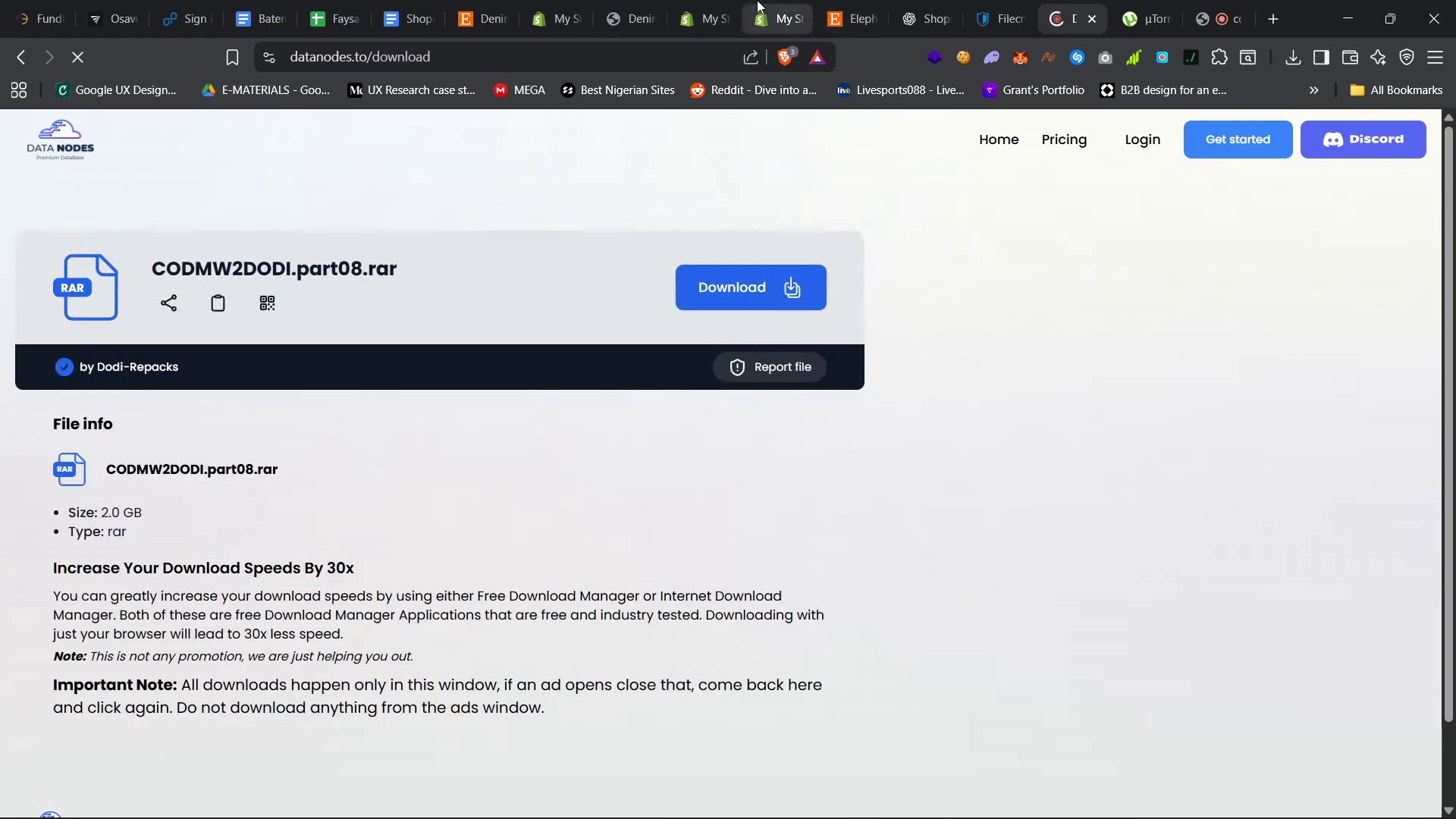 
left_click([754, 0])
 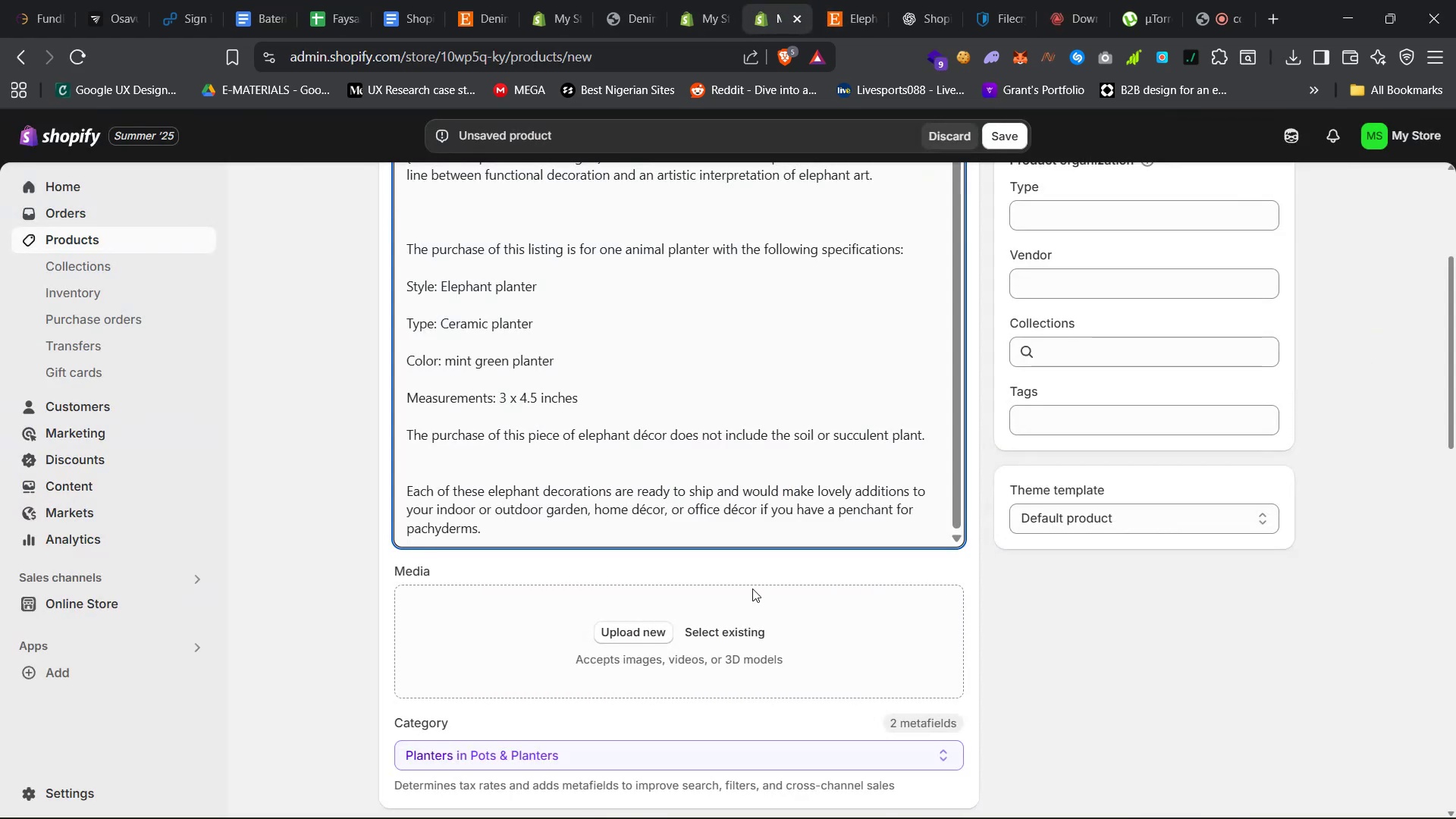 
scroll: coordinate [899, 617], scroll_direction: down, amount: 6.0
 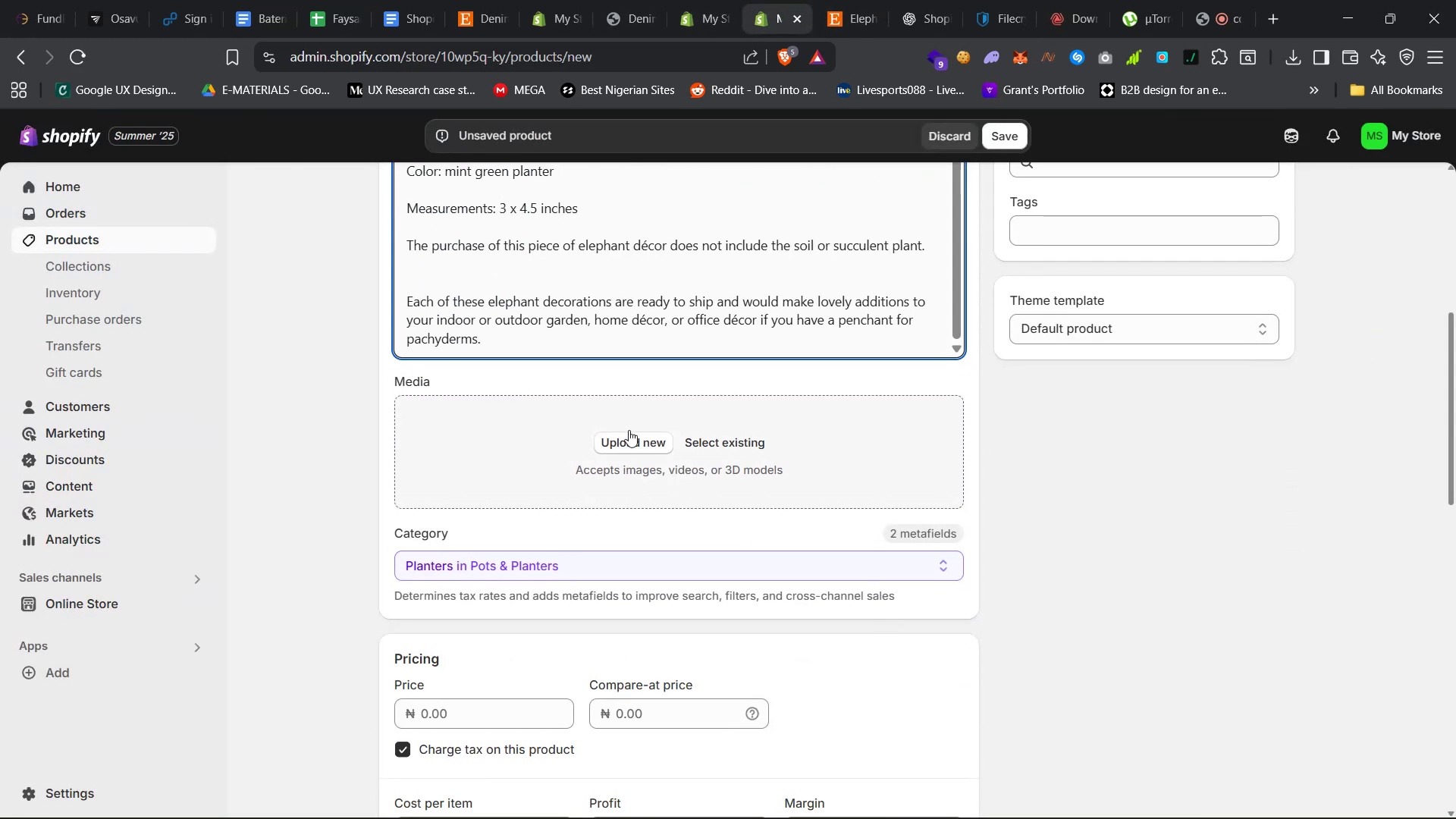 
left_click([606, 447])
 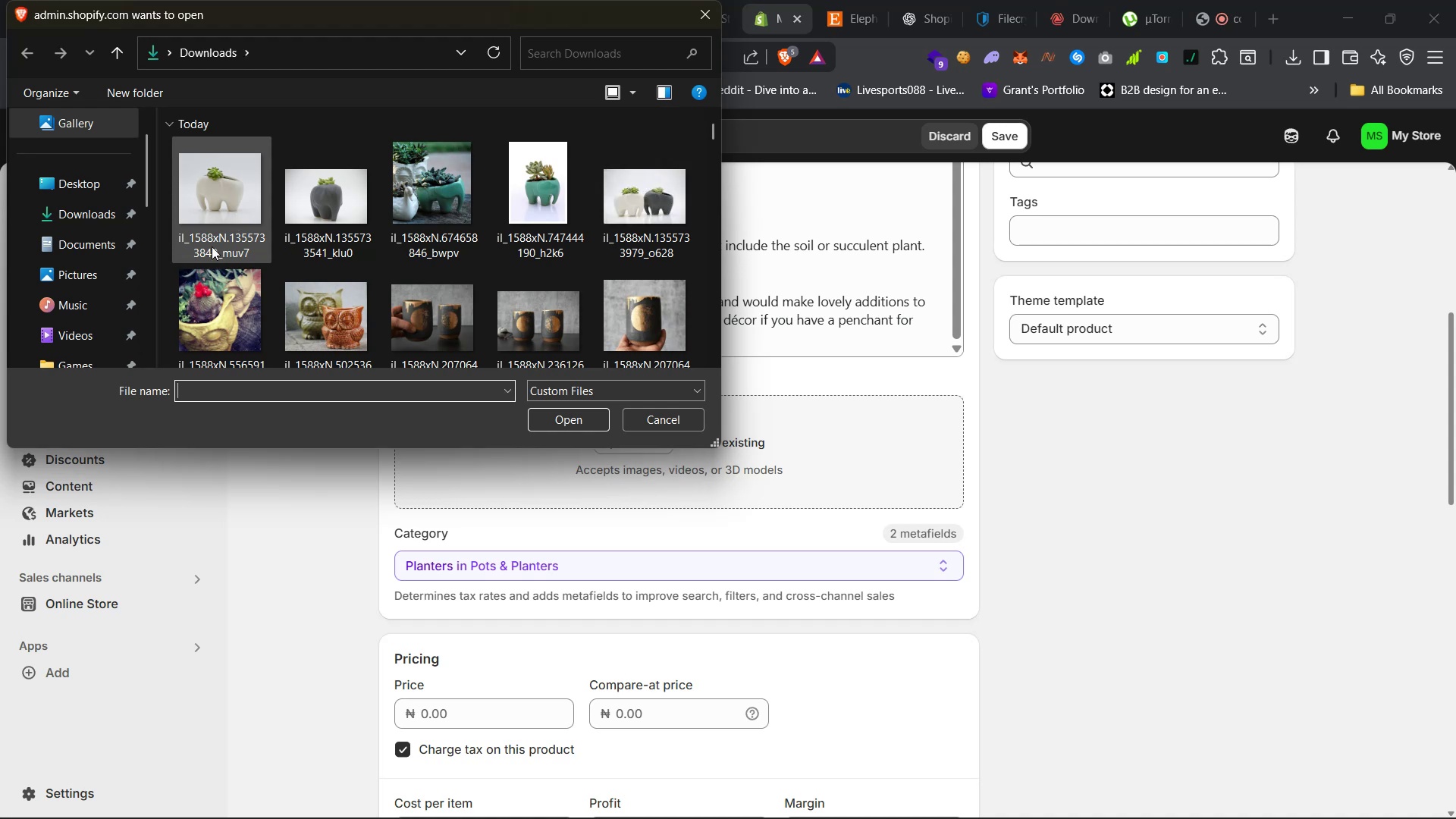 
left_click([215, 224])
 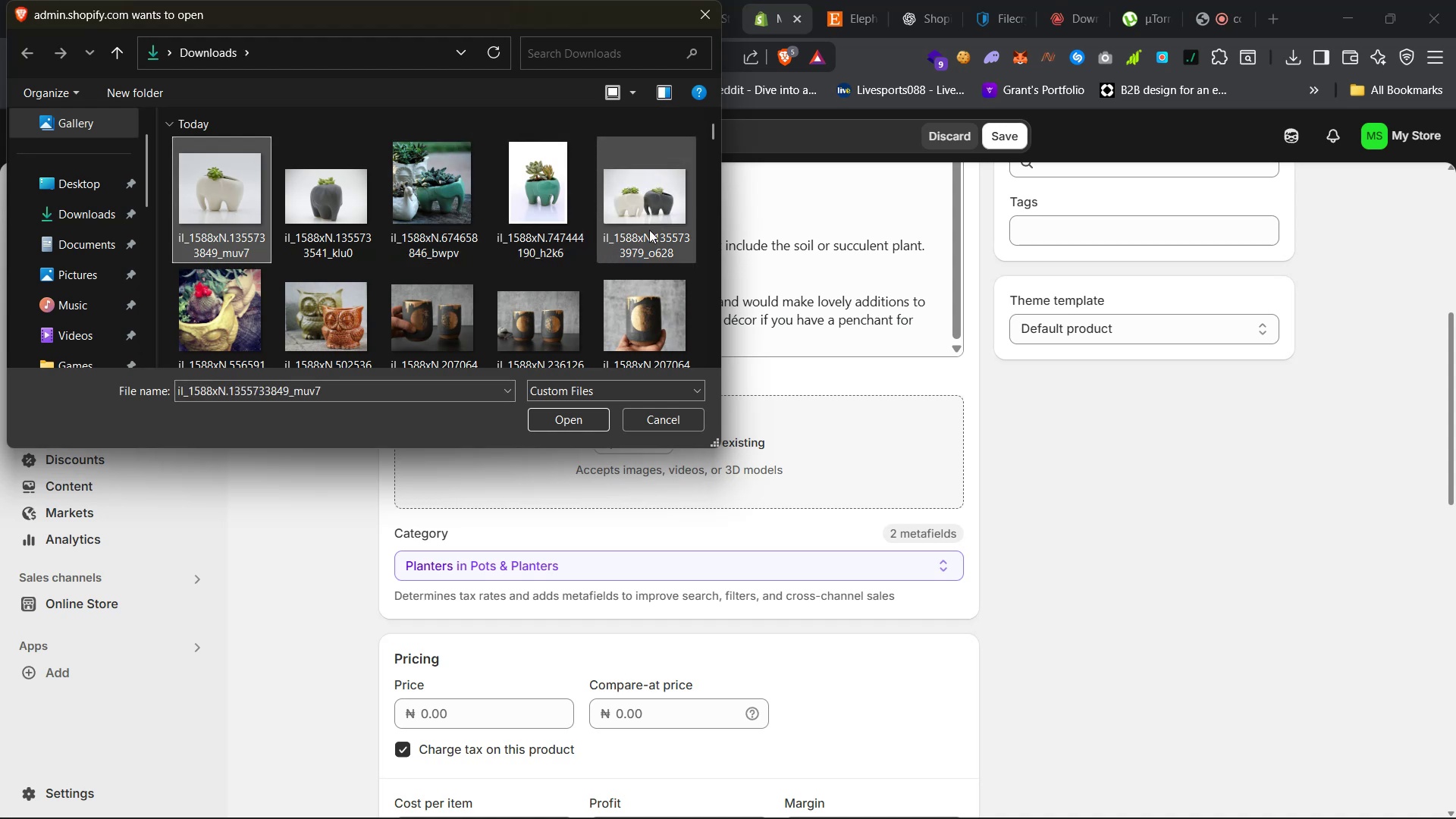 
hold_key(key=ShiftLeft, duration=1.09)
left_click([651, 228])
 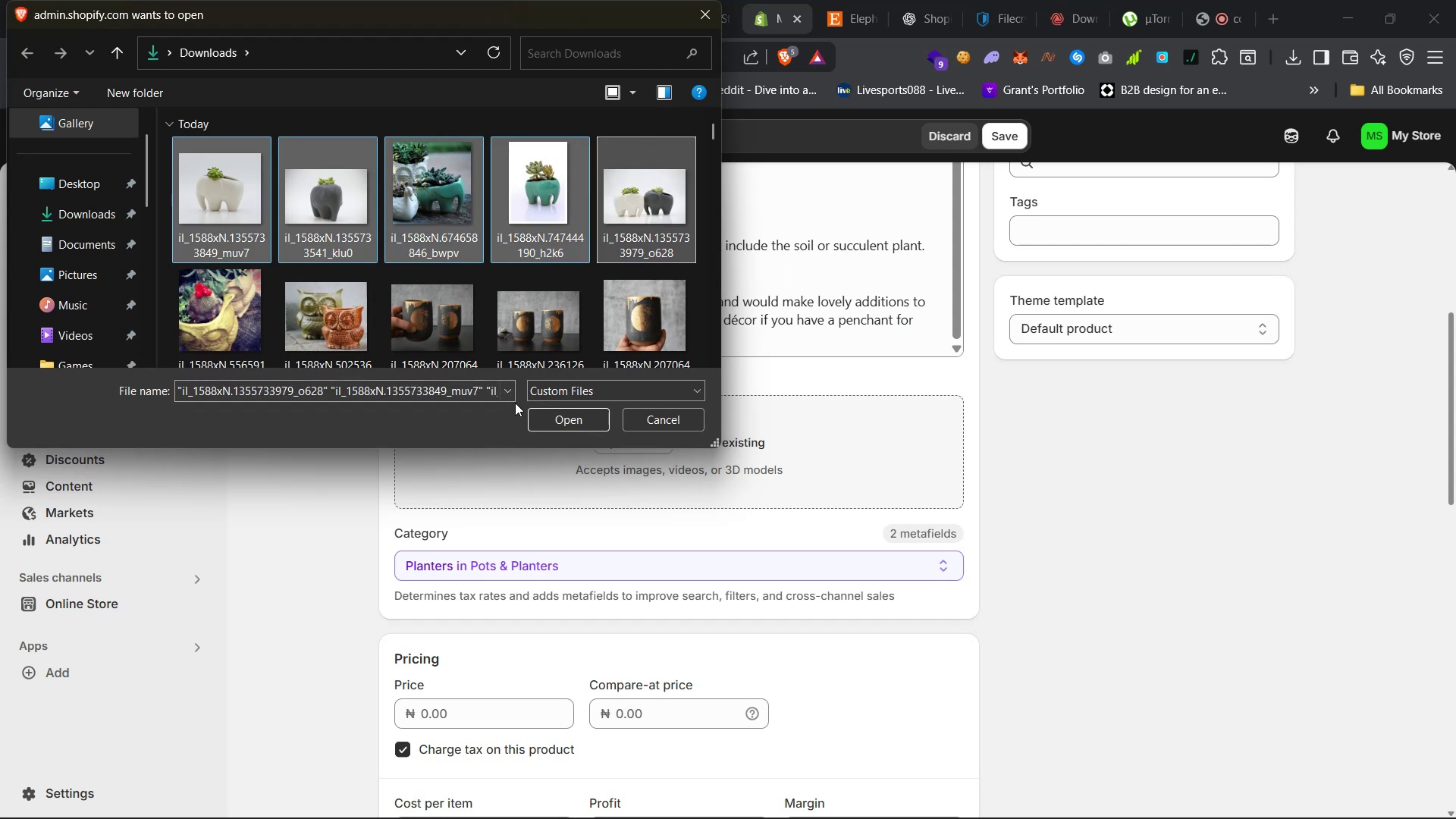 
wait(6.55)
 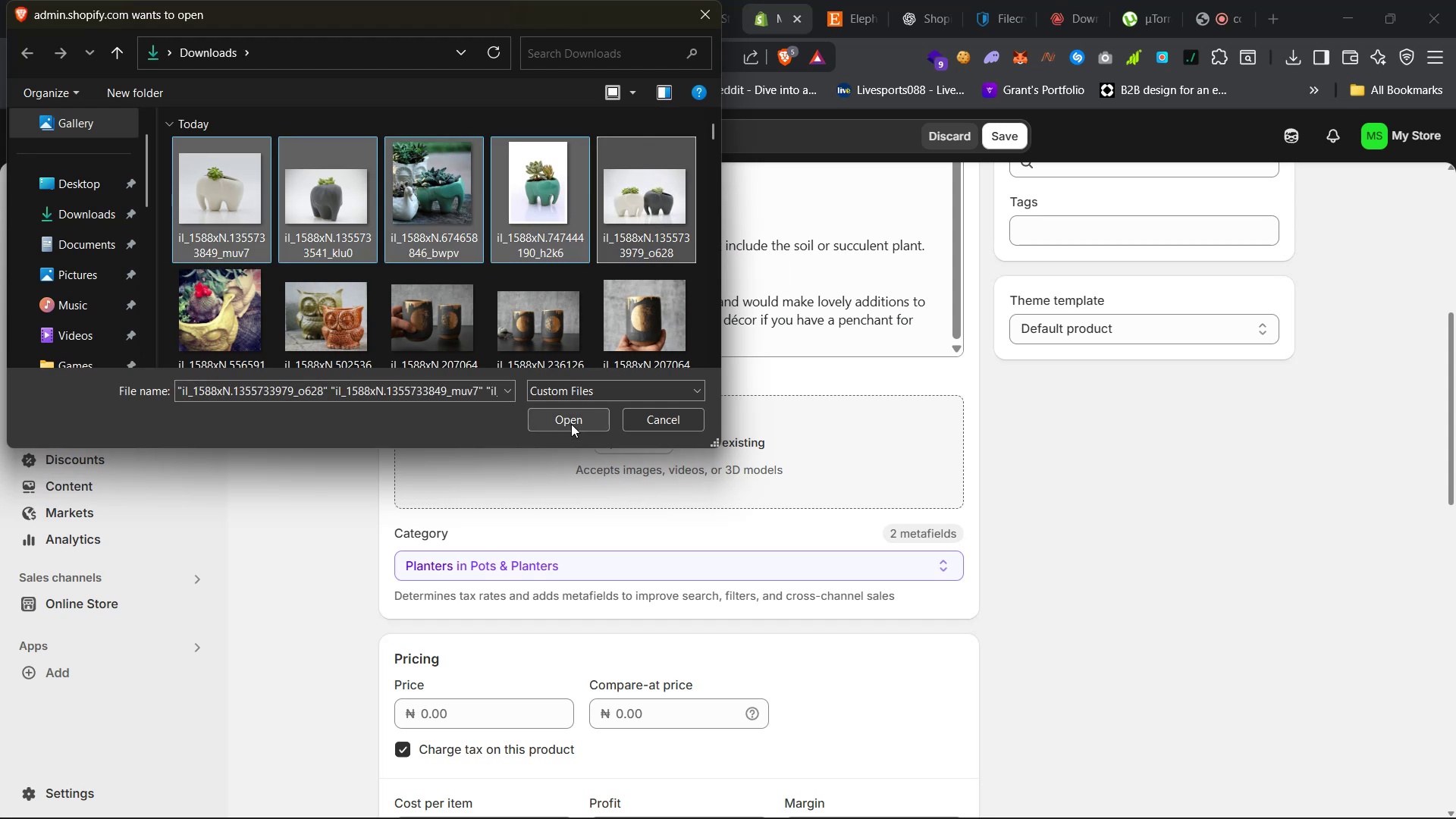 
left_click([546, 411])
 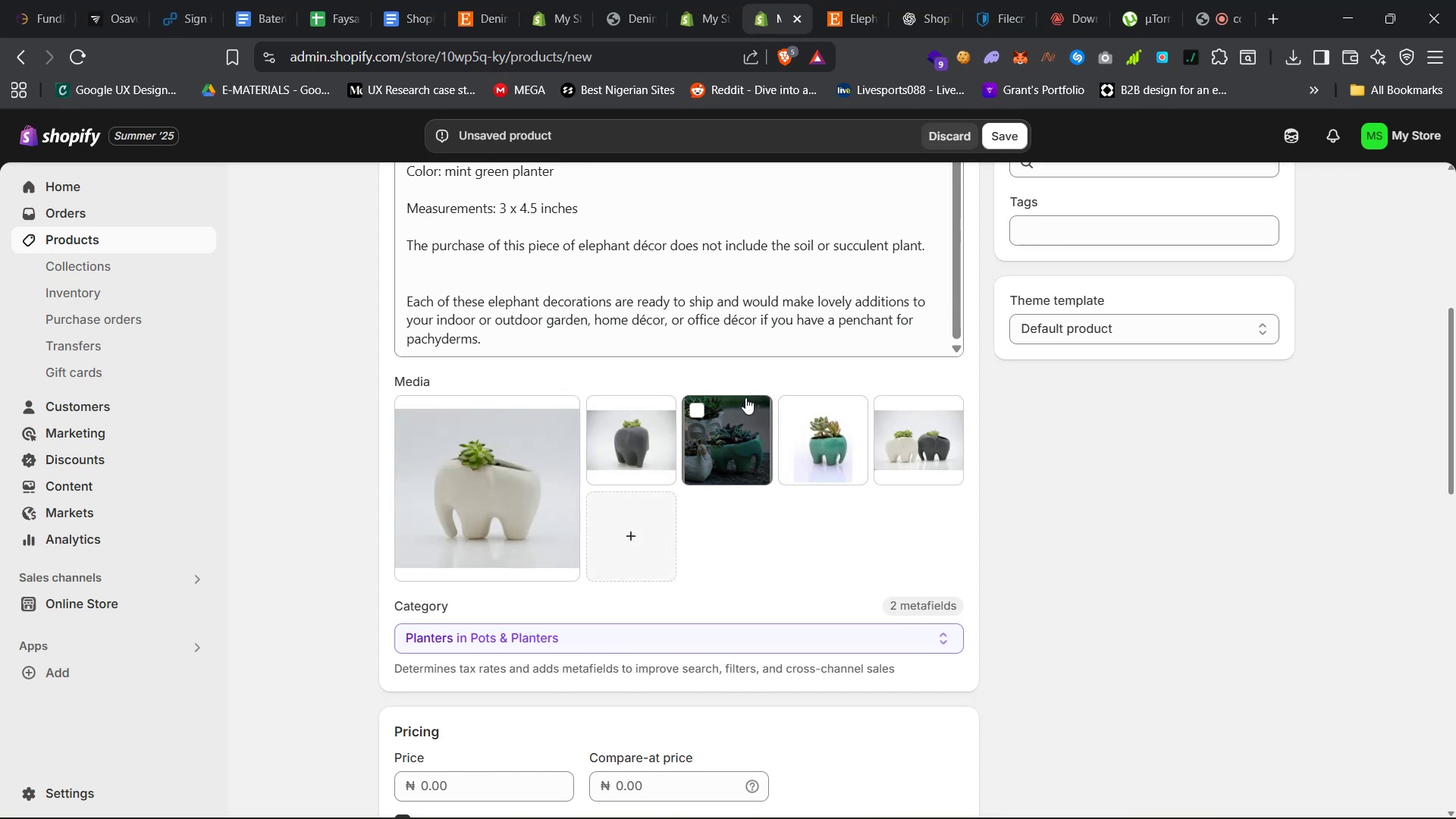 
wait(13.01)
 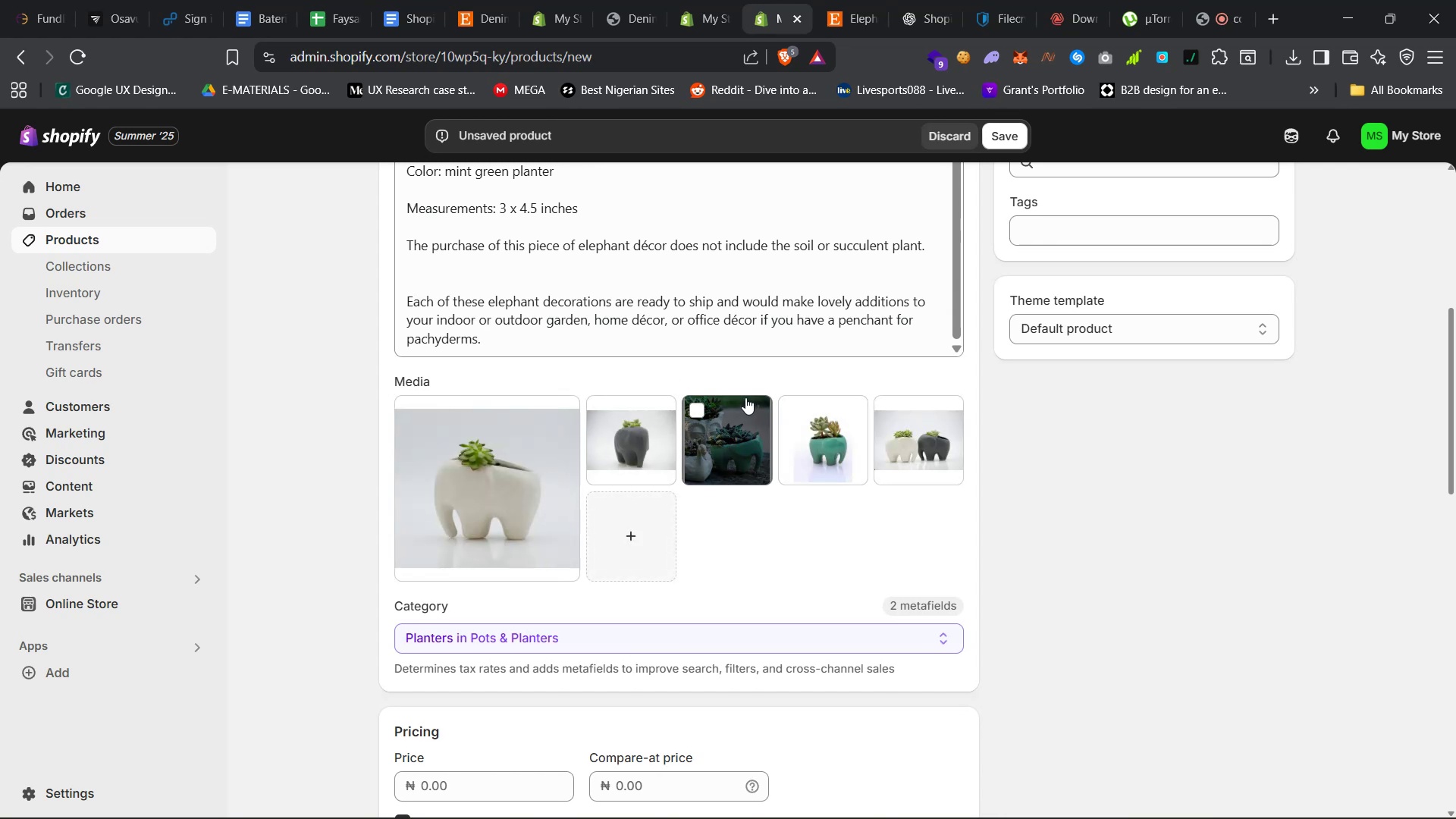 
scroll: coordinate [792, 610], scroll_direction: down, amount: 13.0
 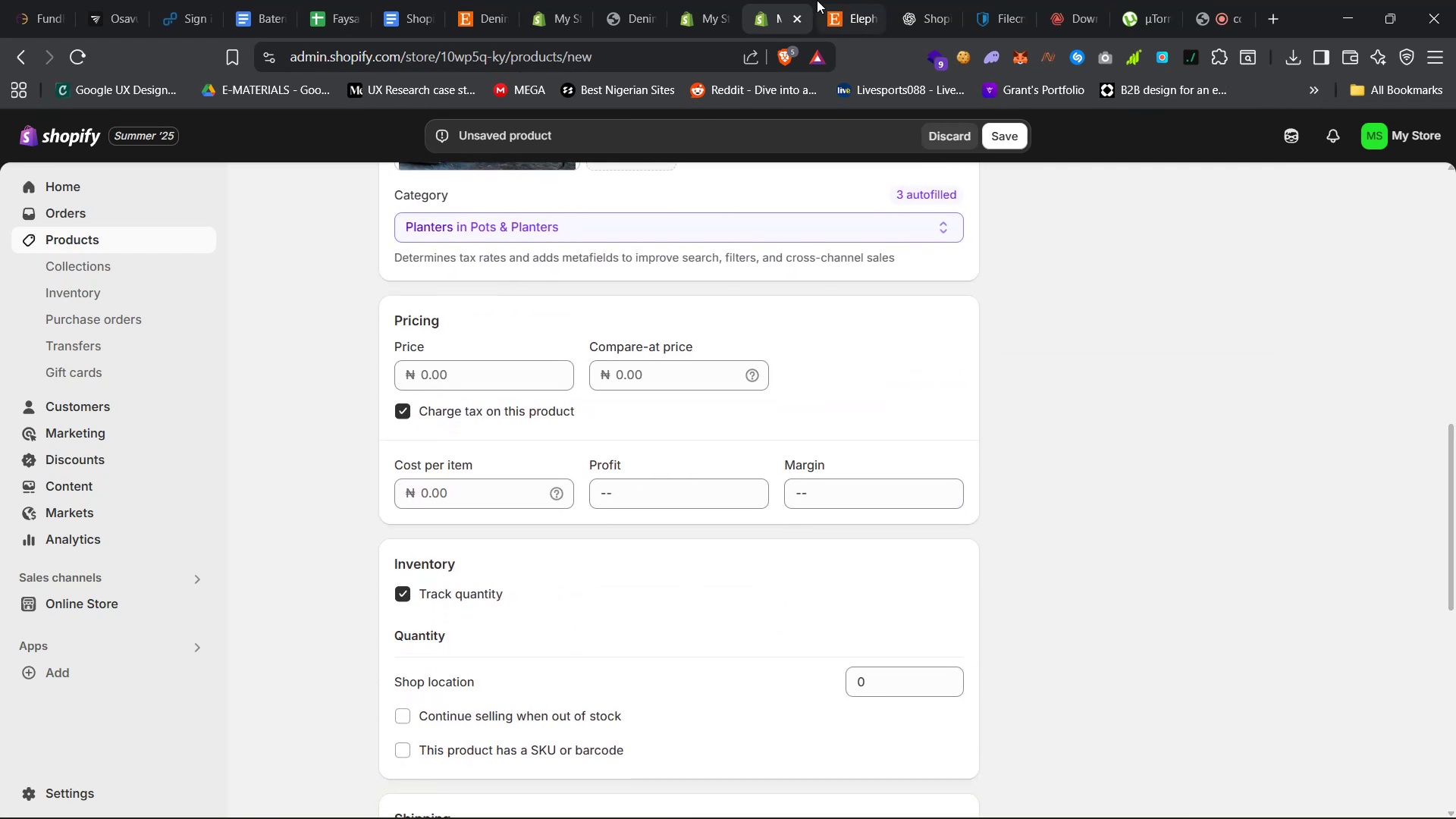 
left_click([833, 0])
 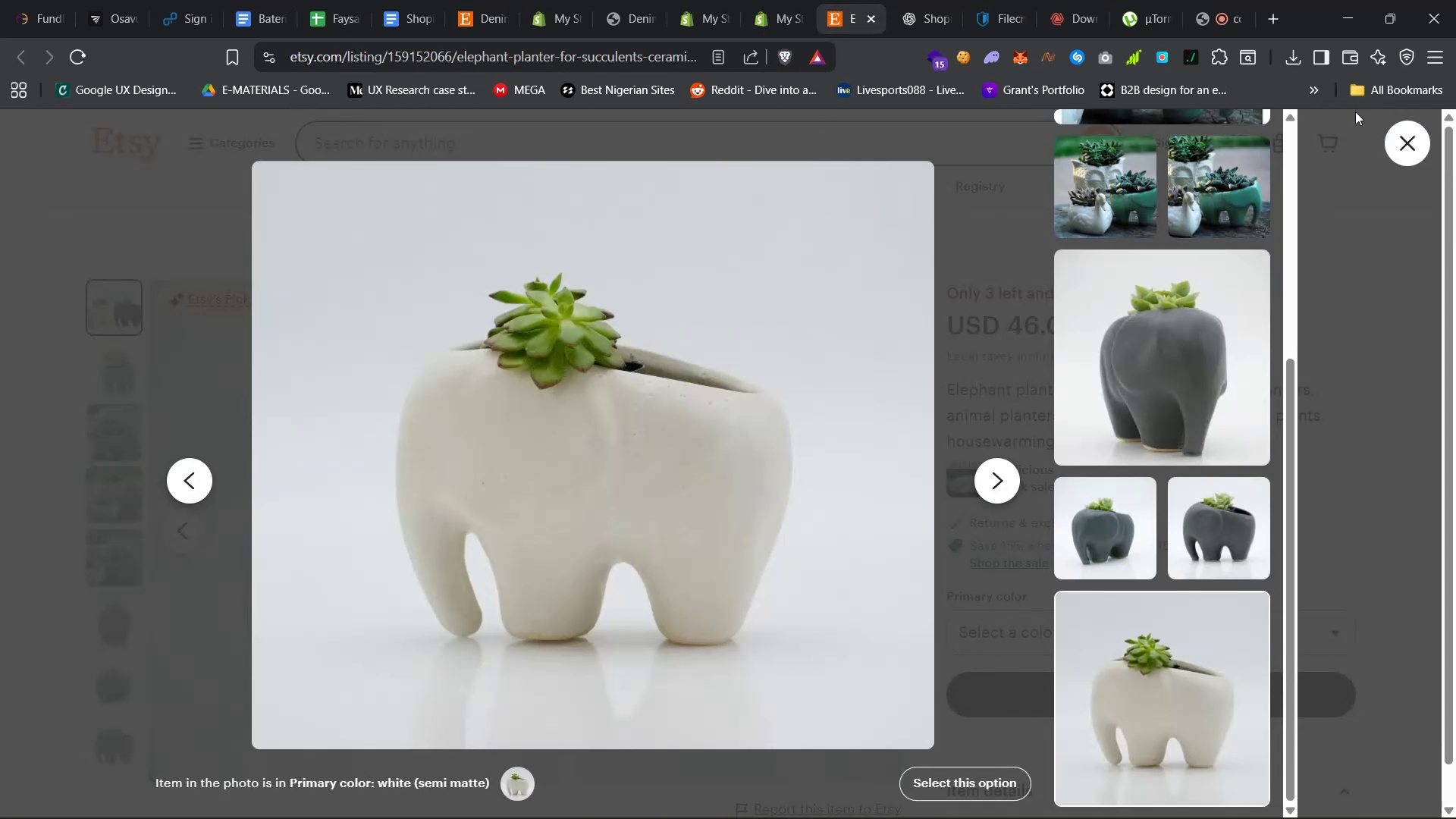 
left_click([1406, 136])
 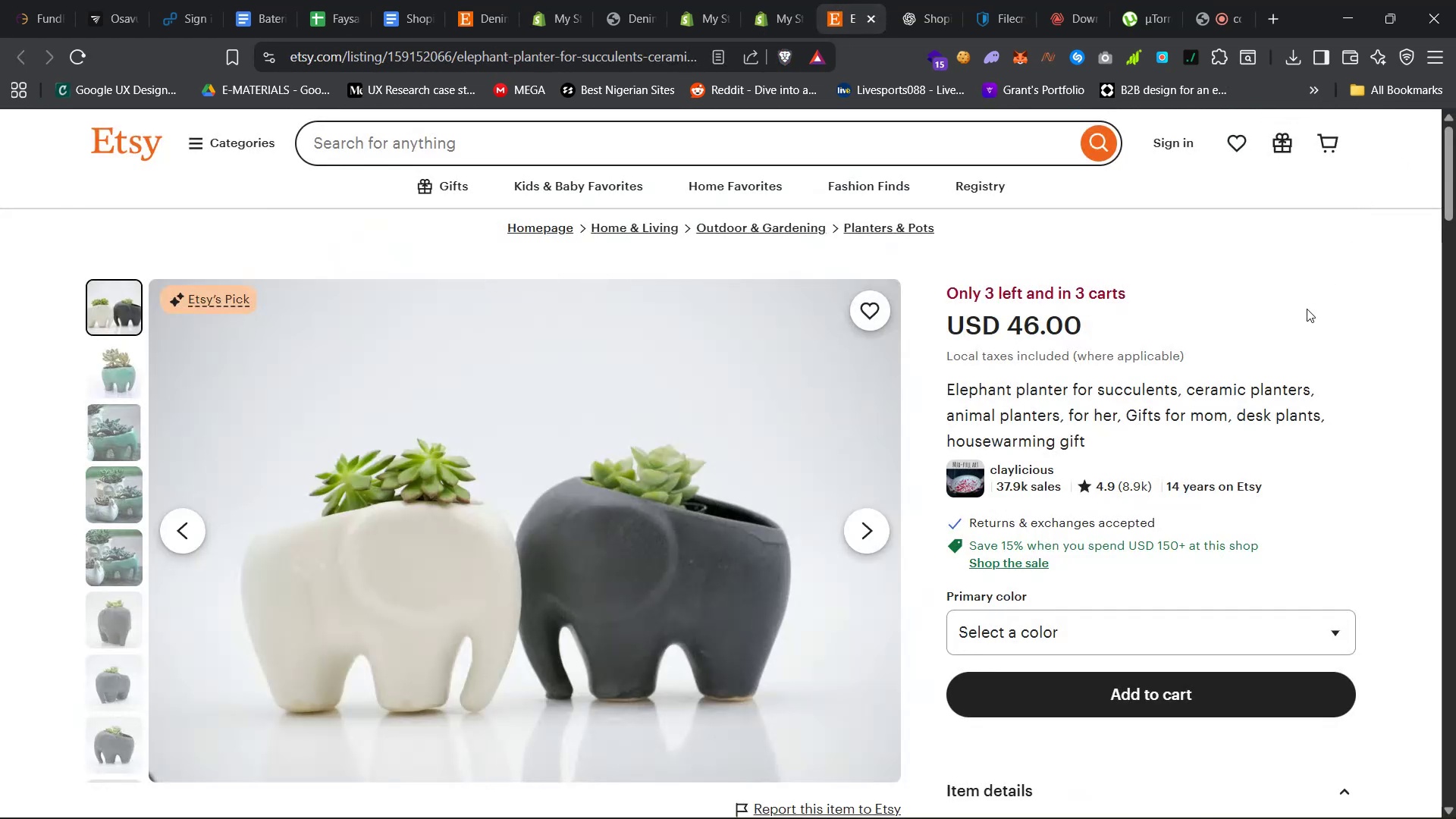 
scroll: coordinate [1304, 313], scroll_direction: up, amount: 12.0
 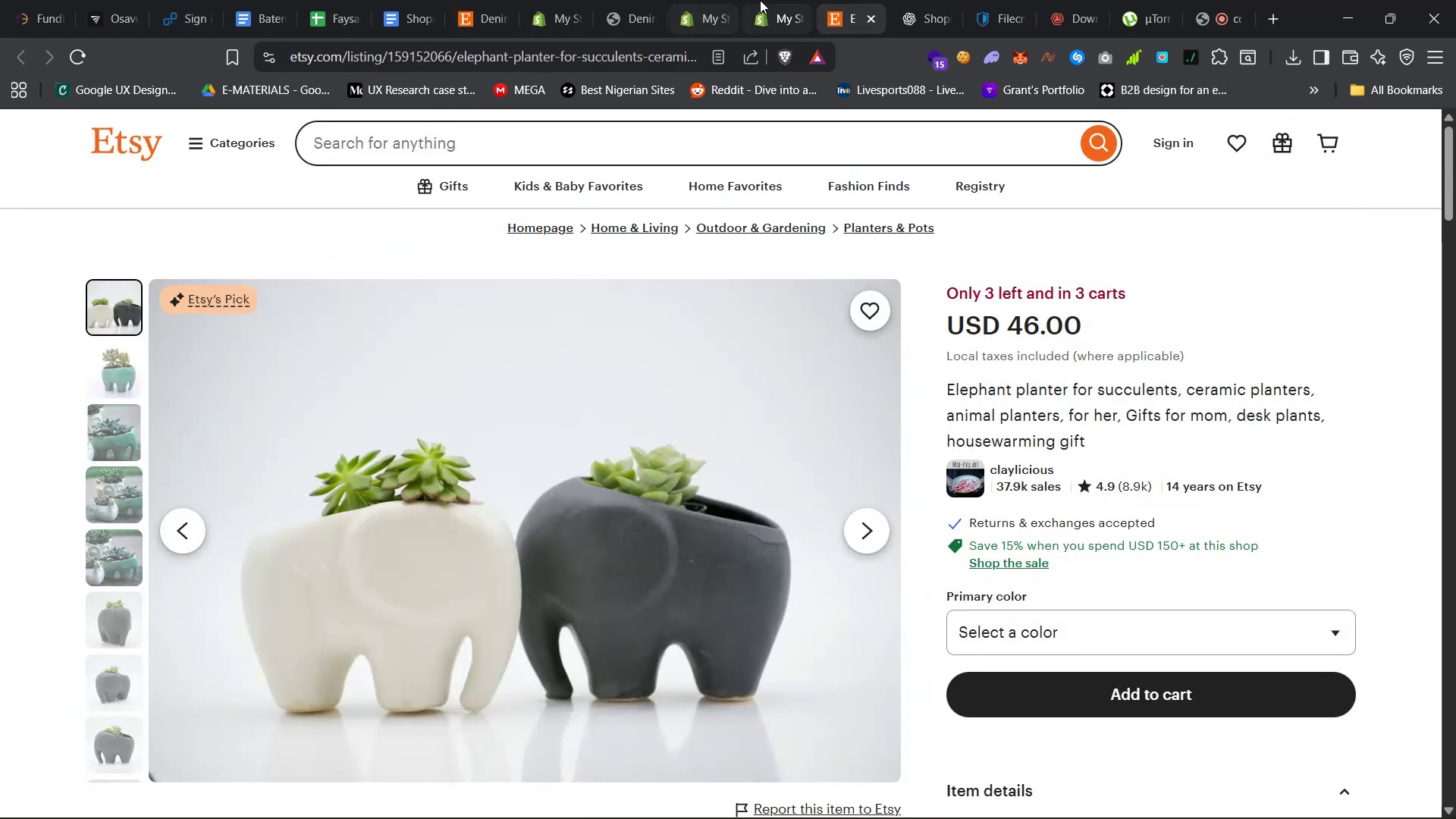 
left_click([760, 0])
 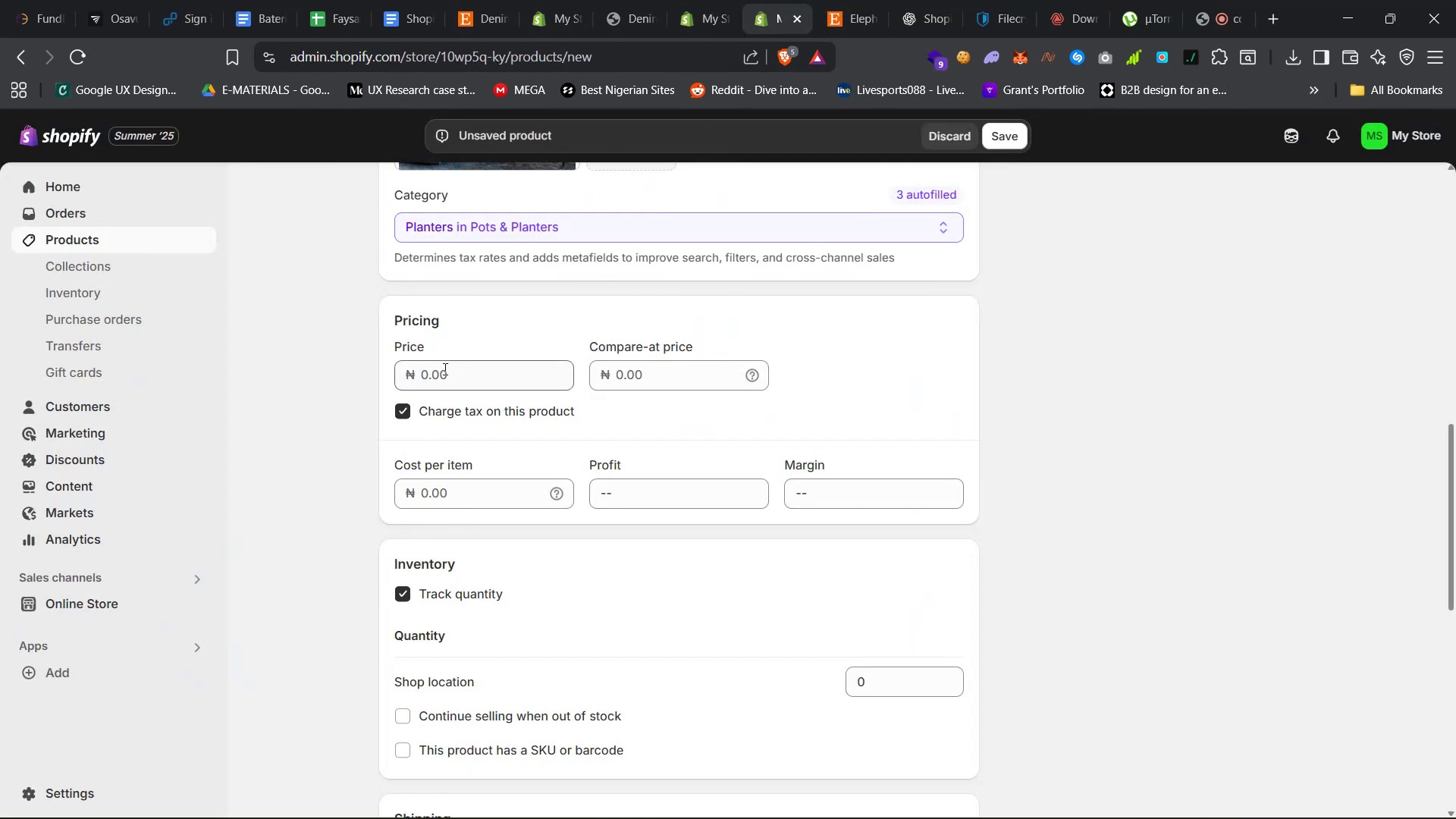 
left_click([442, 370])
 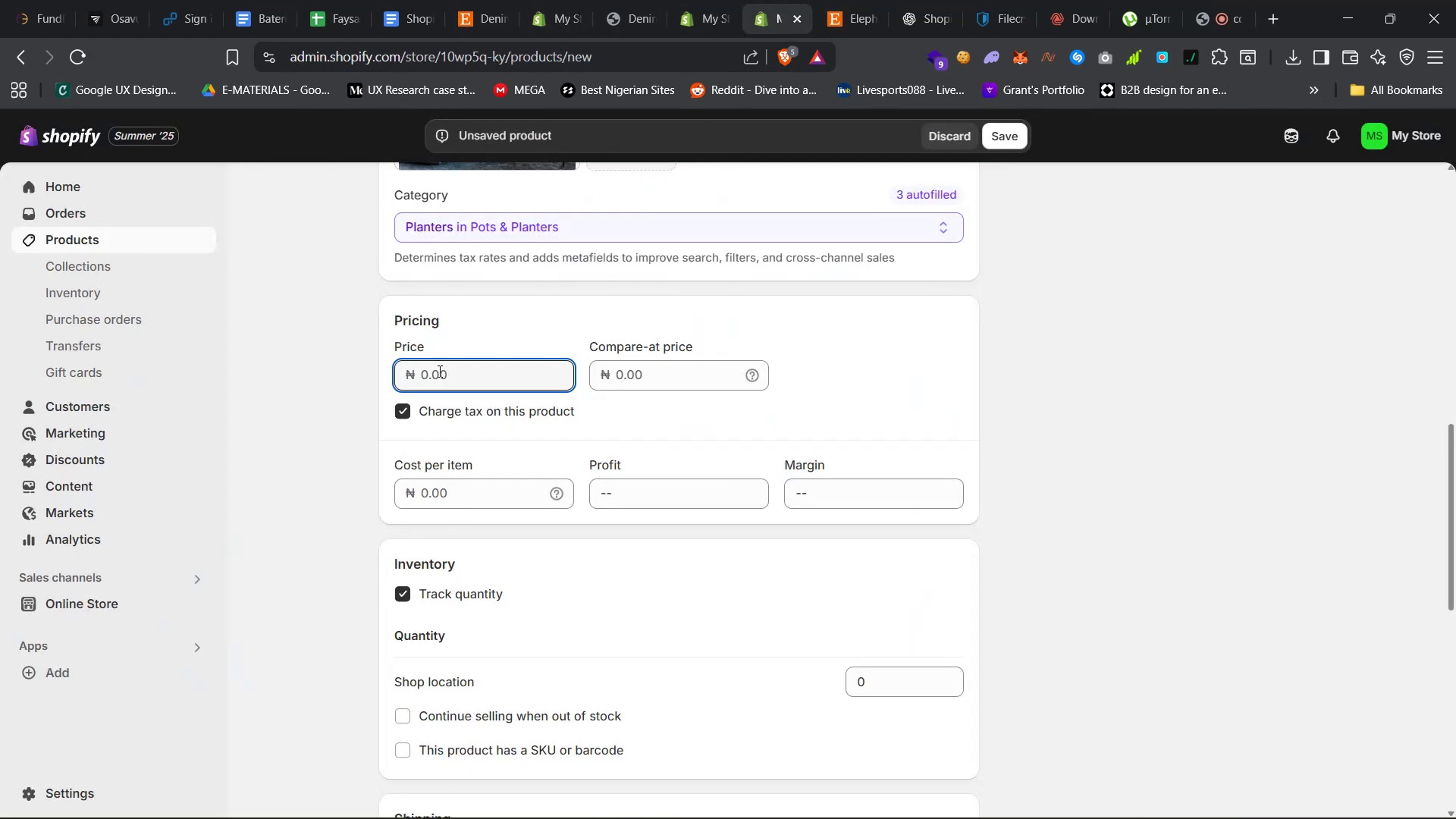 
type(50000)
 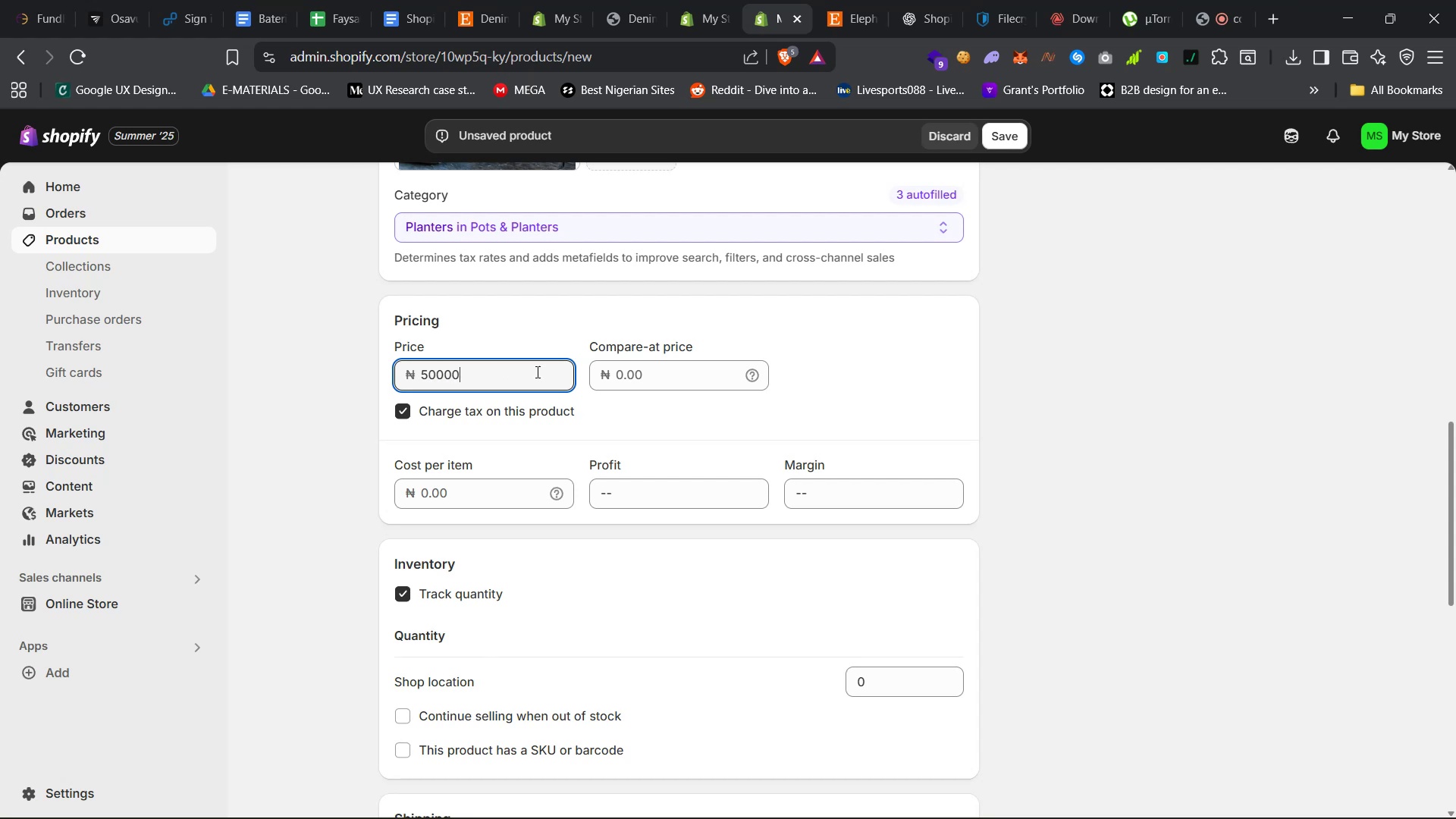 
left_click([619, 379])
 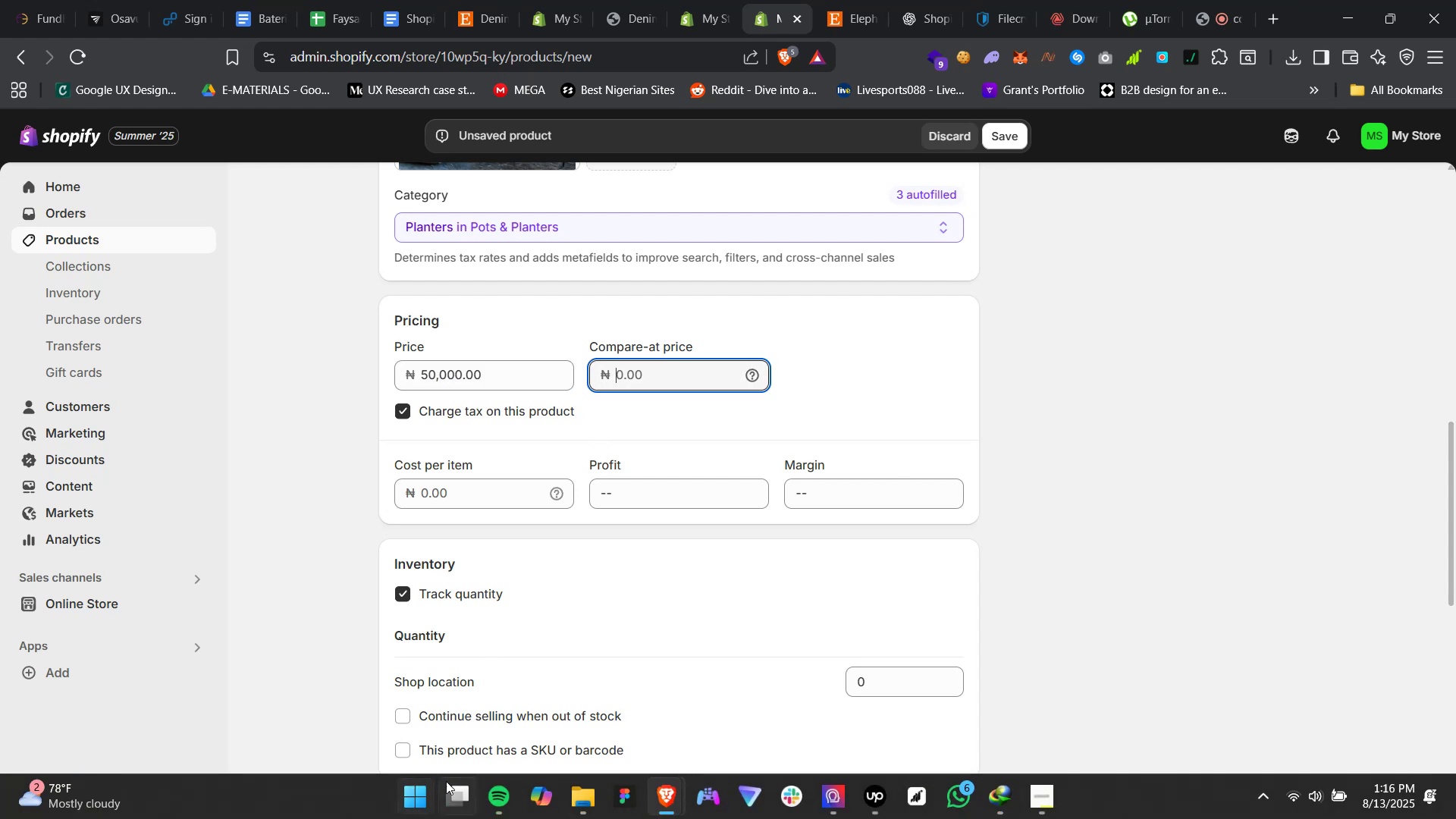 
left_click([485, 792])
 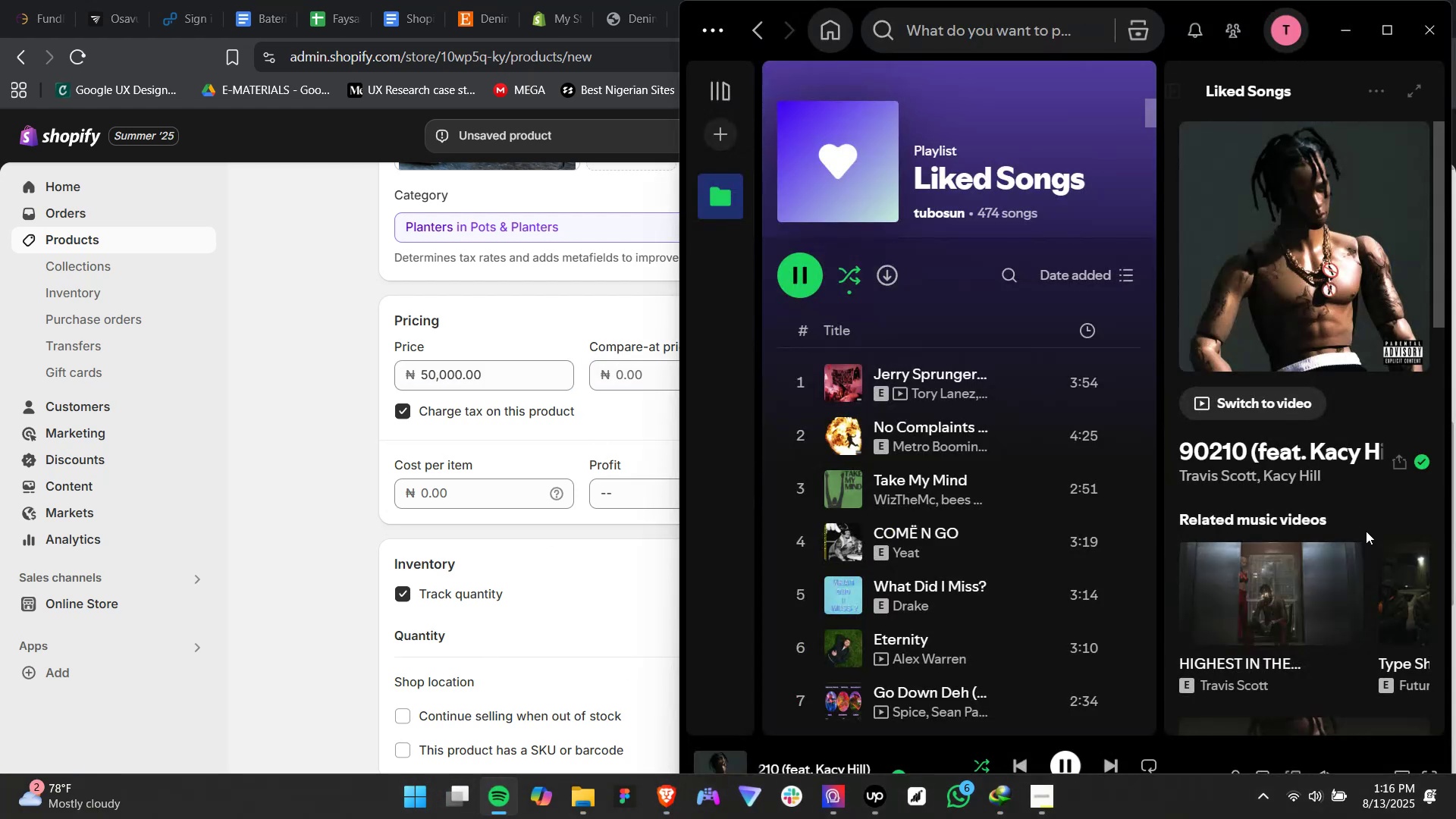 
scroll: coordinate [1376, 594], scroll_direction: down, amount: 36.0
 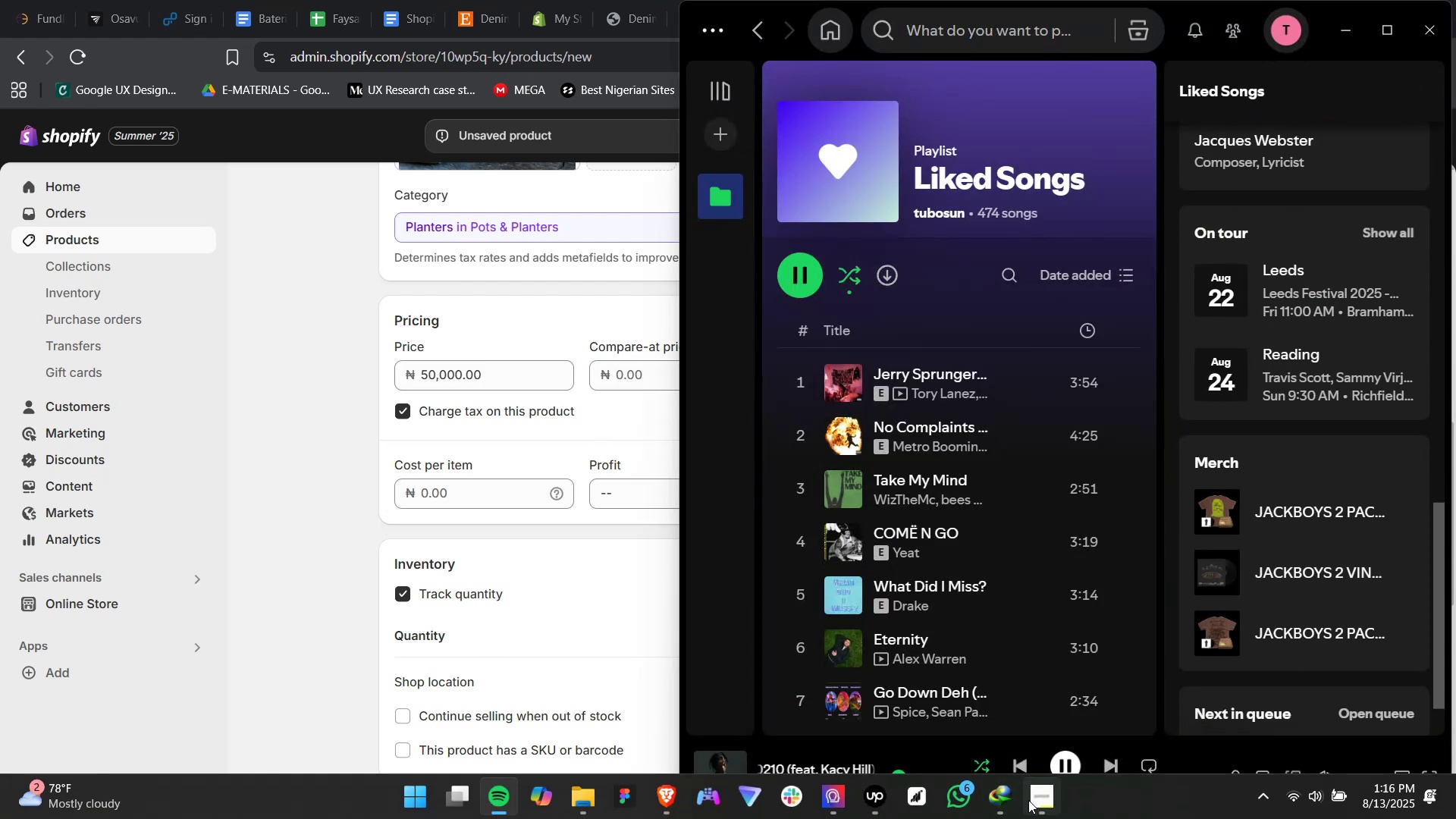 
left_click([1035, 800])
 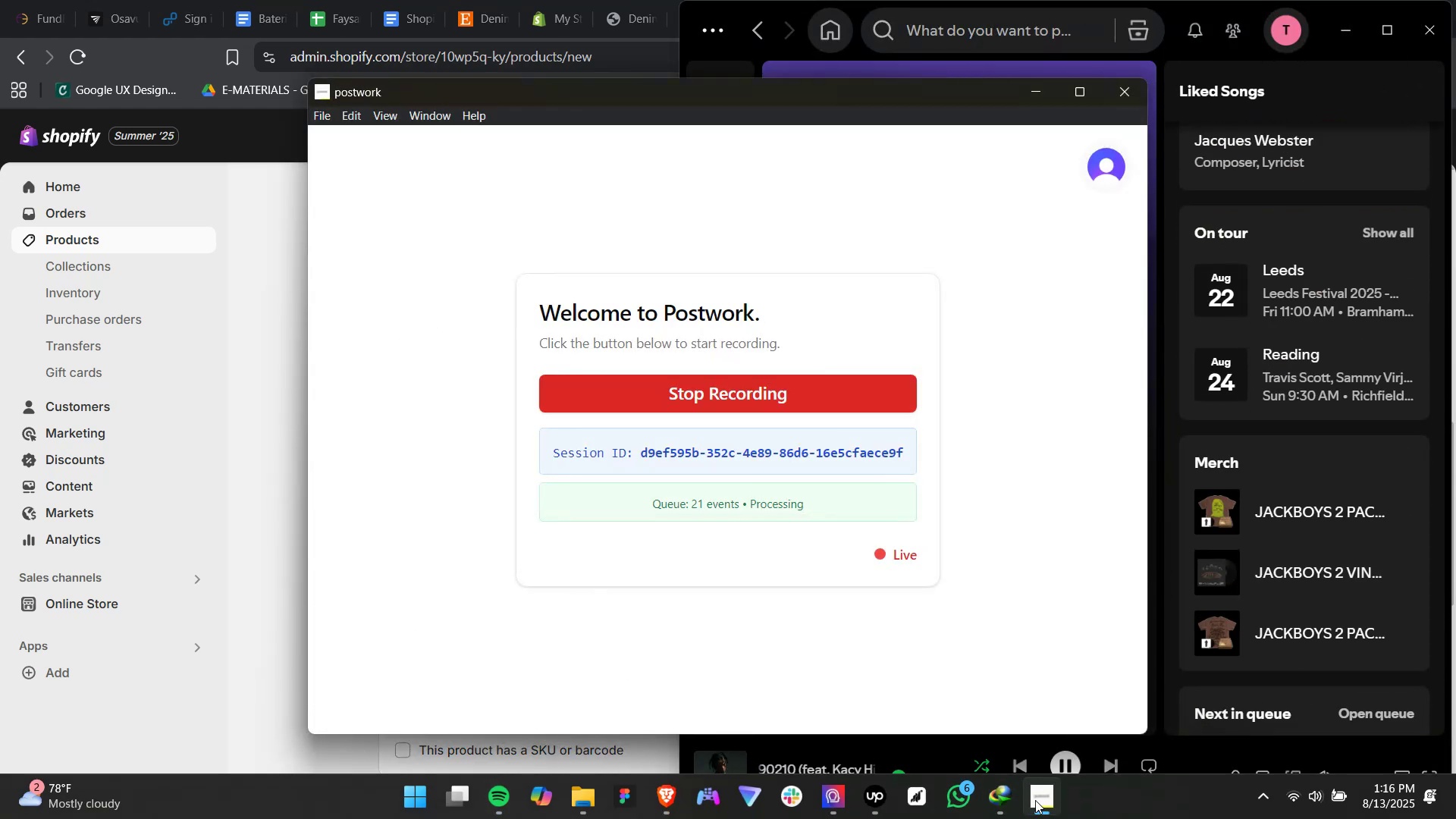 
left_click([1035, 800])
 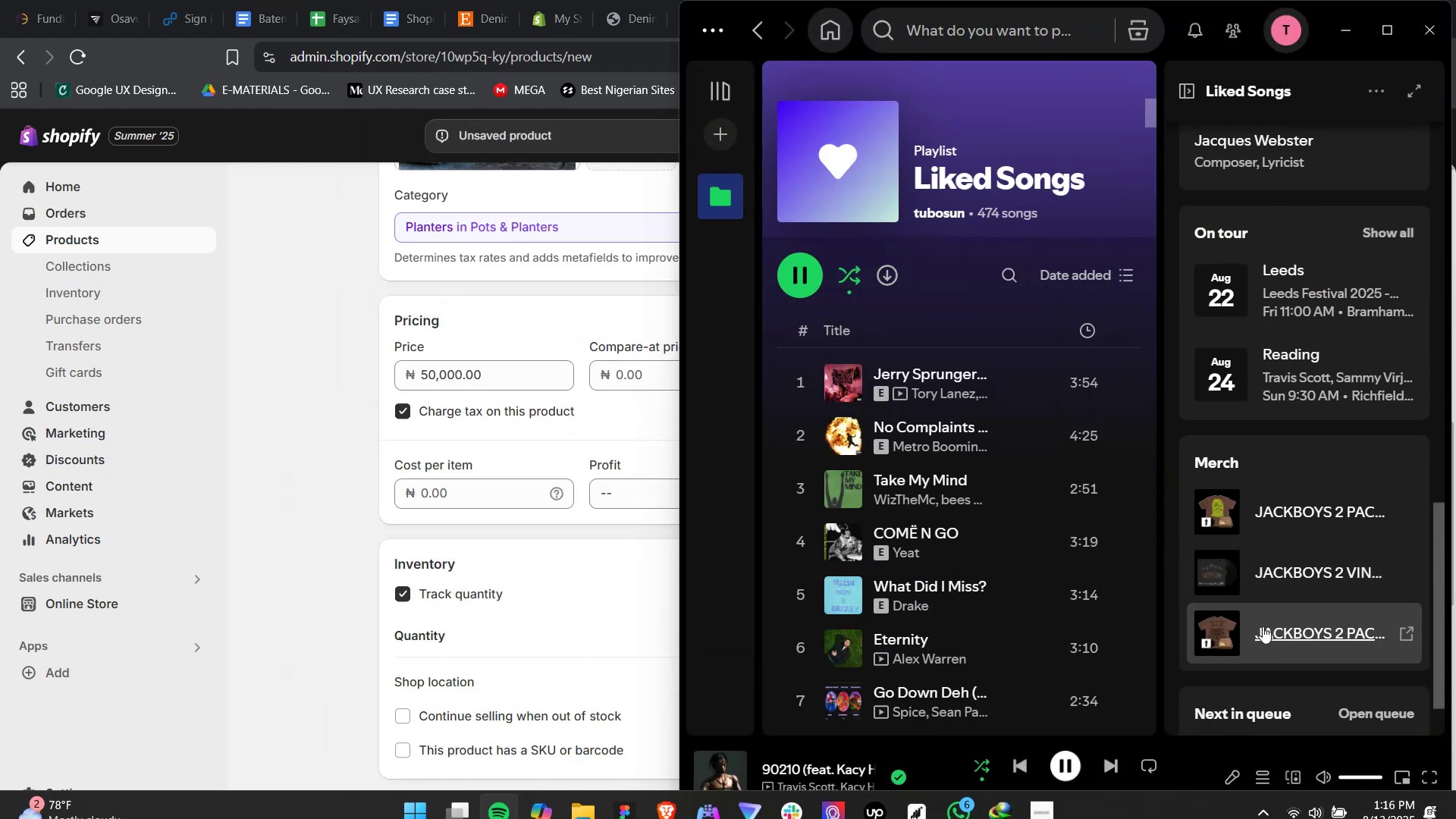 
scroll: coordinate [1260, 637], scroll_direction: down, amount: 21.0
 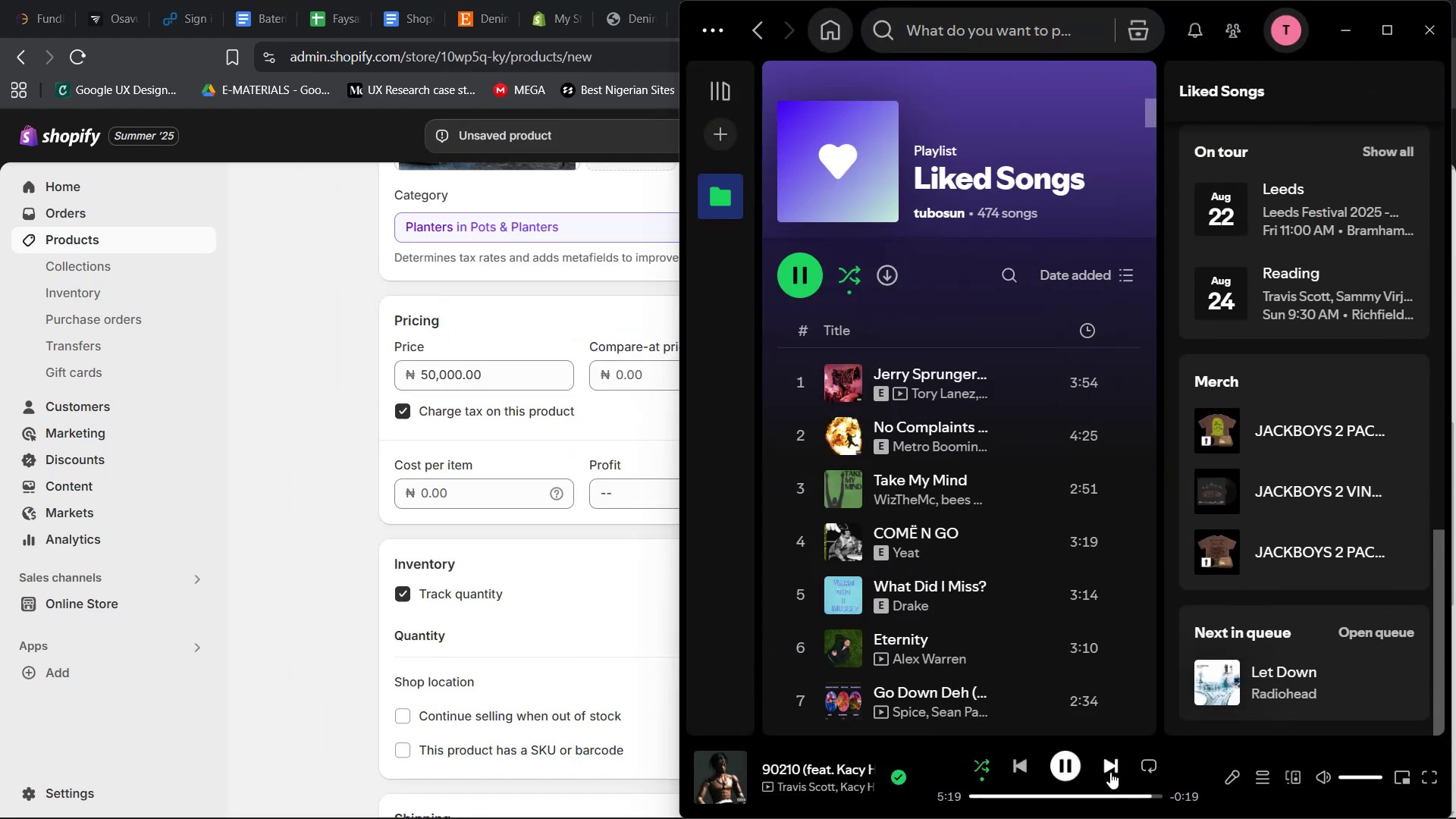 
left_click([1111, 772])
 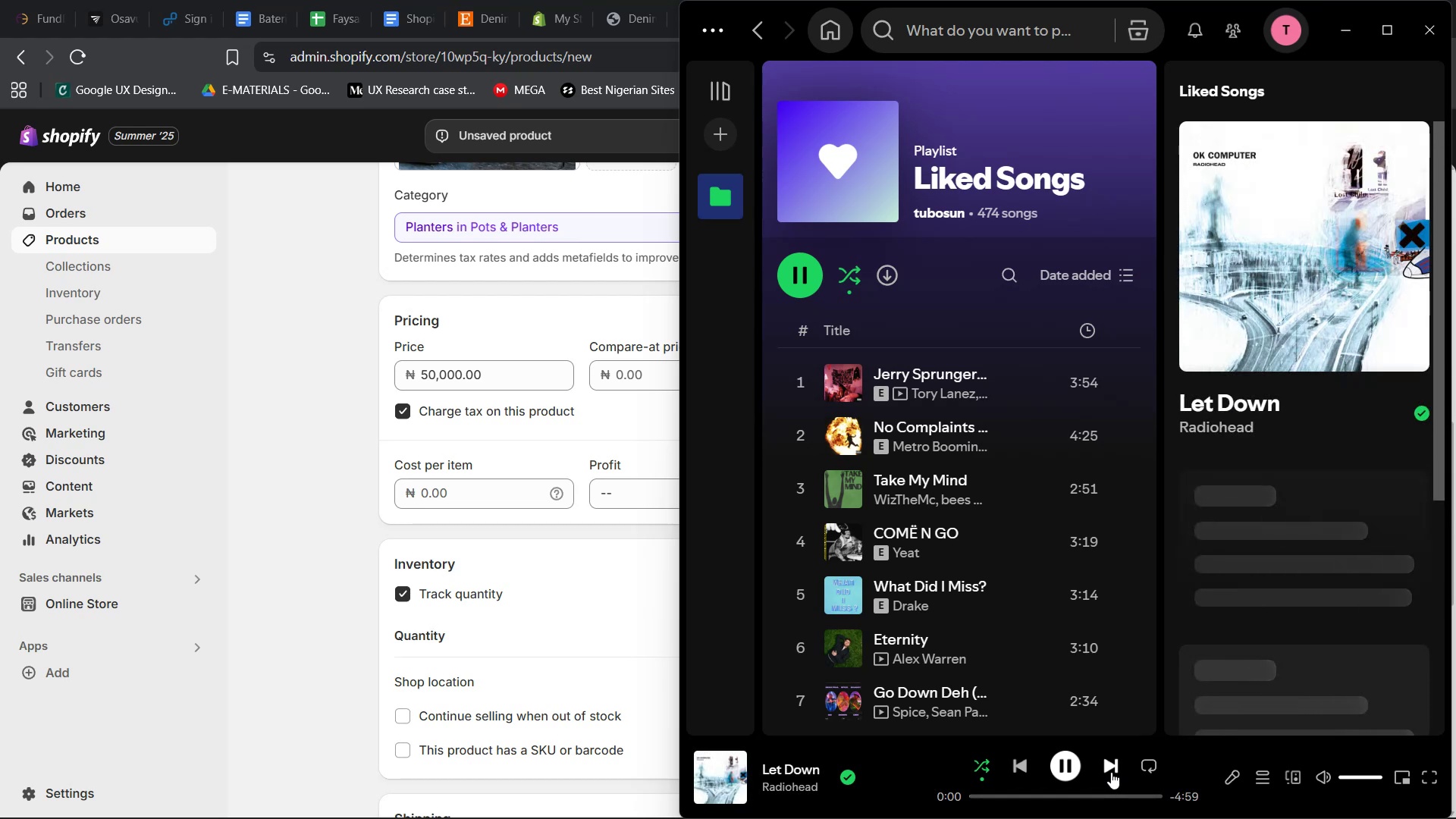 
left_click([1111, 772])
 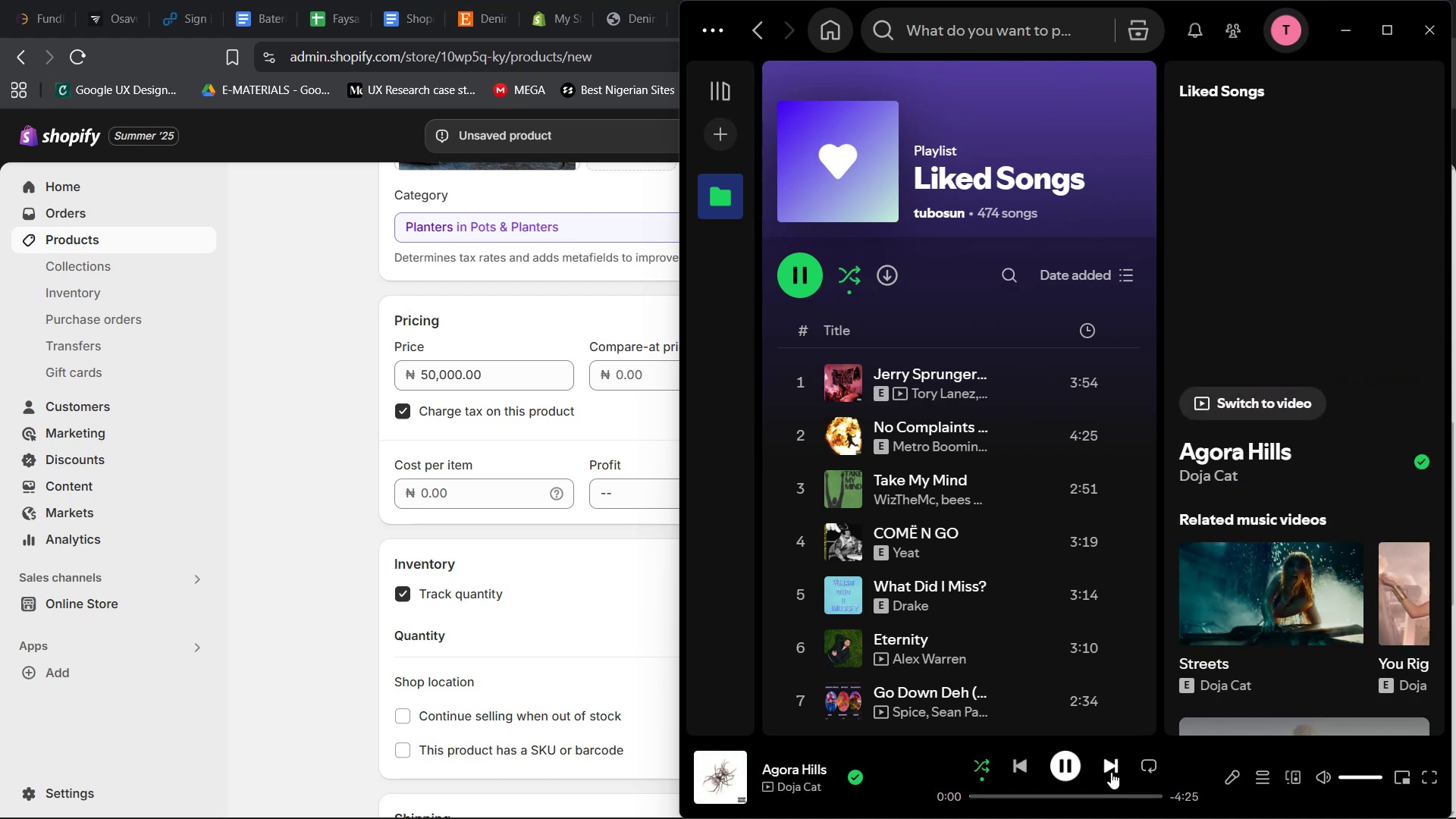 
left_click([1111, 772])
 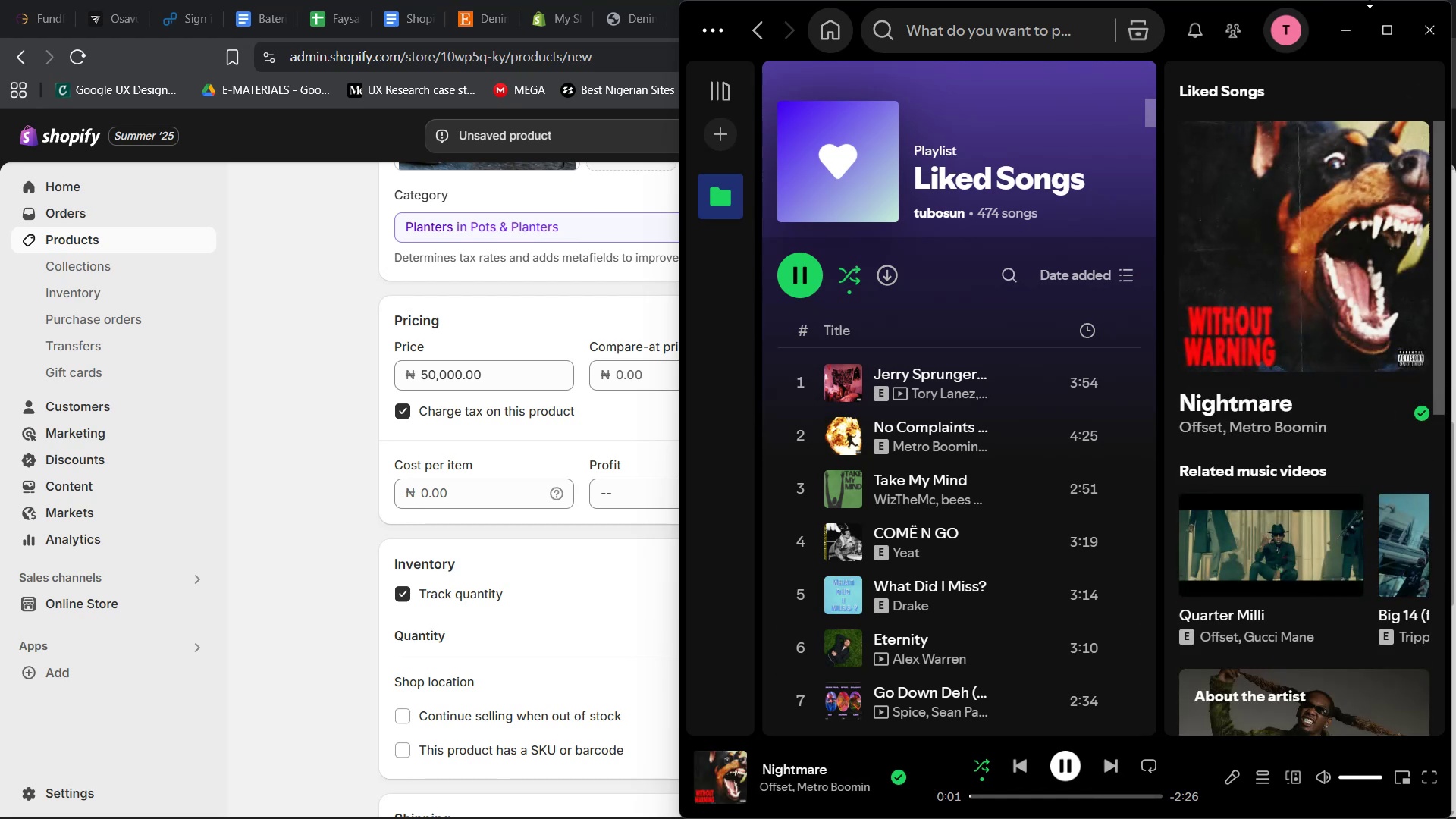 
left_click([1352, 35])
 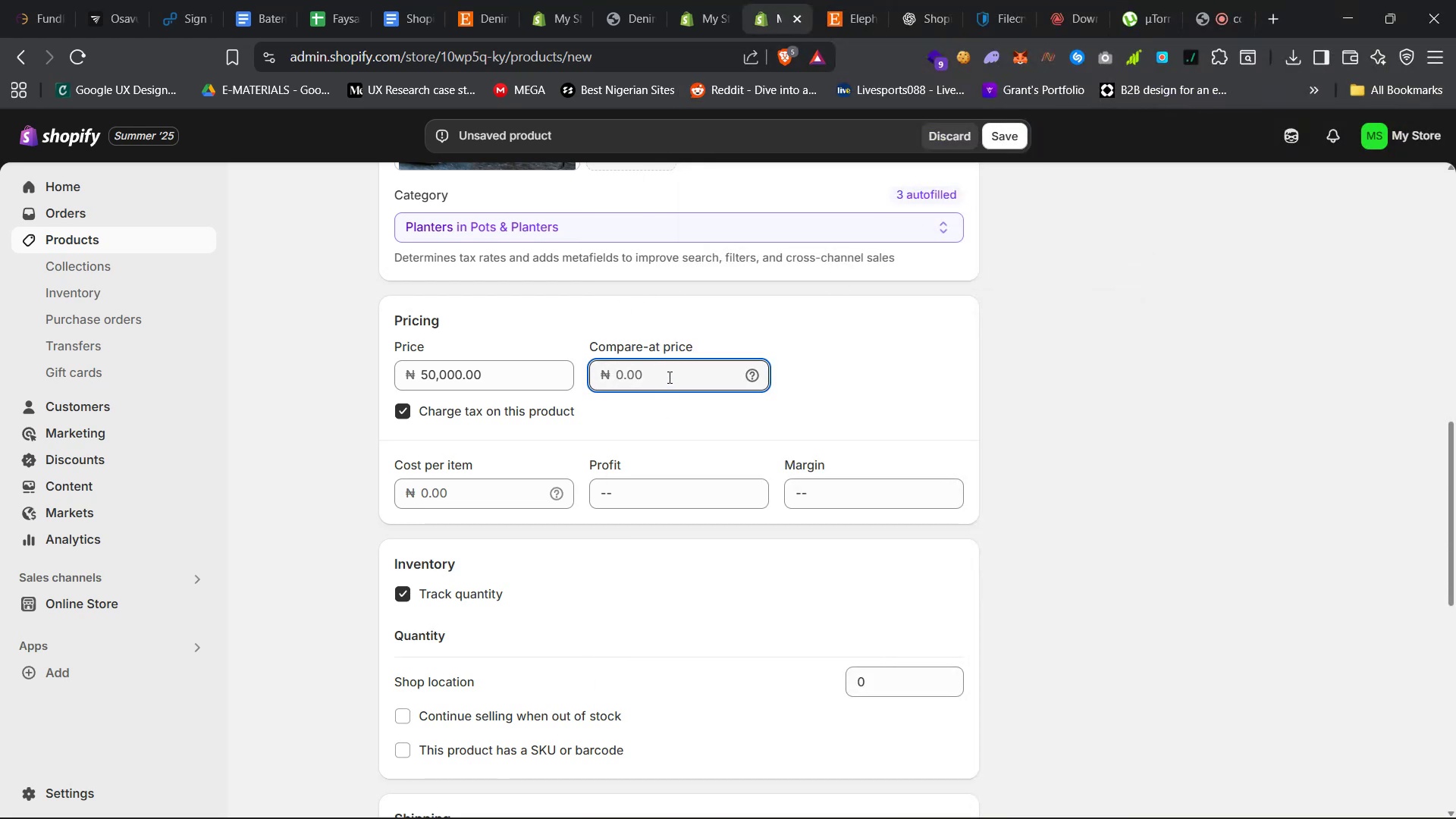 
type(75000)
 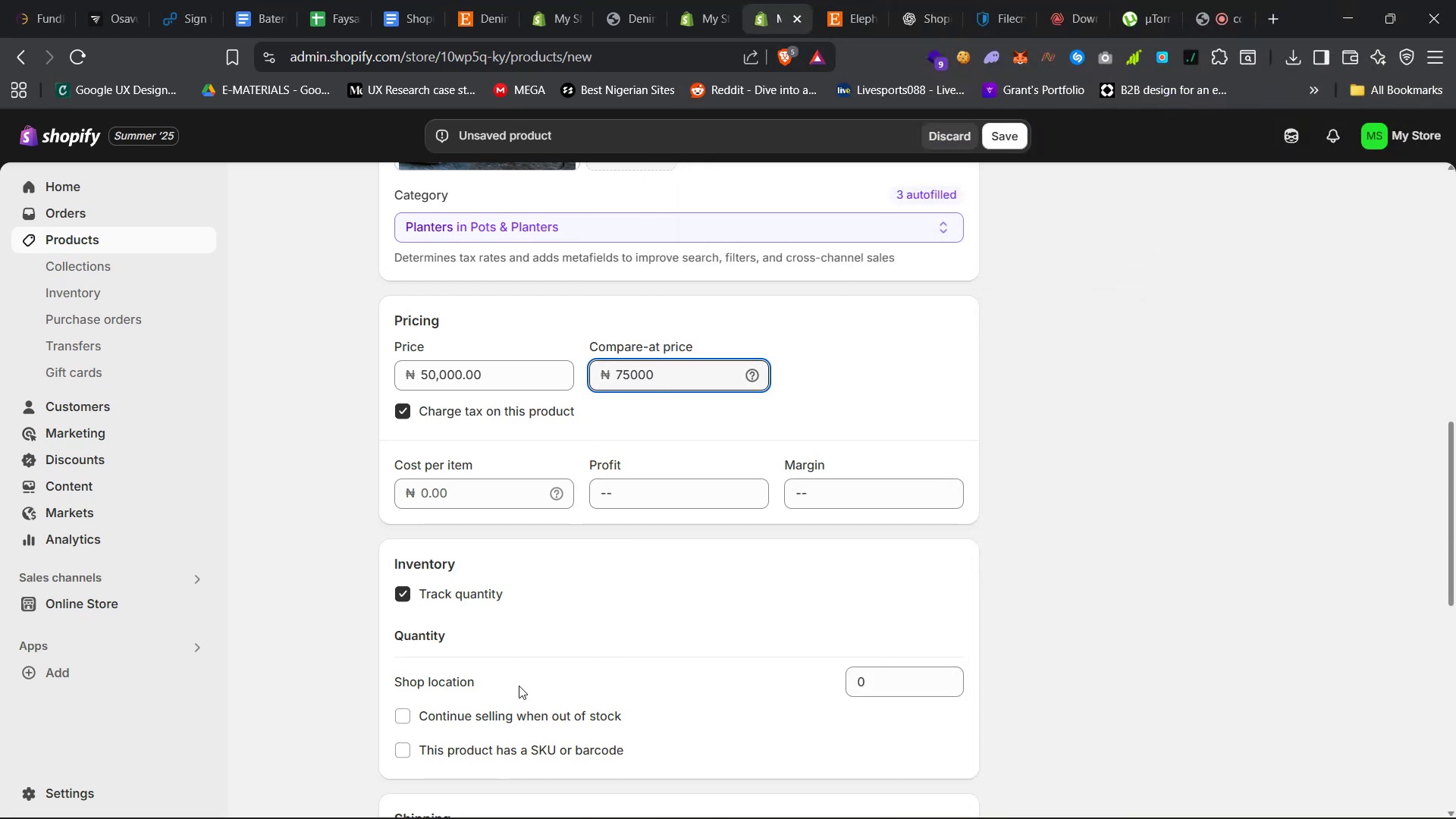 
left_click([485, 601])
 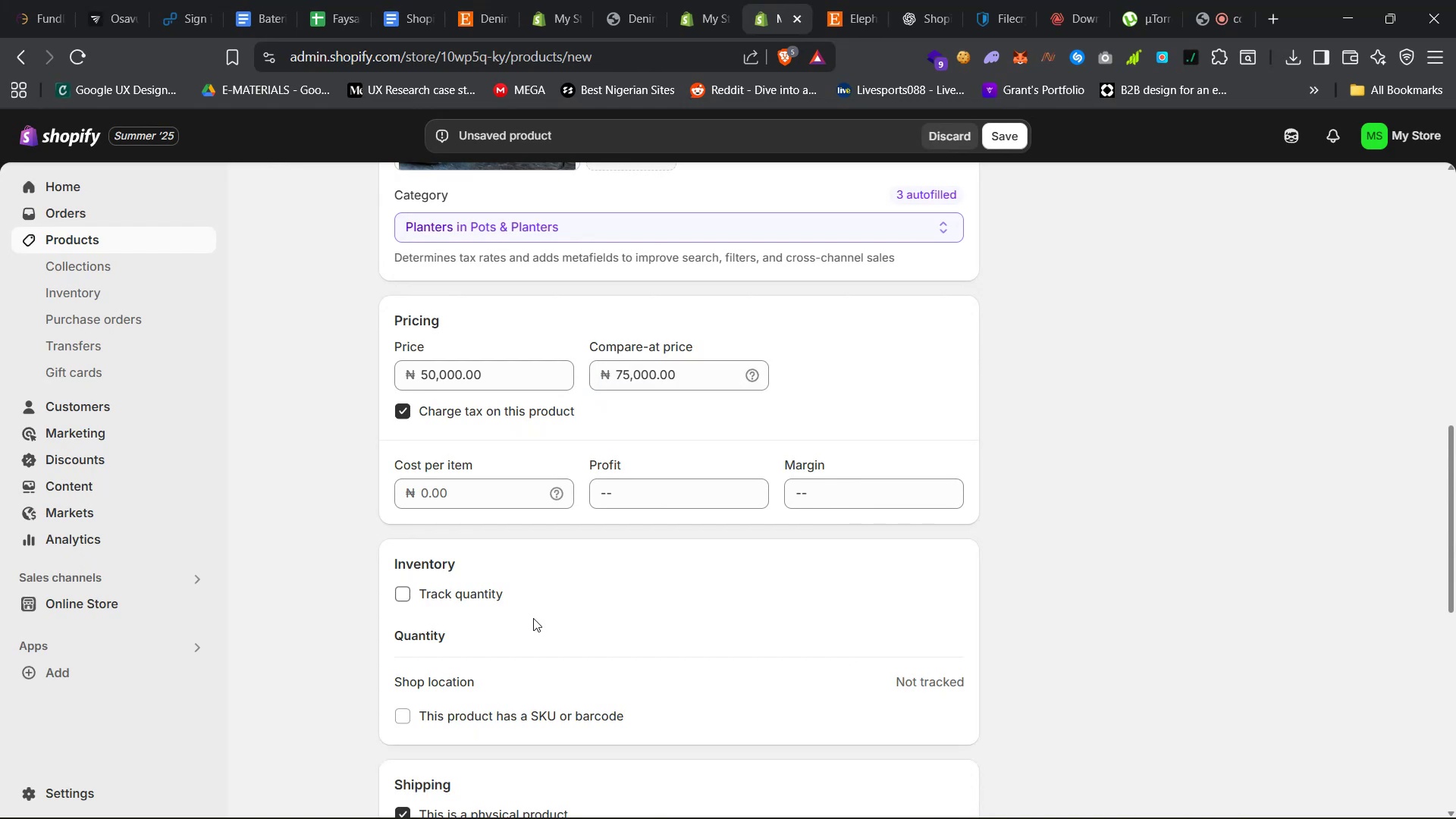 
scroll: coordinate [535, 620], scroll_direction: down, amount: 12.0
 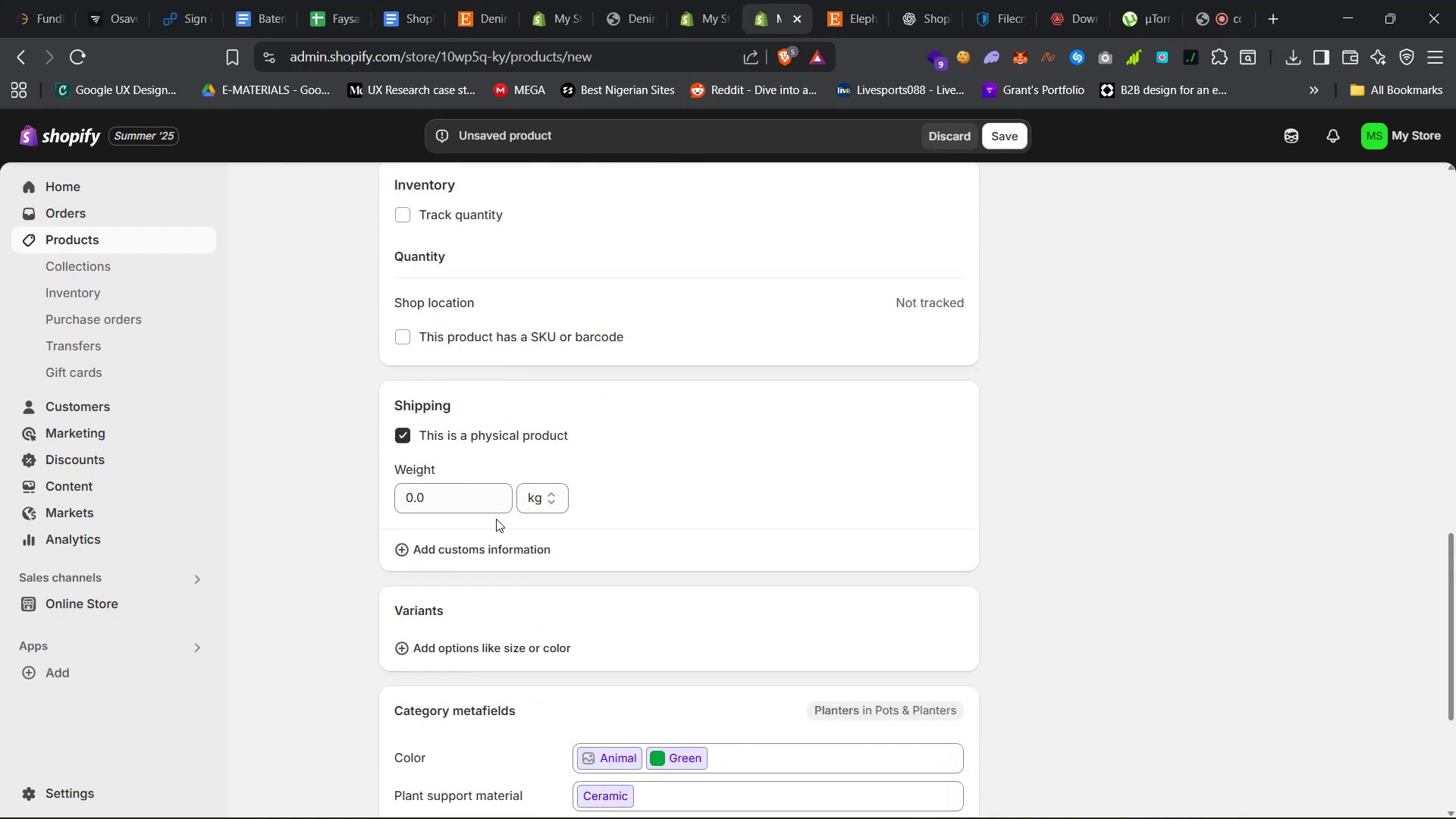 
left_click([467, 499])
 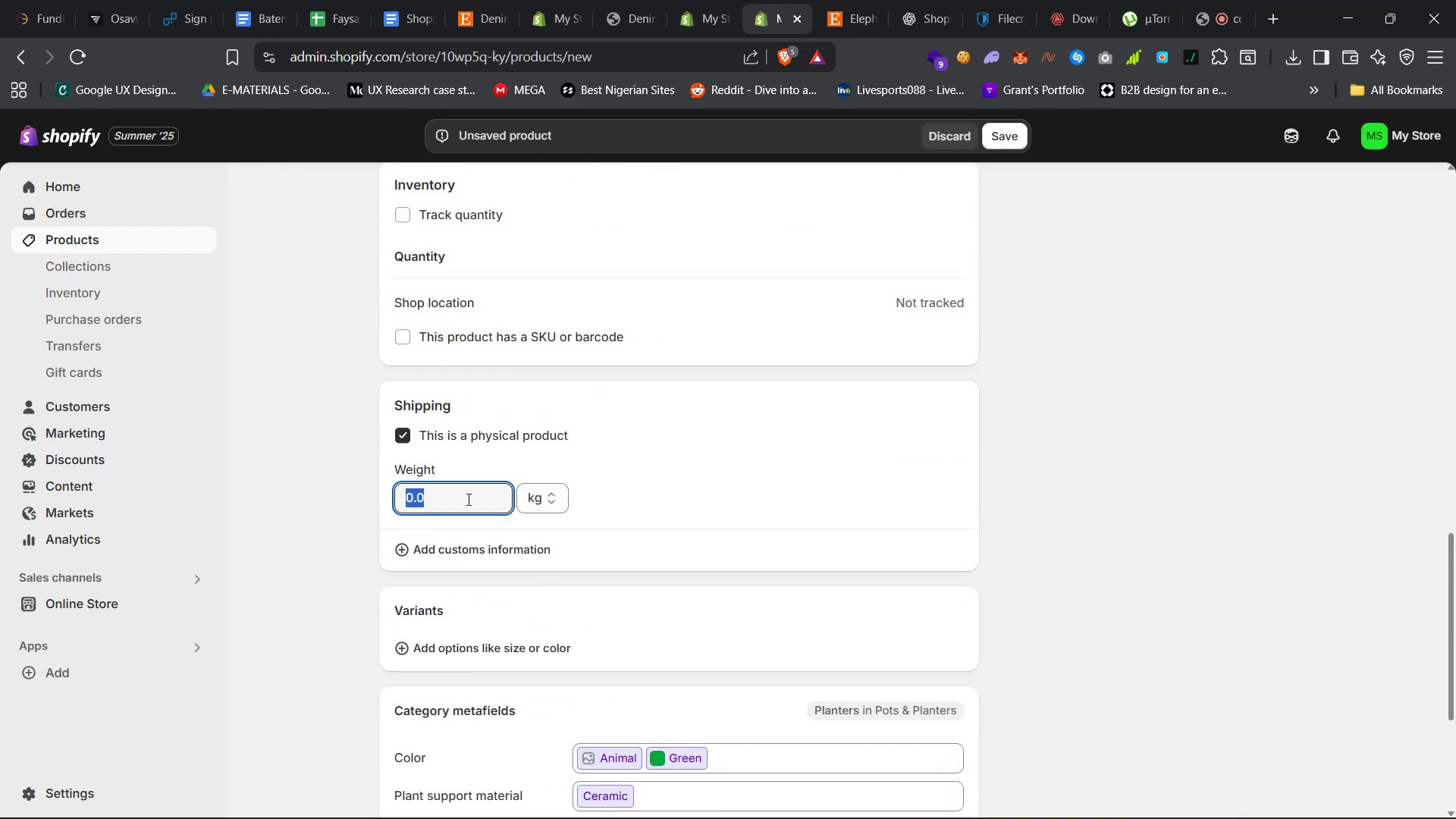 
key(0)
 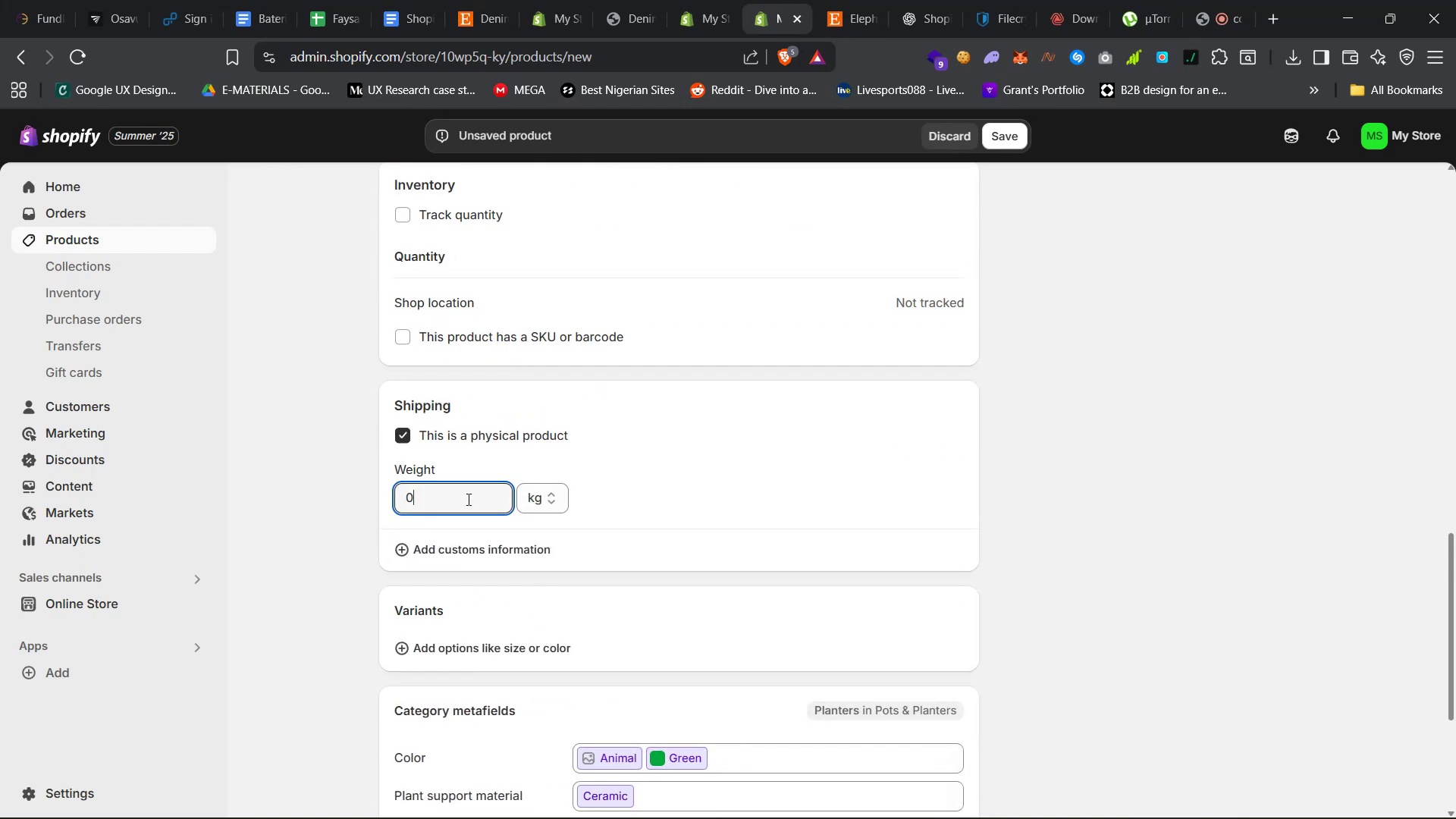 
key(Period)
 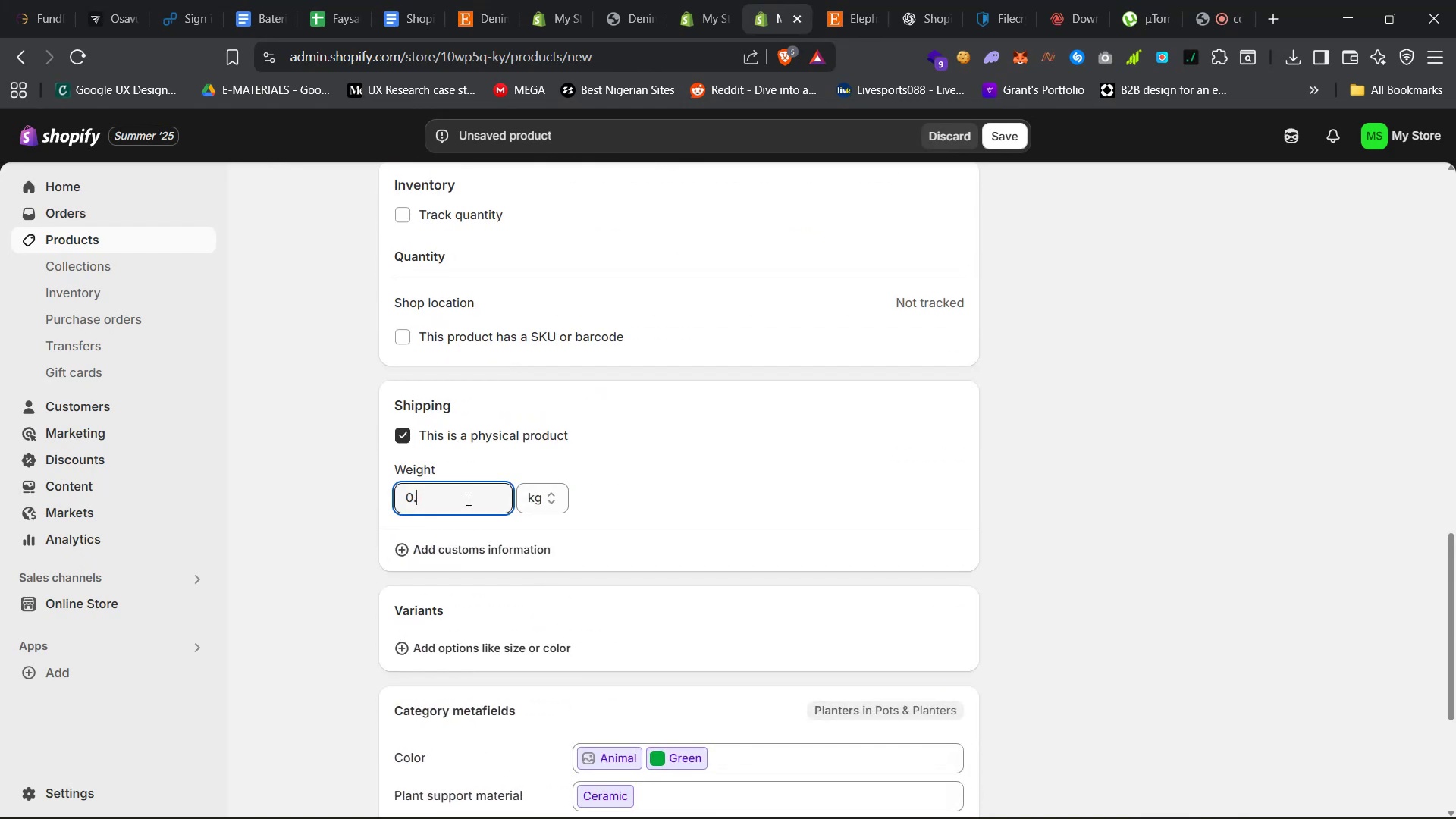 
key(7)
 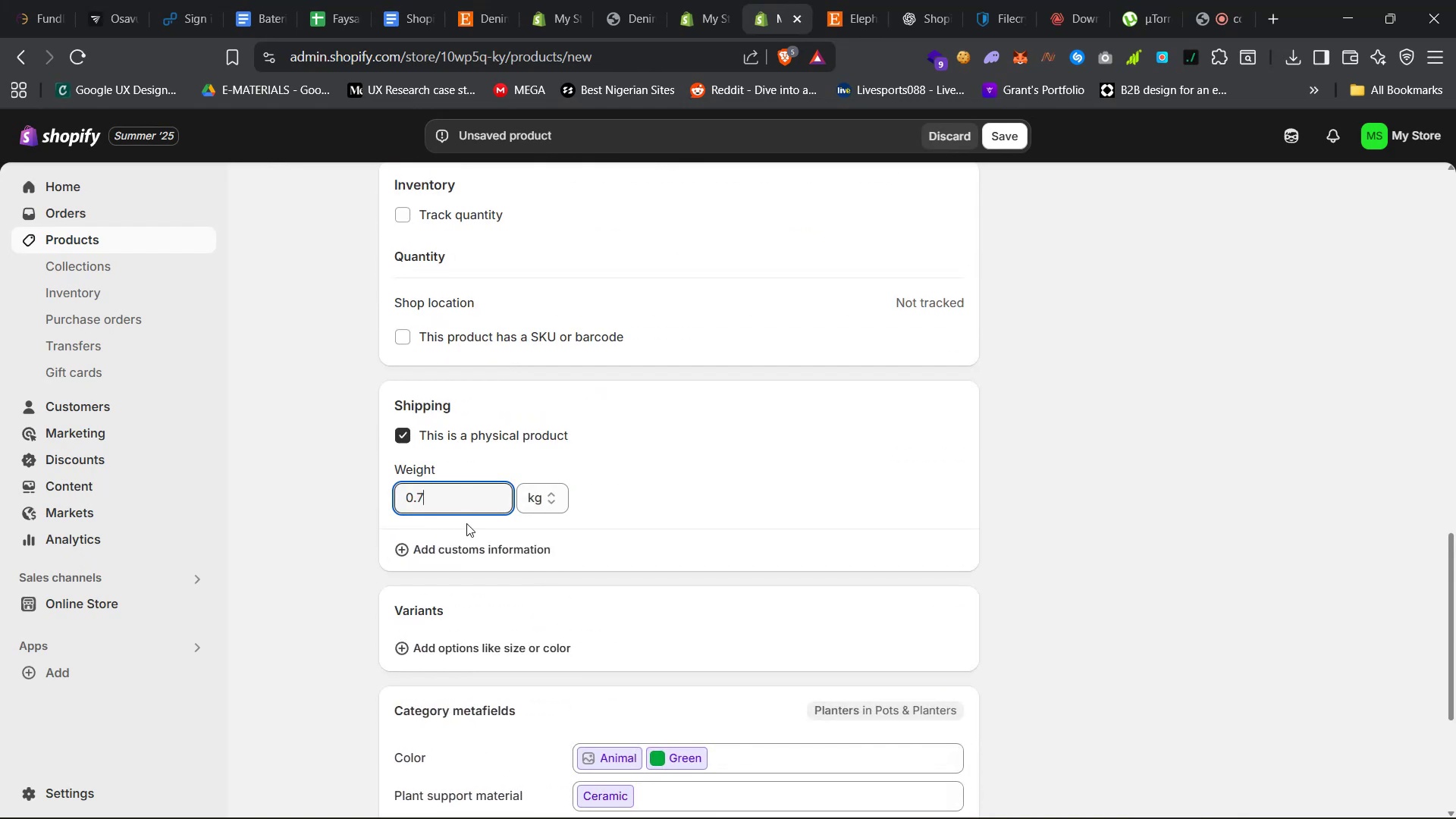 
scroll: coordinate [471, 595], scroll_direction: down, amount: 5.0
 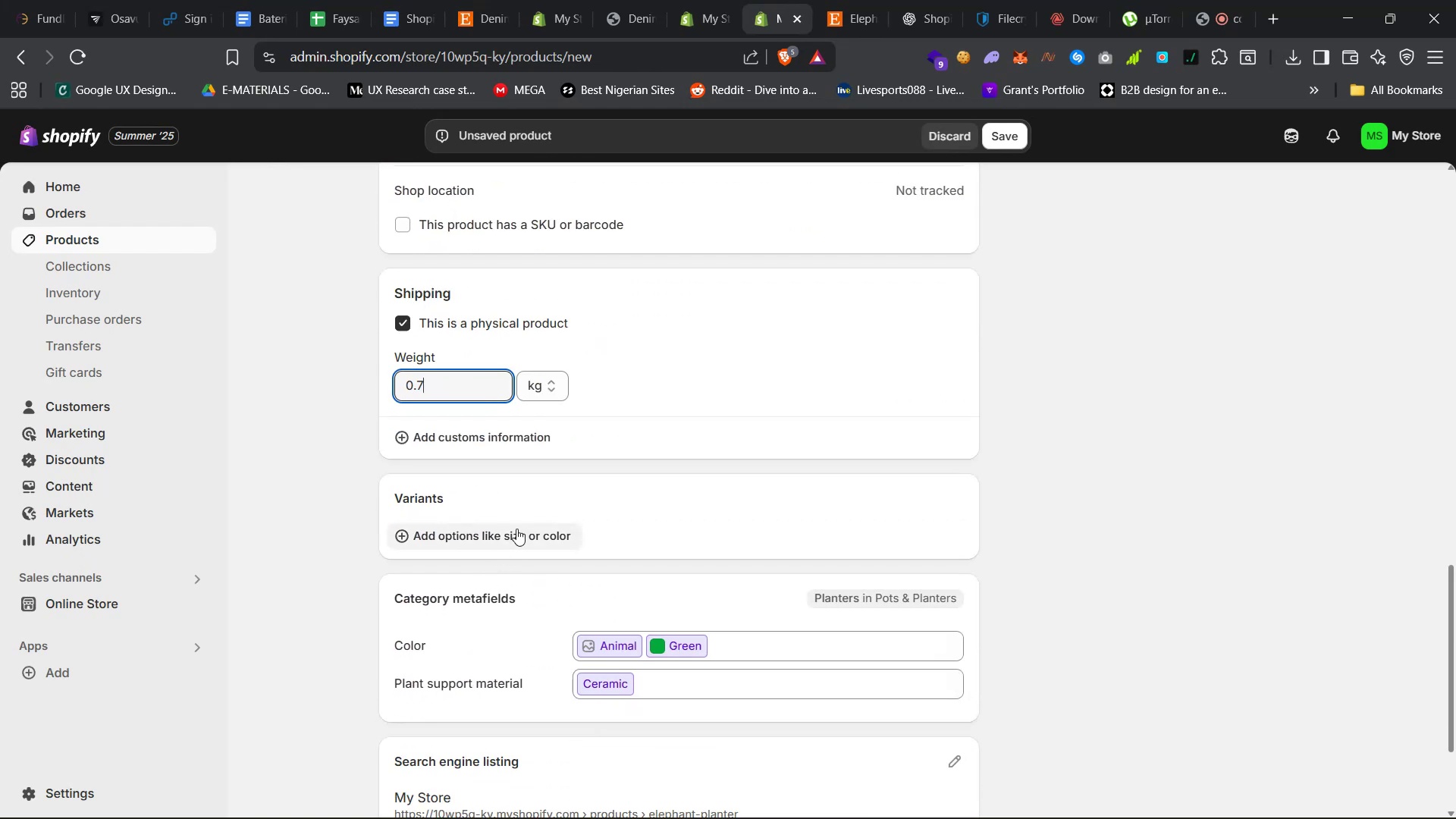 
left_click([519, 527])
 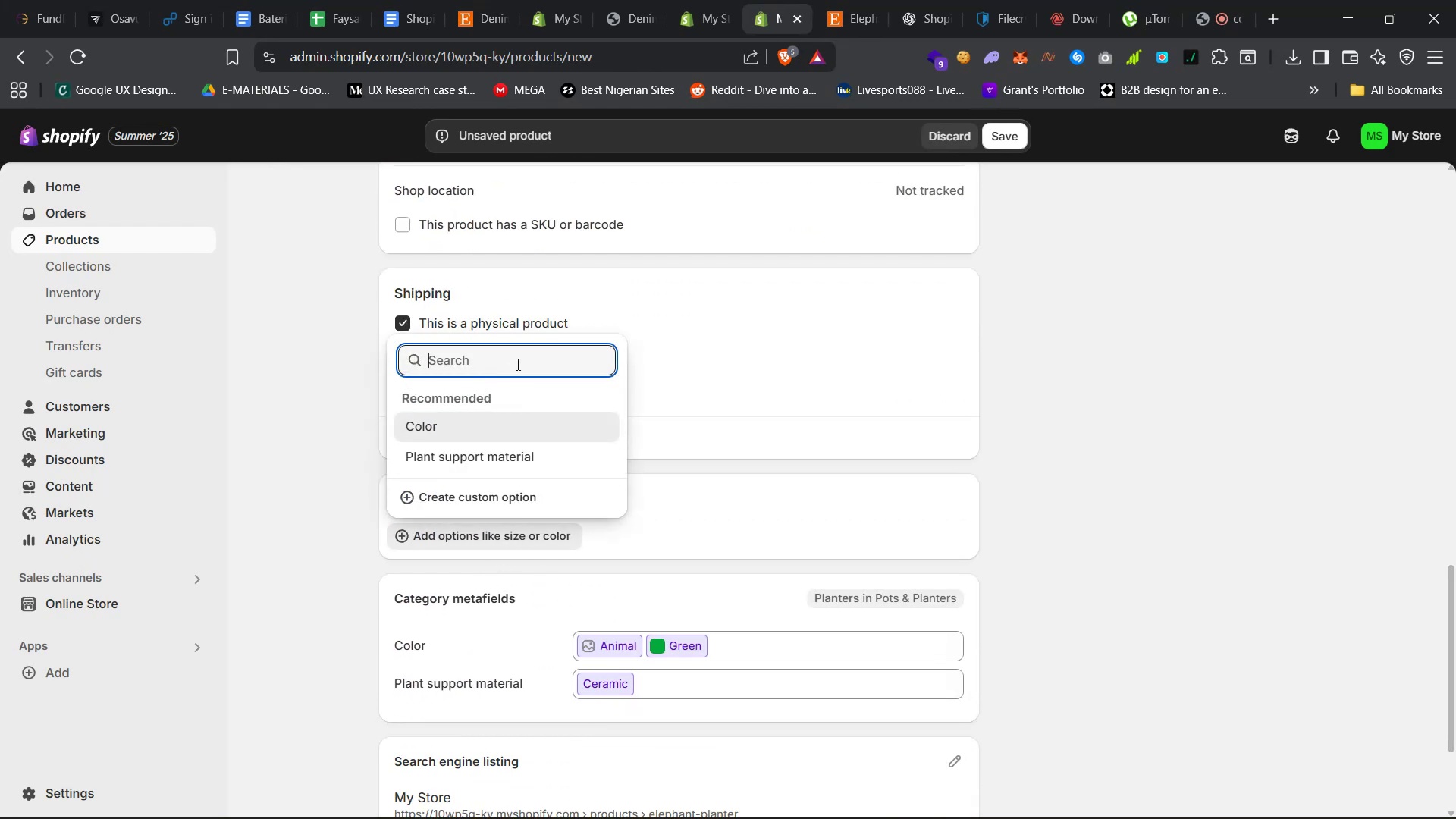 
left_click([524, 428])
 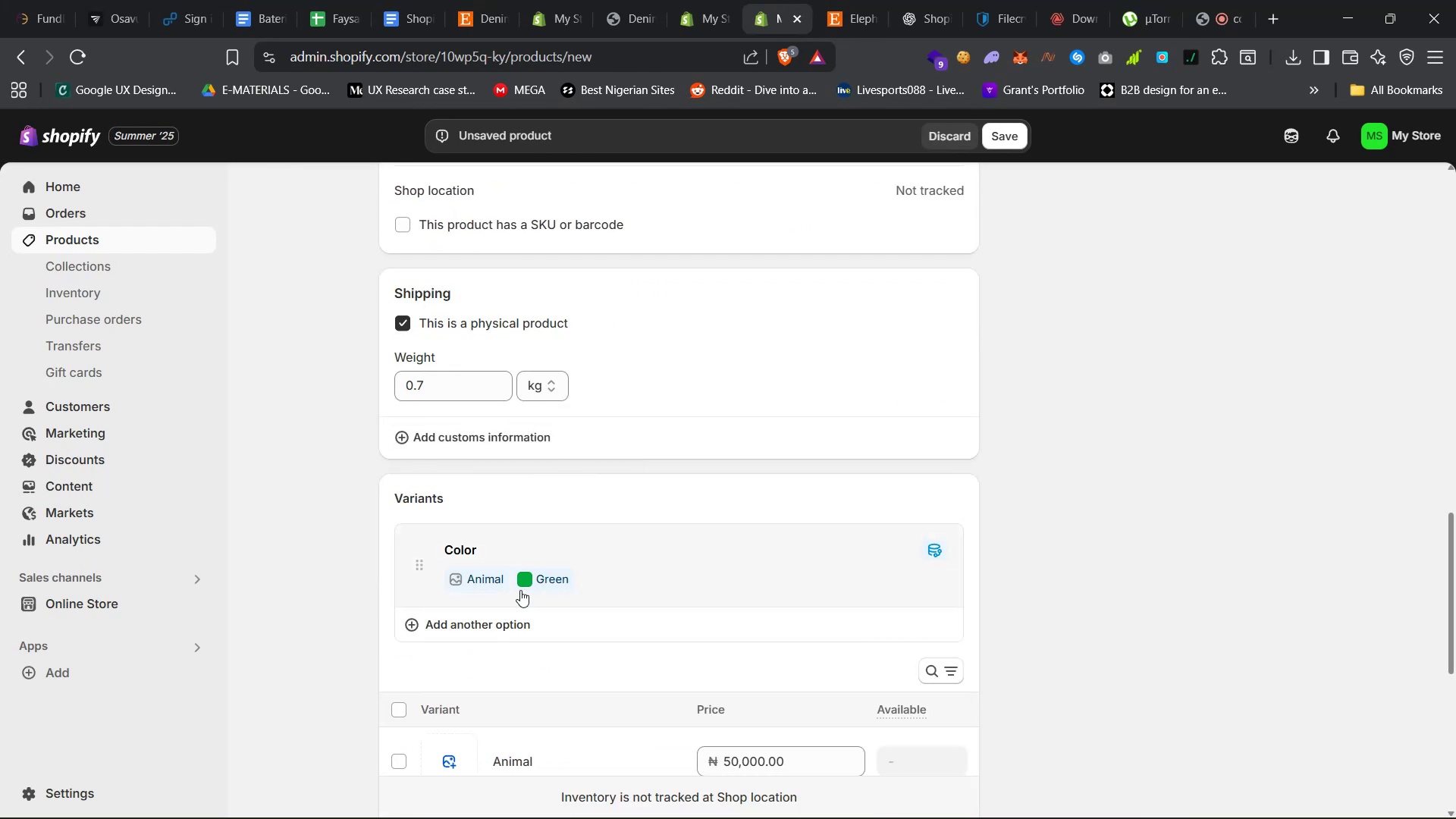 
left_click([573, 576])
 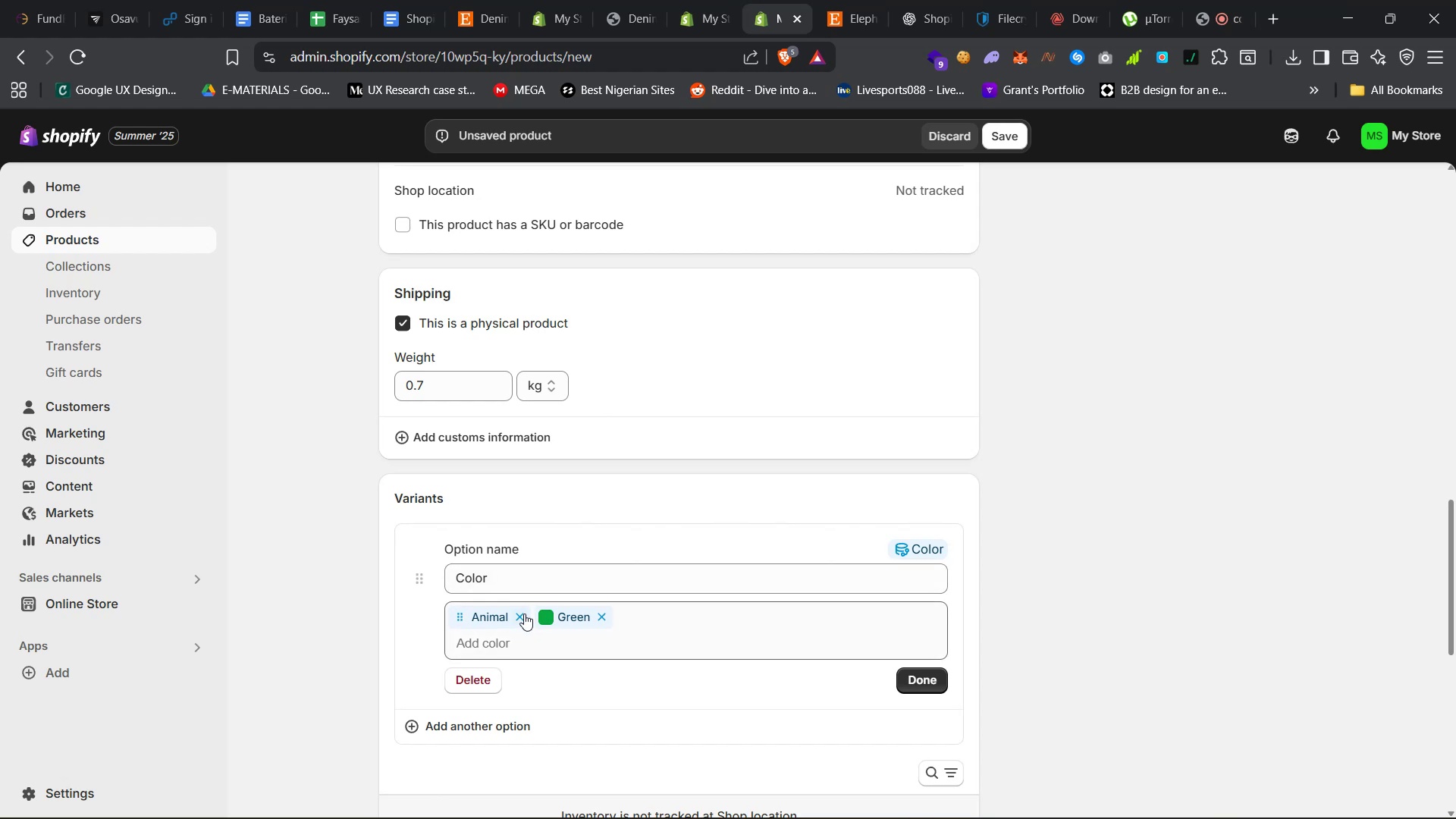 
left_click([521, 615])
 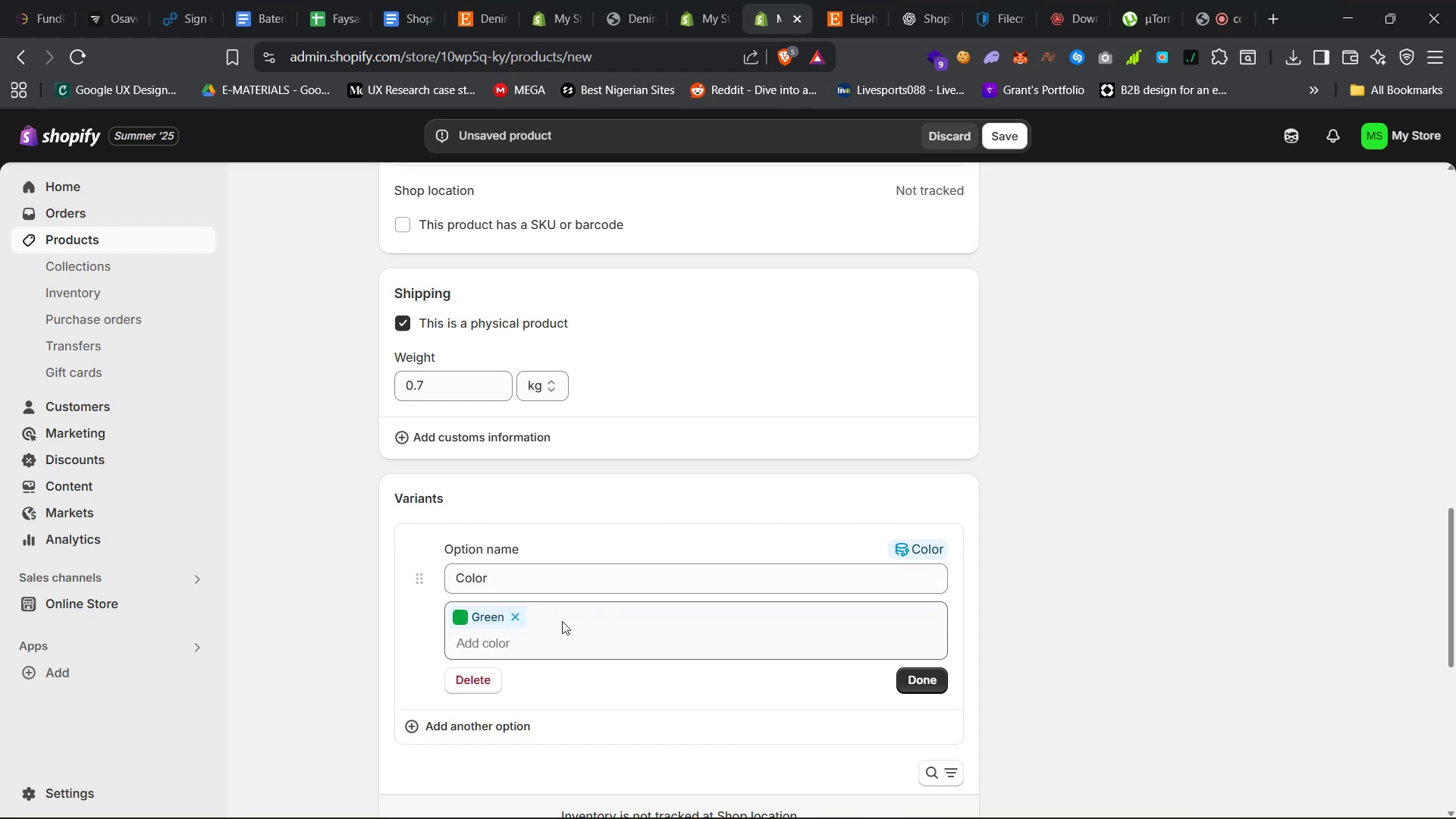 
left_click([491, 648])
 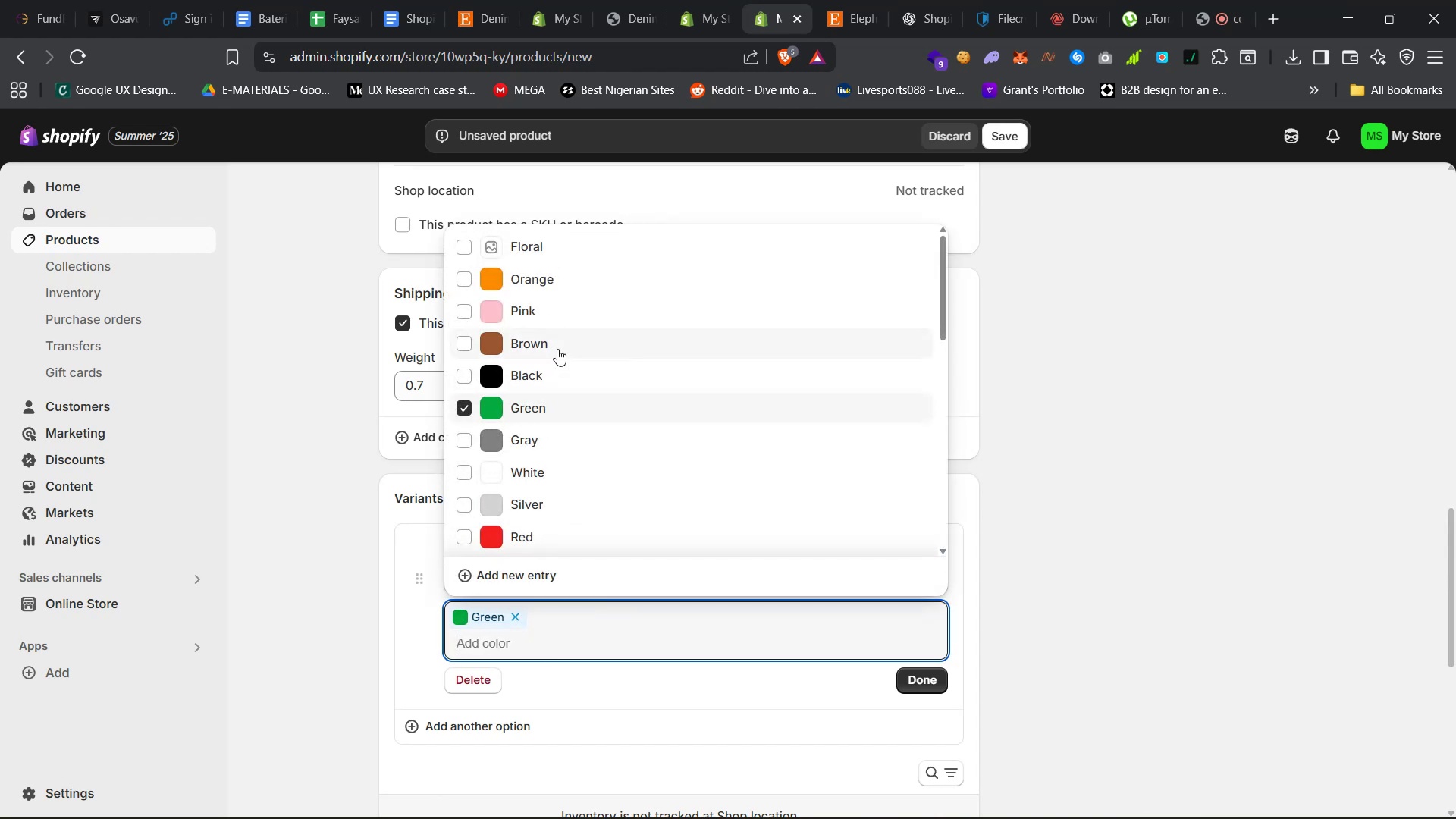 
left_click([550, 383])
 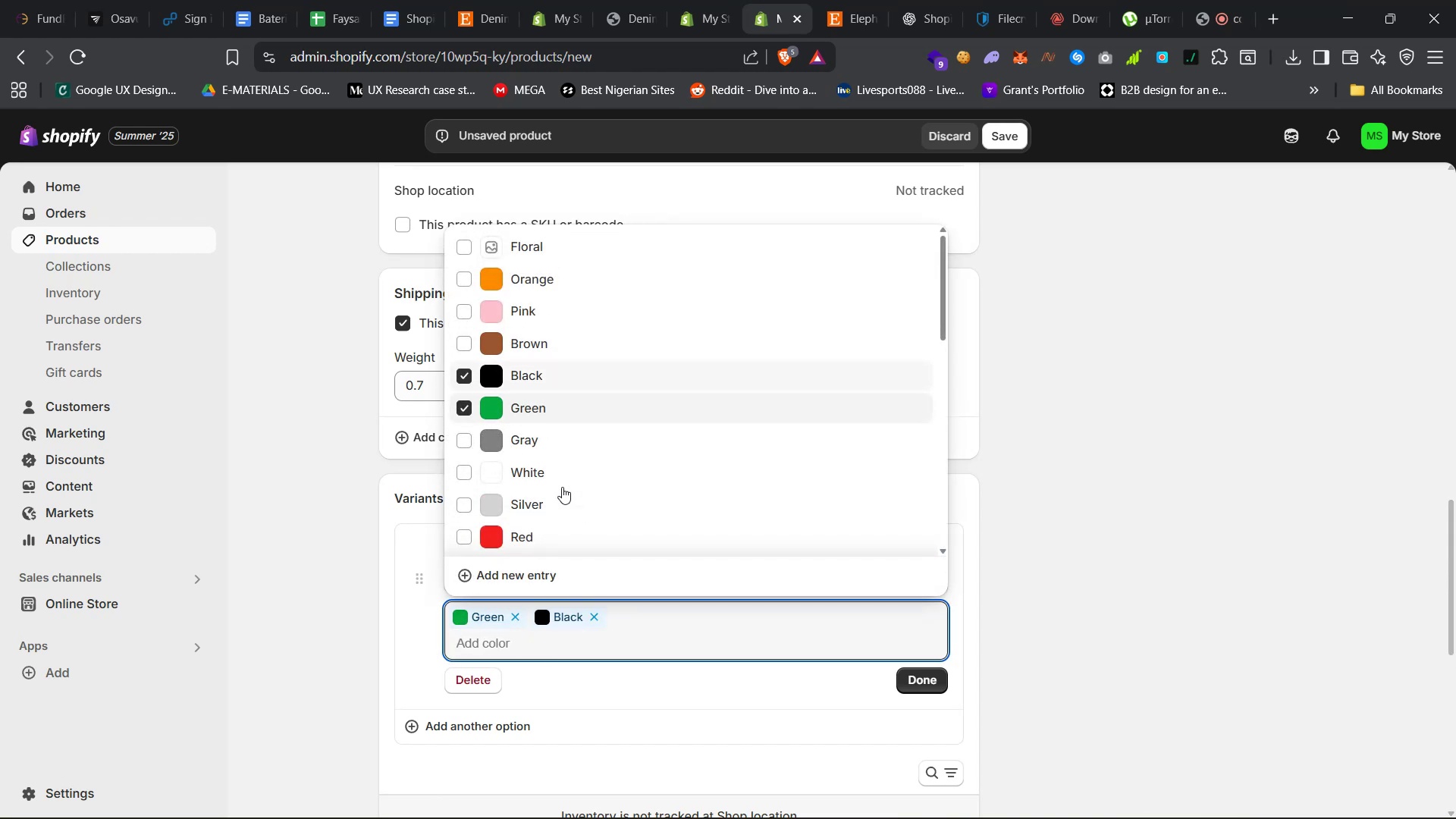 
left_click([570, 477])
 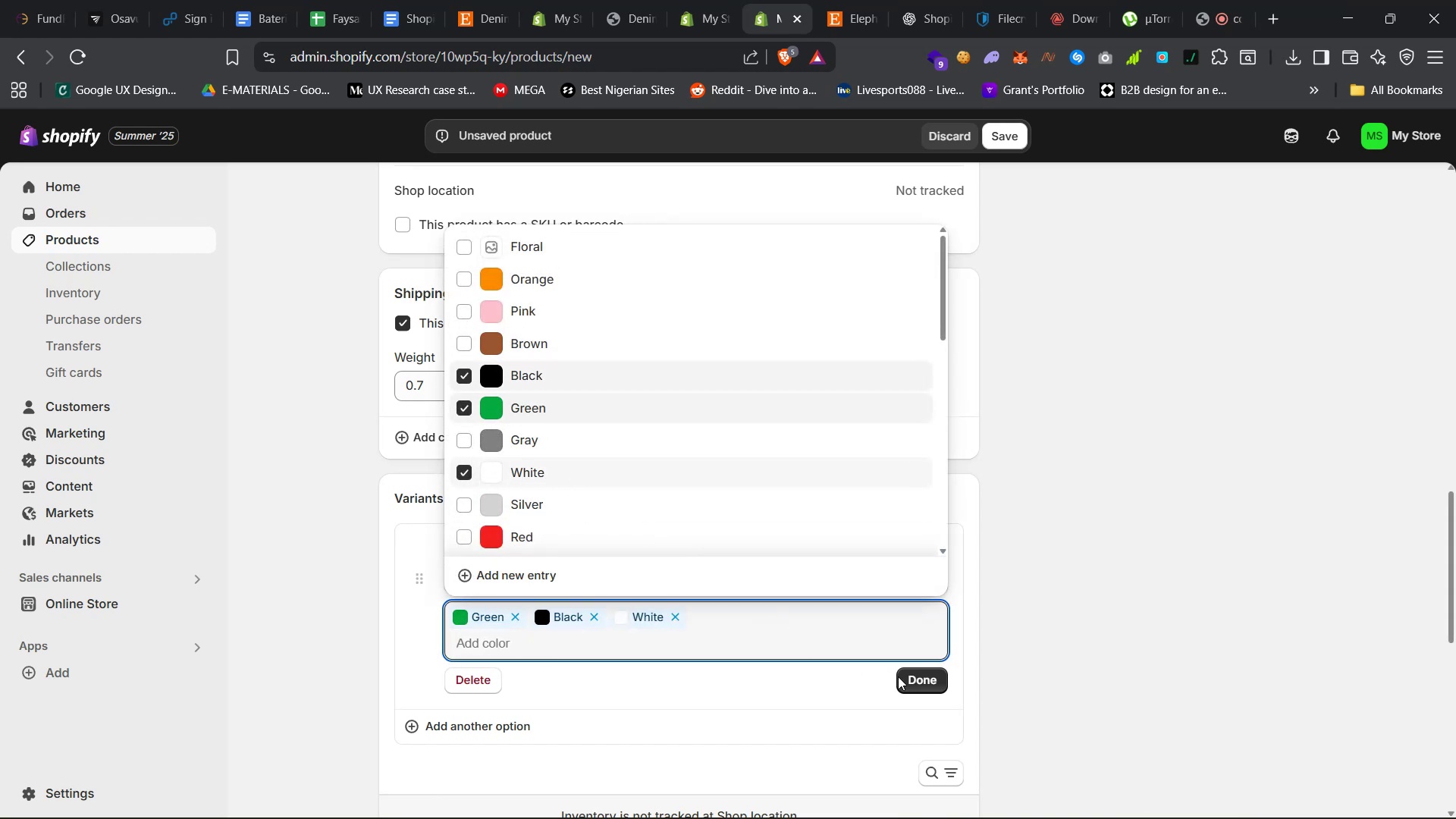 
left_click([907, 676])
 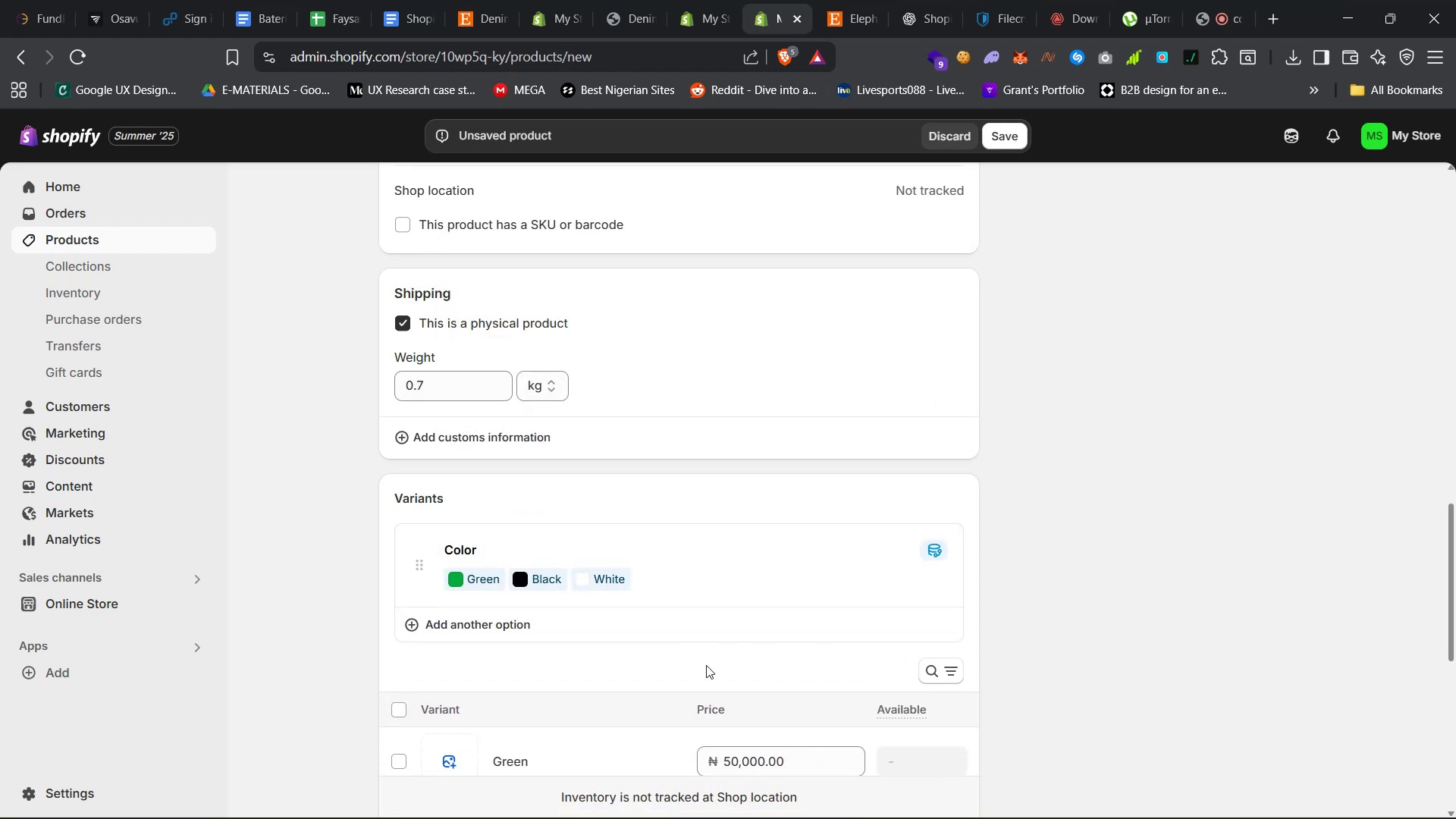 
scroll: coordinate [610, 652], scroll_direction: down, amount: 27.0
 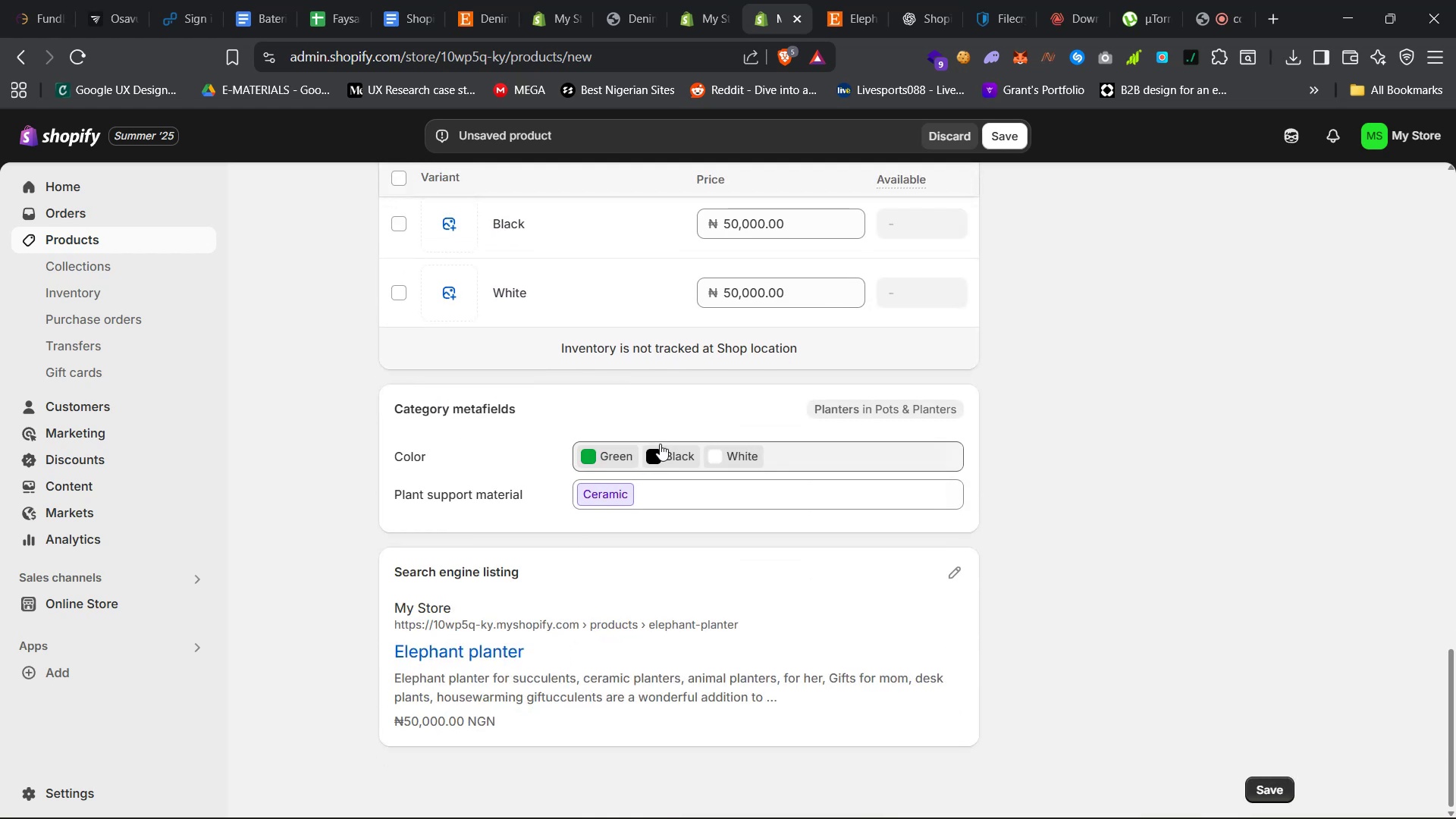 
left_click([679, 455])
 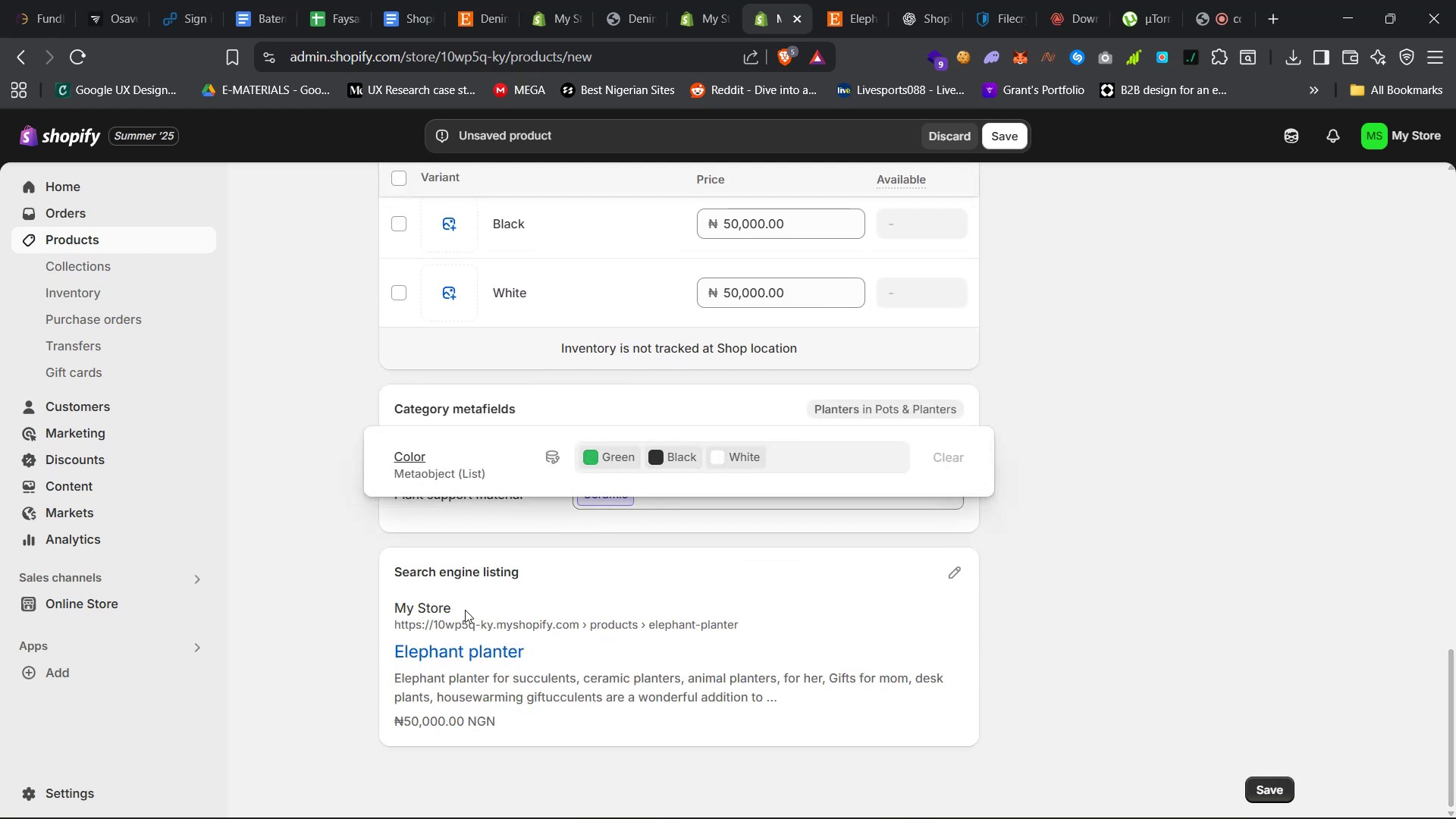 
left_click([350, 573])
 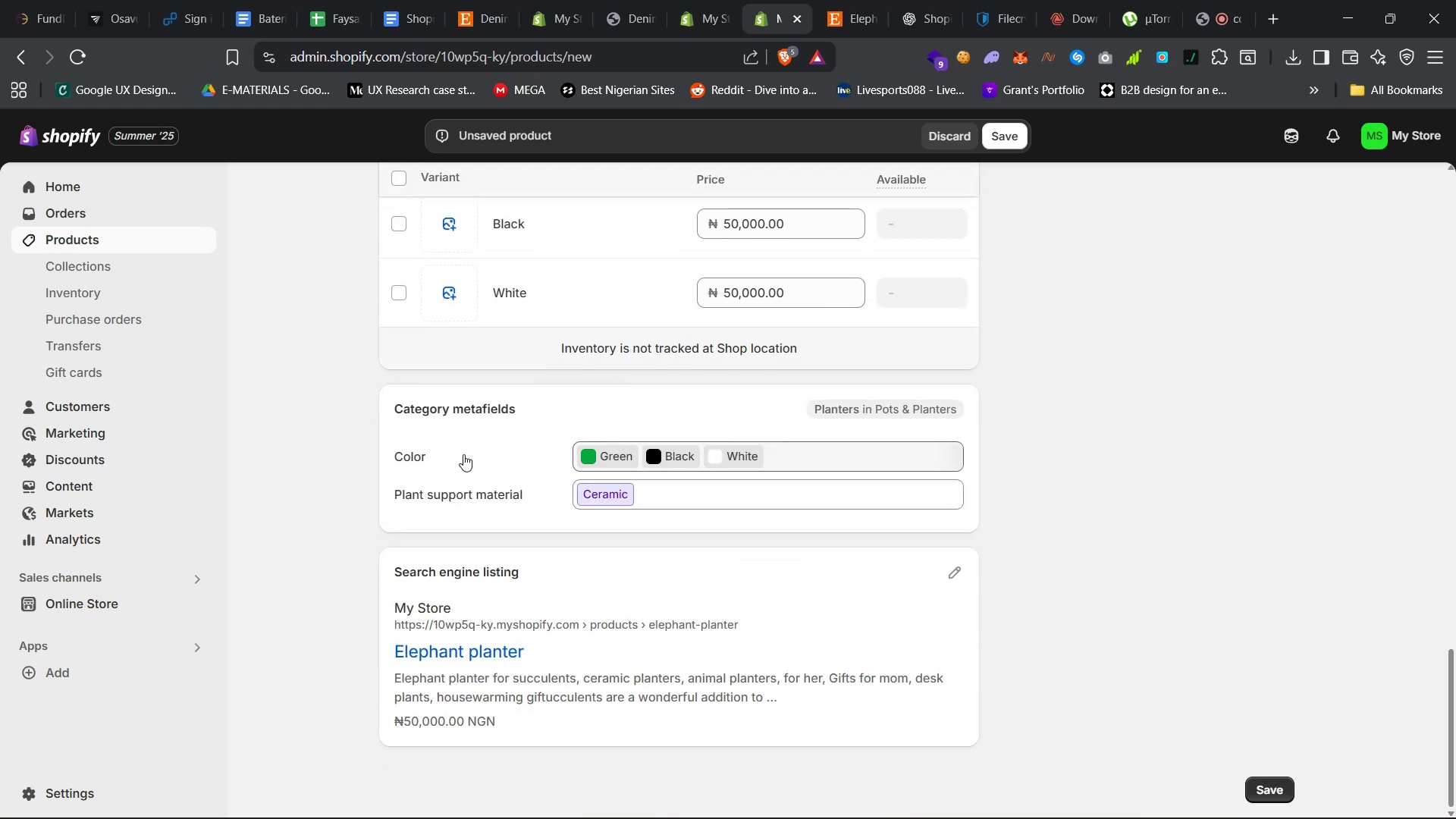 
left_click([460, 454])
 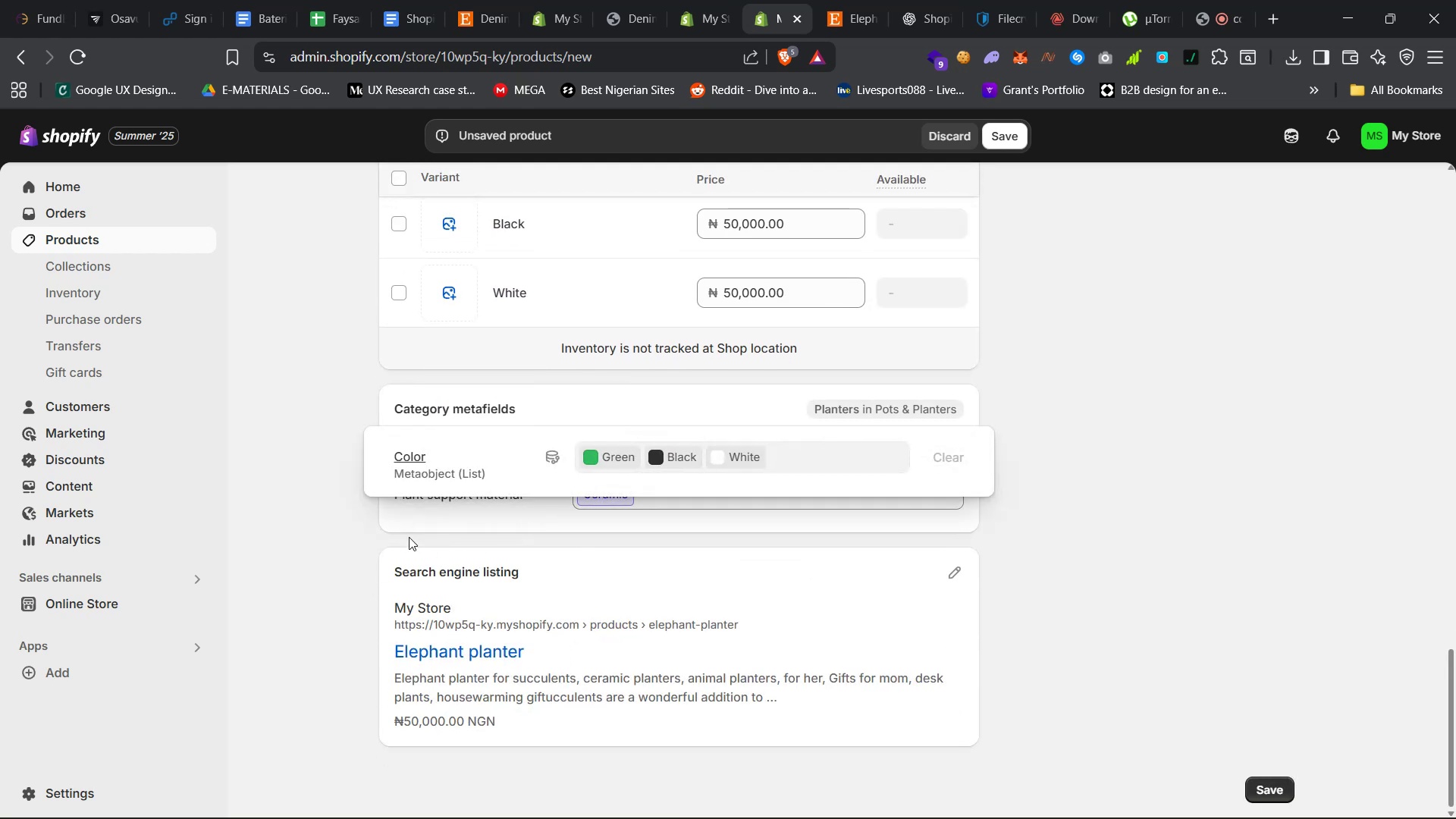 
left_click([318, 513])
 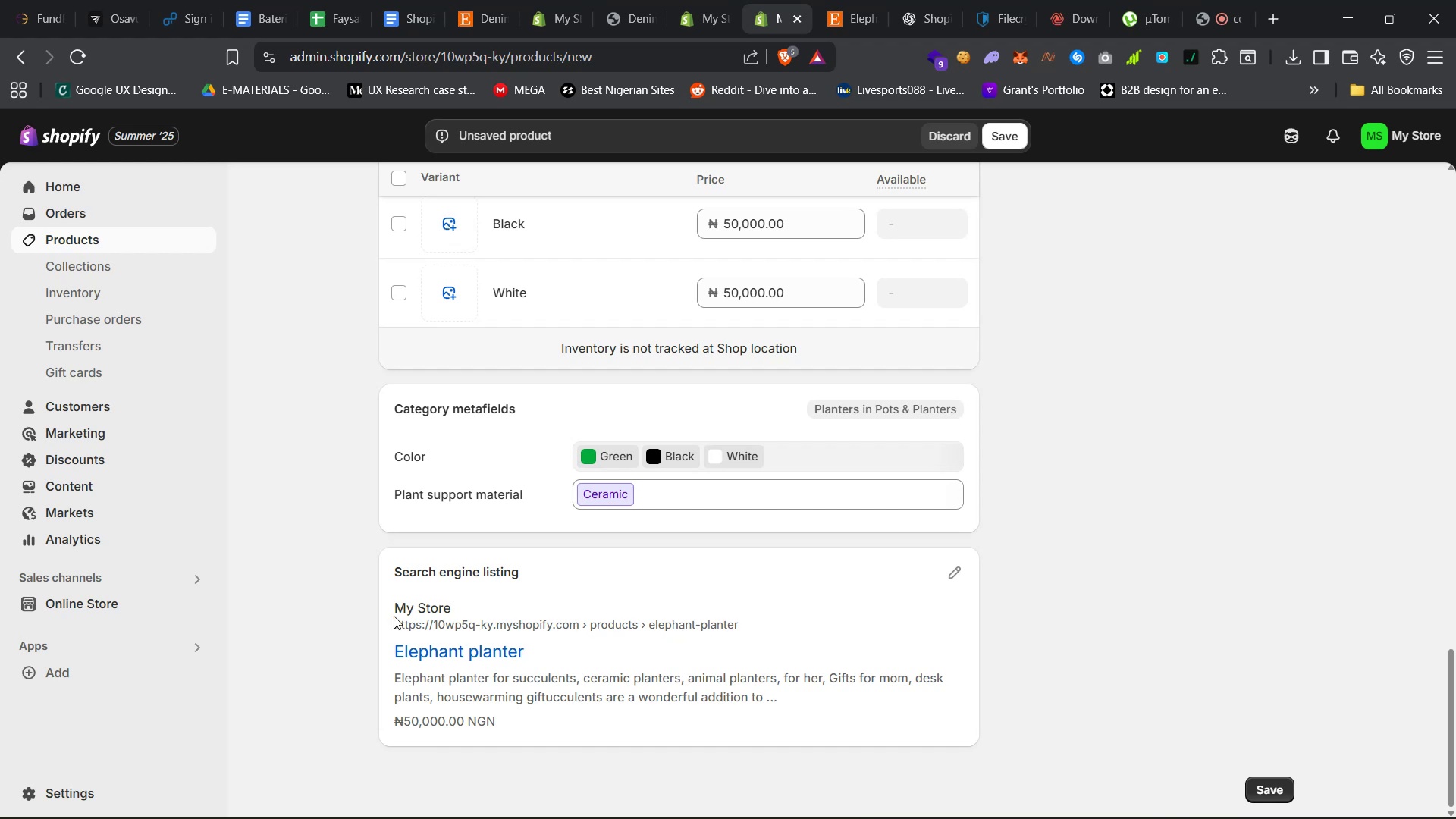 
scroll: coordinate [394, 617], scroll_direction: up, amount: 12.0
 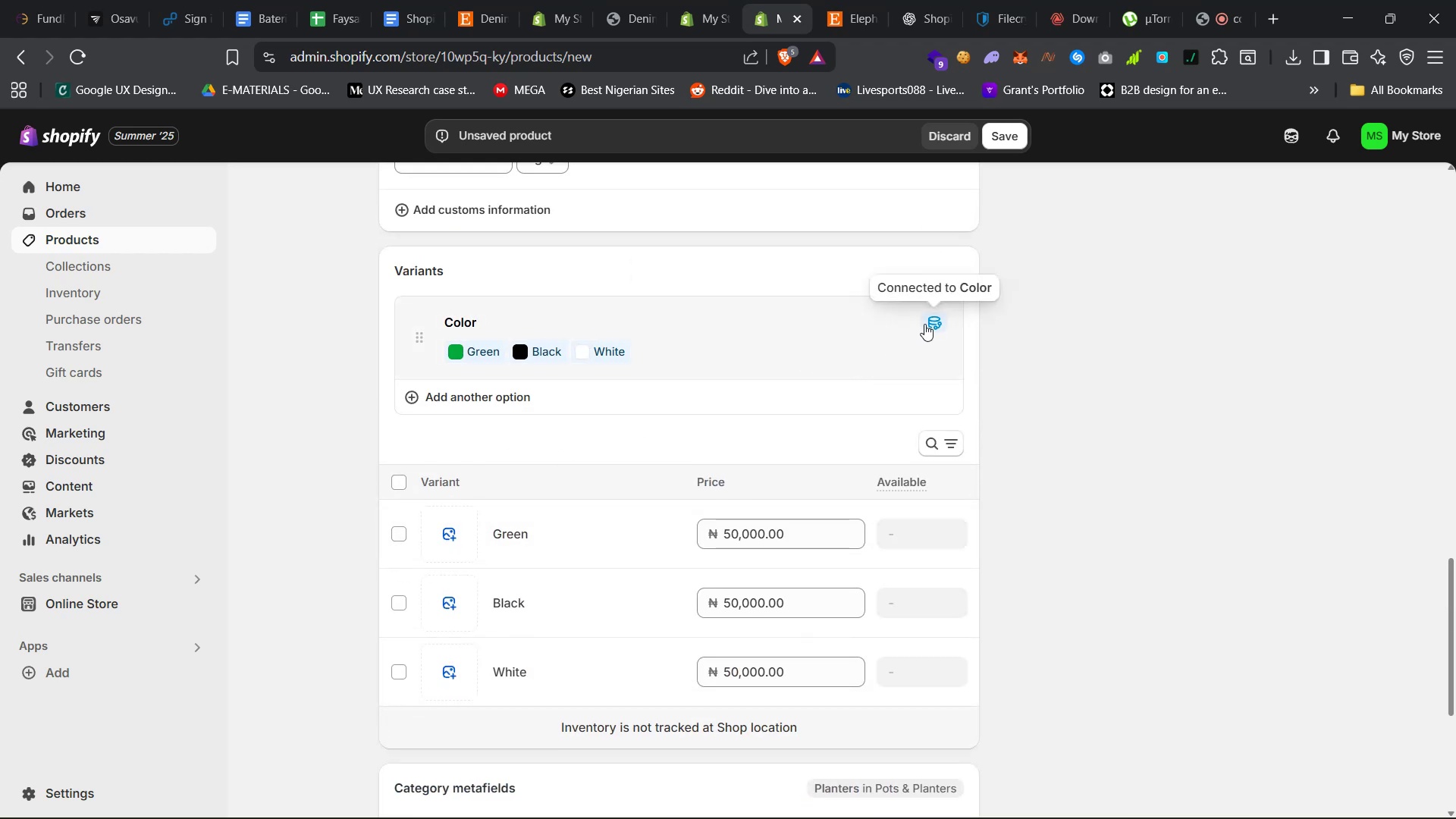 
left_click([785, 354])
 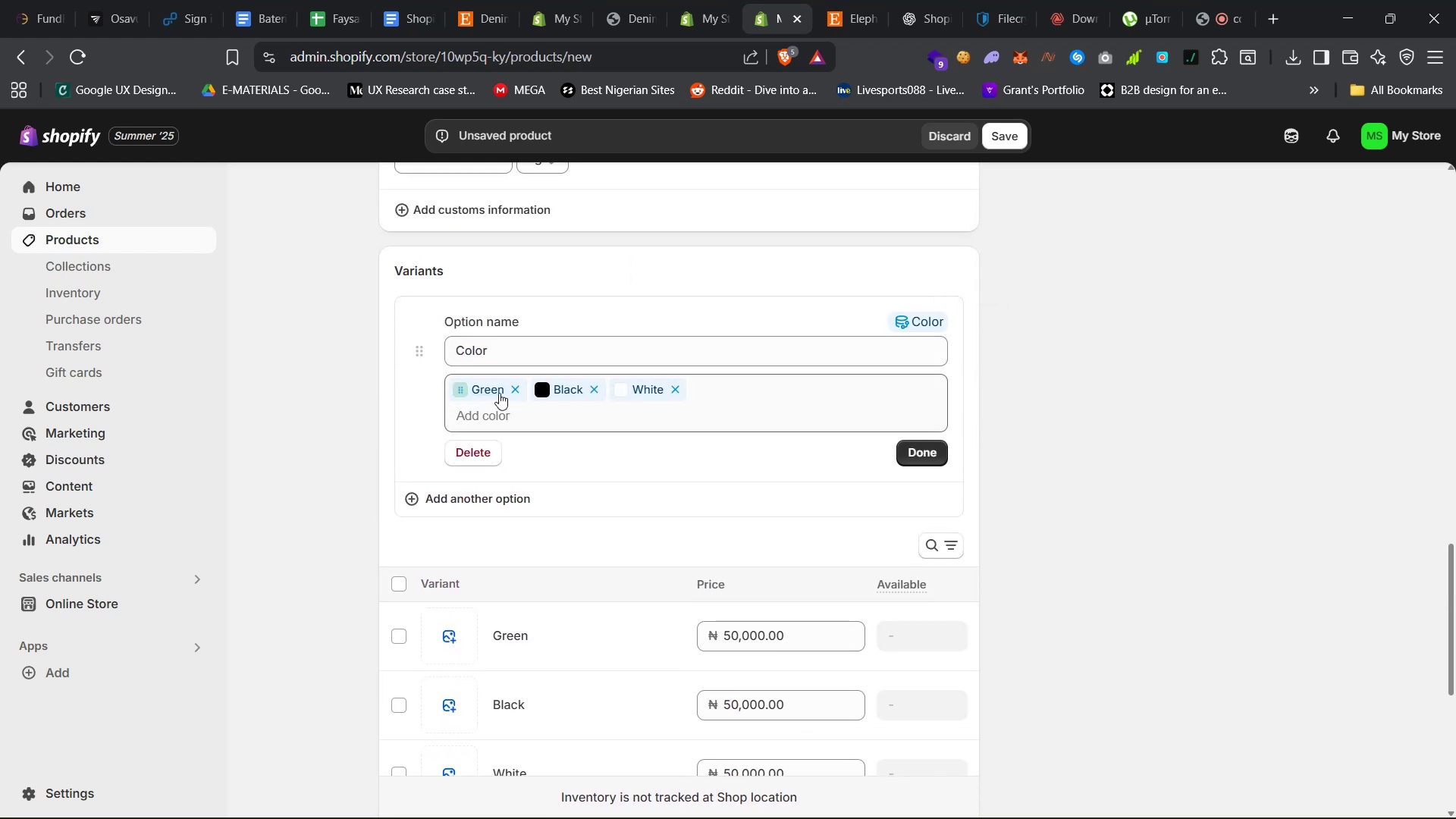 
left_click([494, 388])
 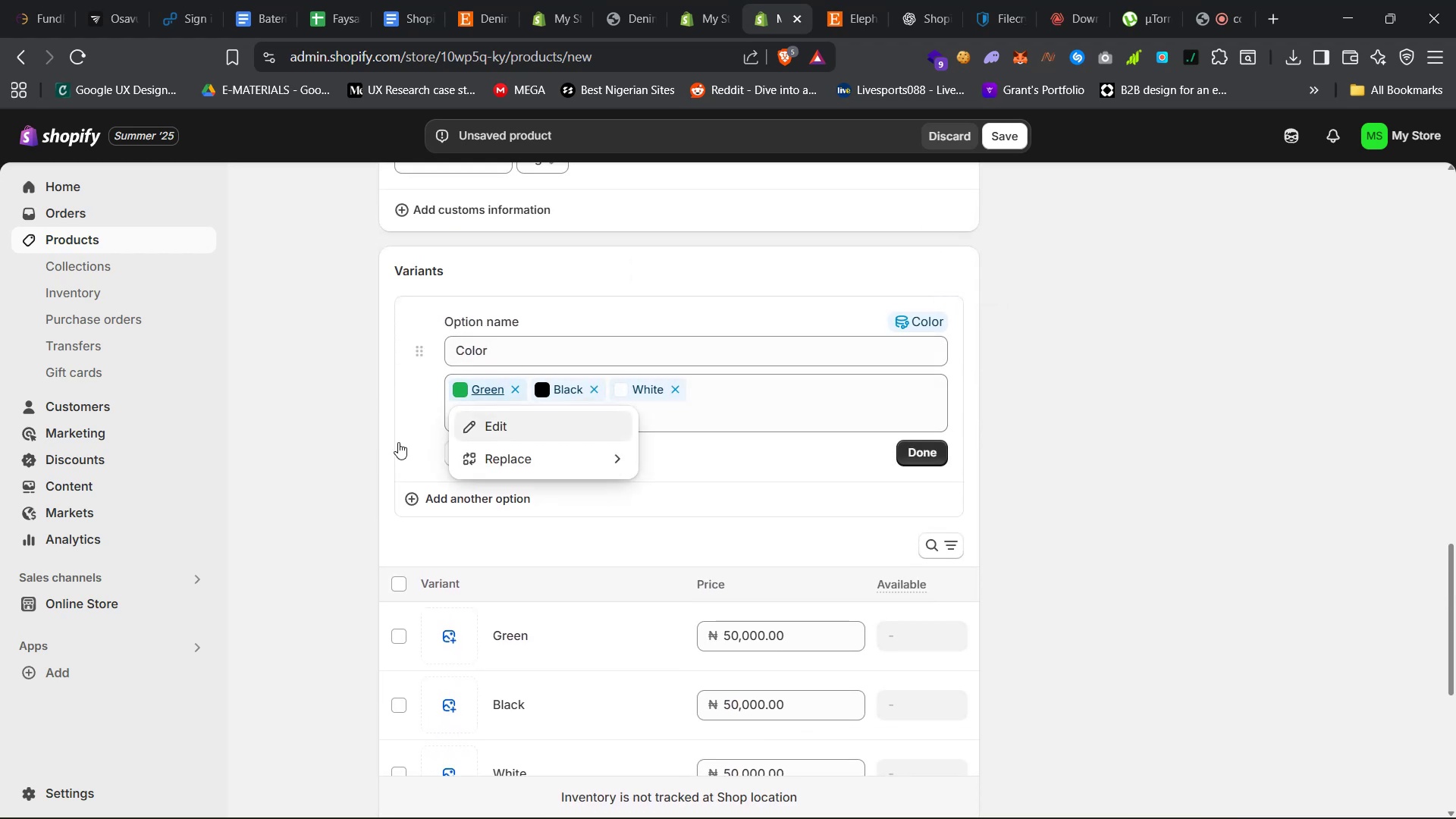 
left_click([360, 444])
 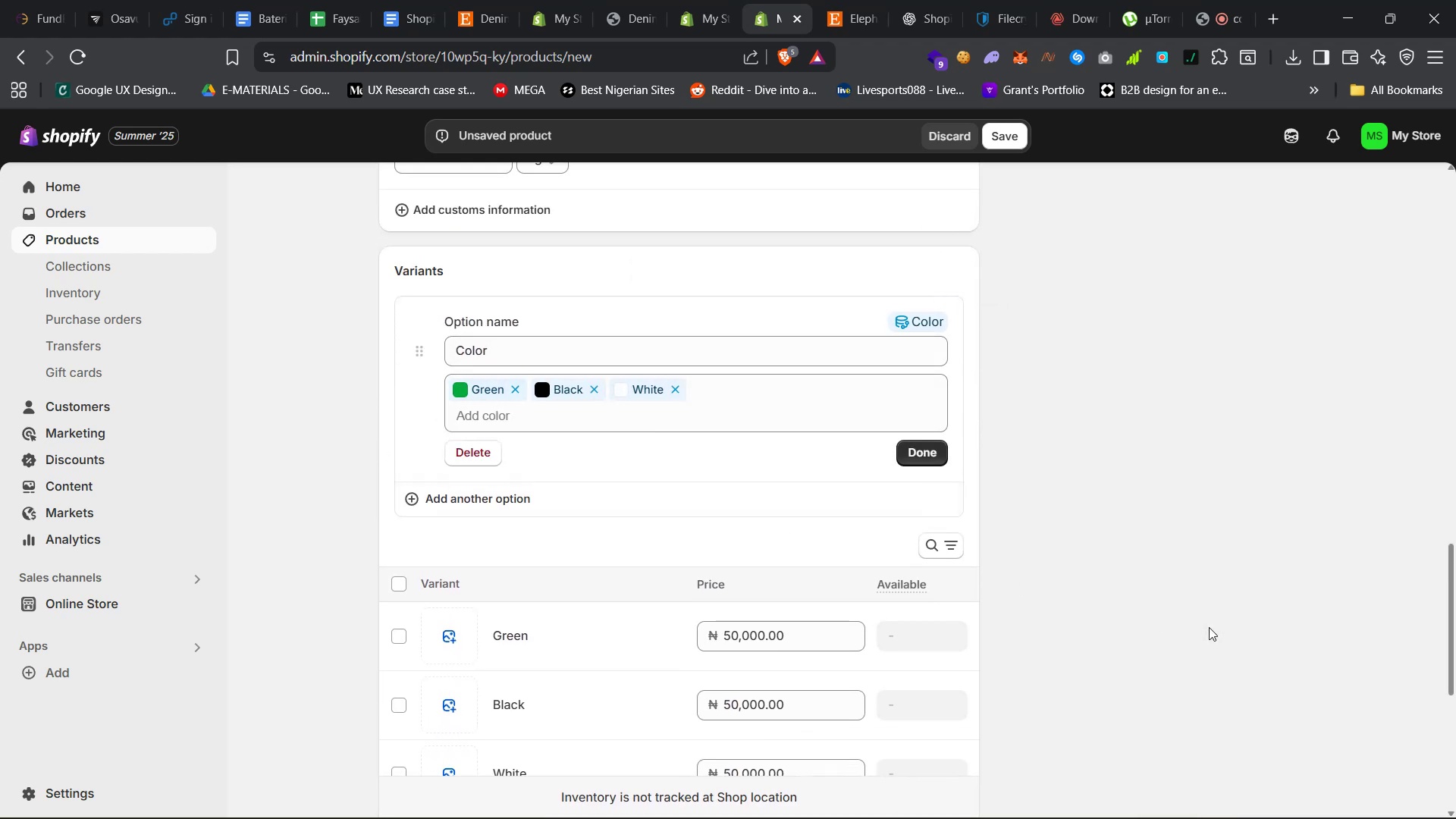 
scroll: coordinate [1289, 654], scroll_direction: up, amount: 63.0
 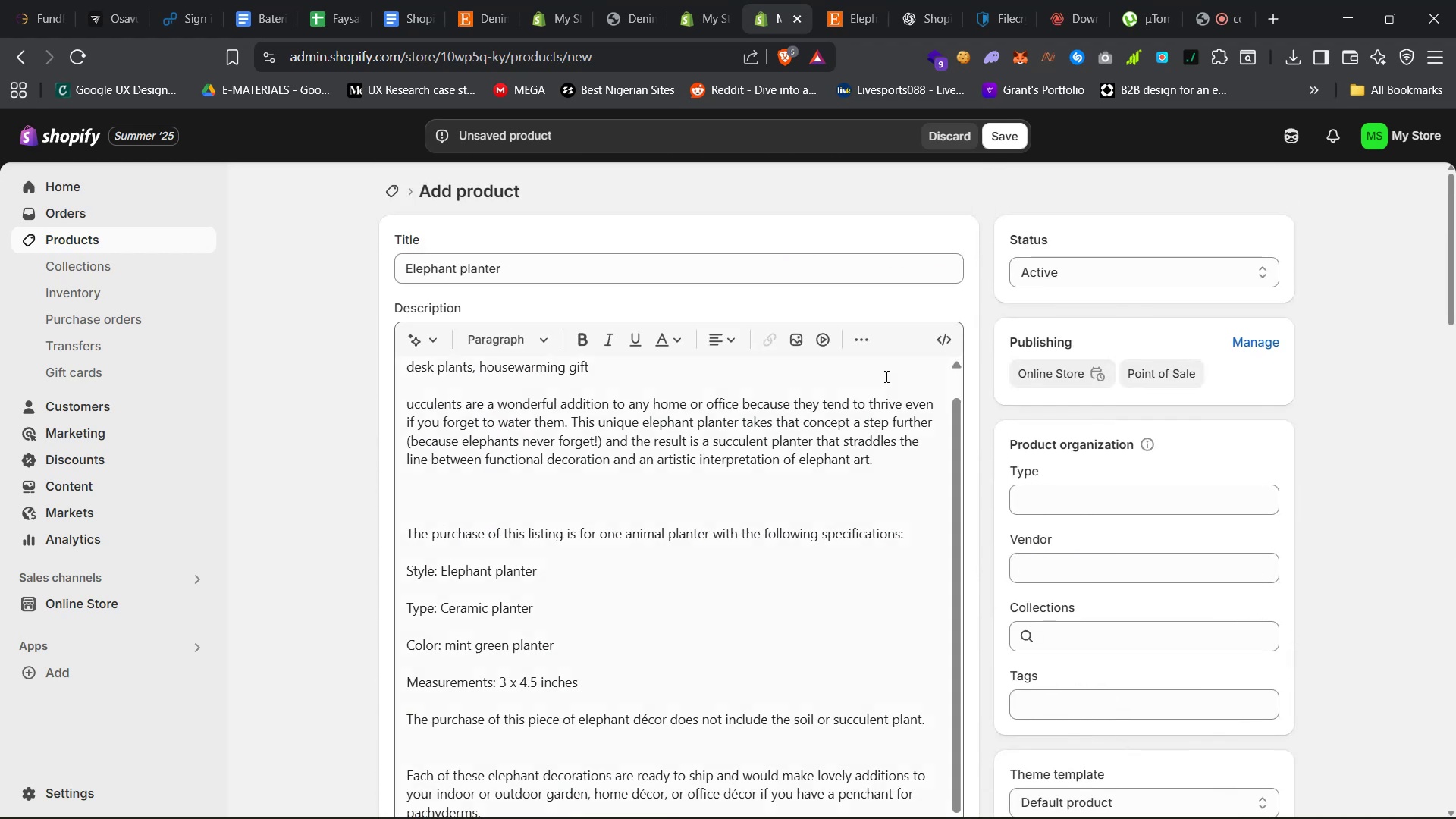 
scroll: coordinate [831, 558], scroll_direction: down, amount: 92.0
 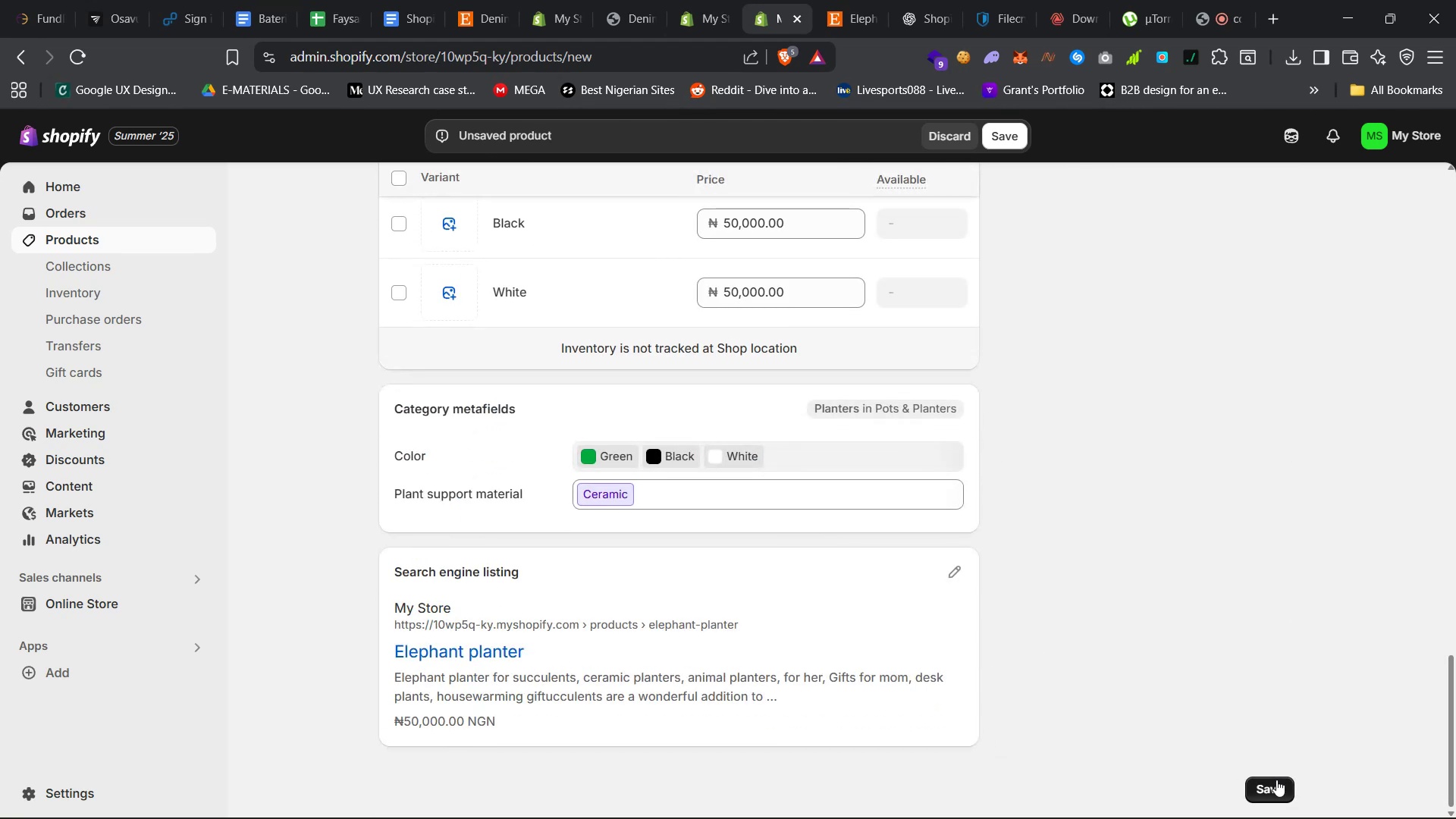 
left_click([1281, 798])
 